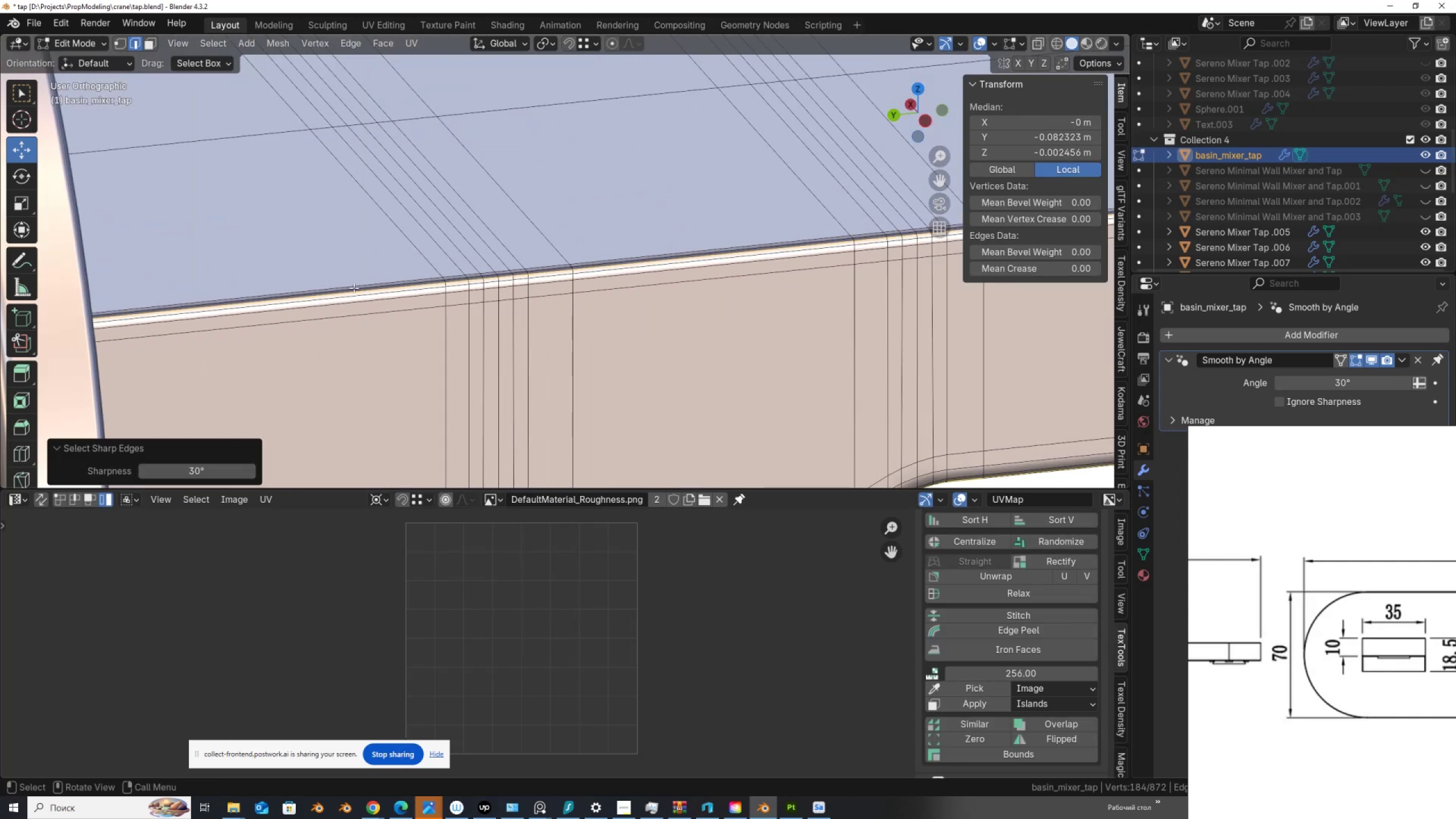 
scroll: coordinate [454, 225], scroll_direction: down, amount: 7.0
 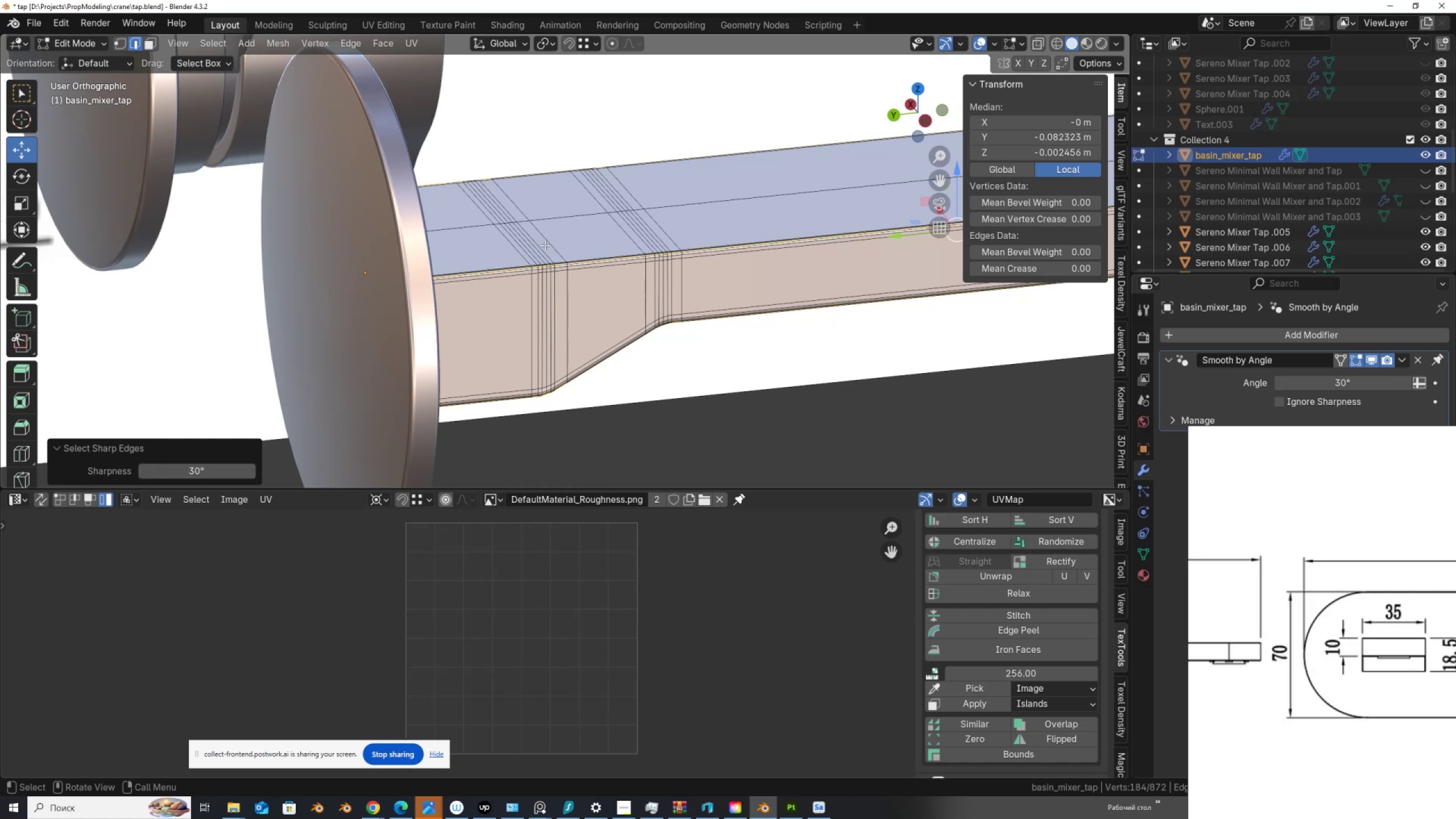 
key(Alt+Z)
 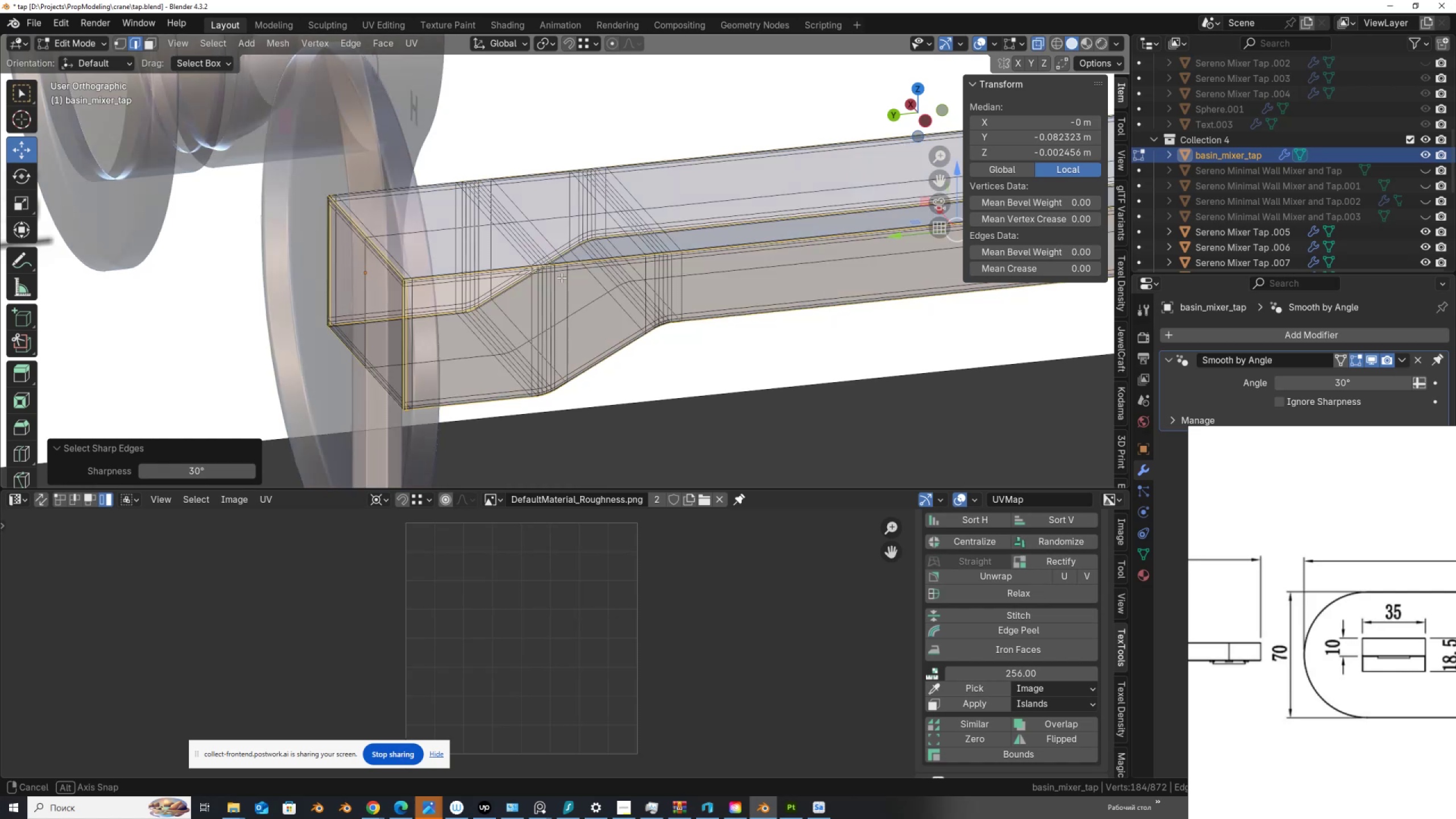 
key(Alt+AltLeft)
 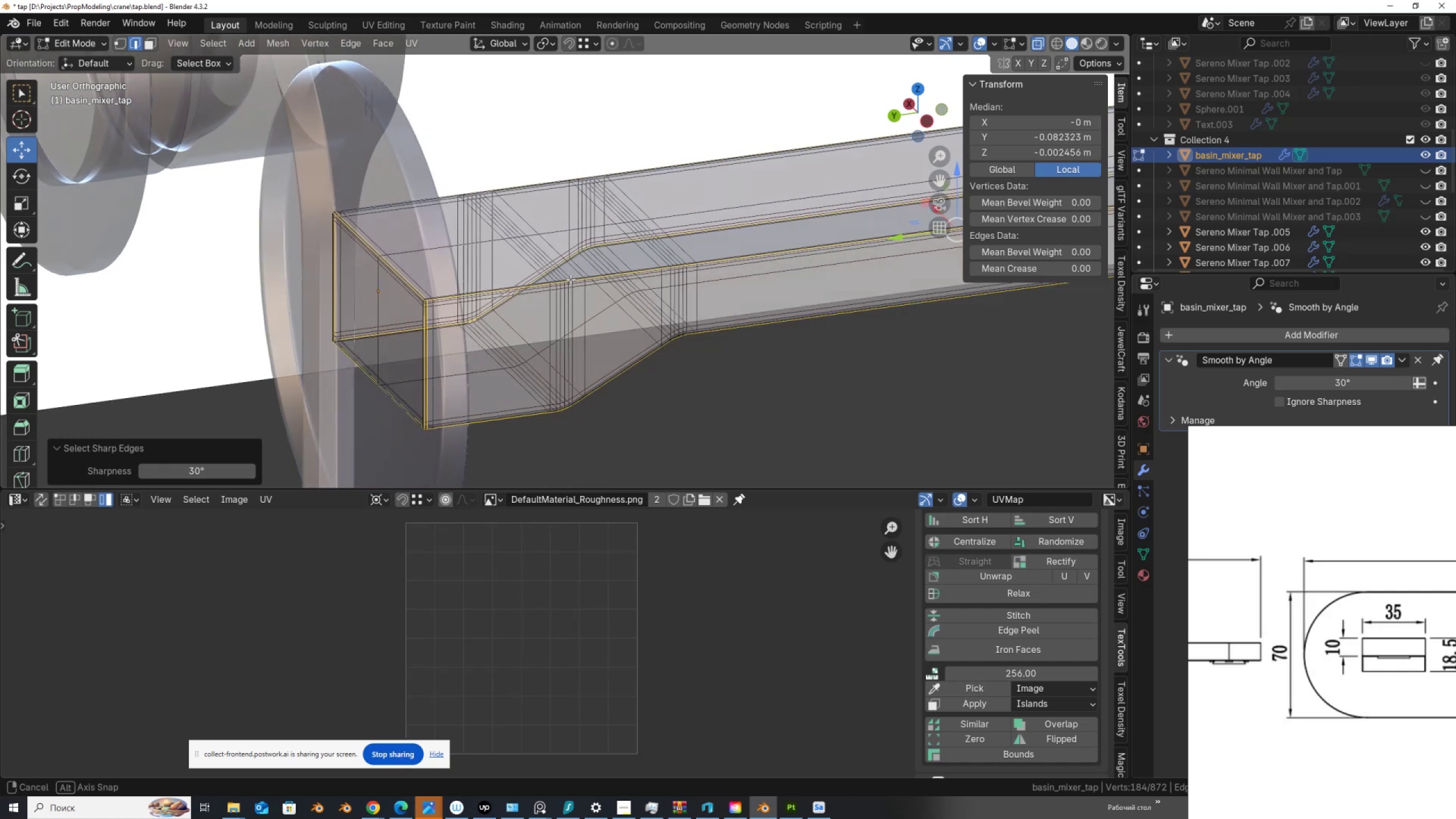 
scroll: coordinate [594, 266], scroll_direction: up, amount: 8.0
 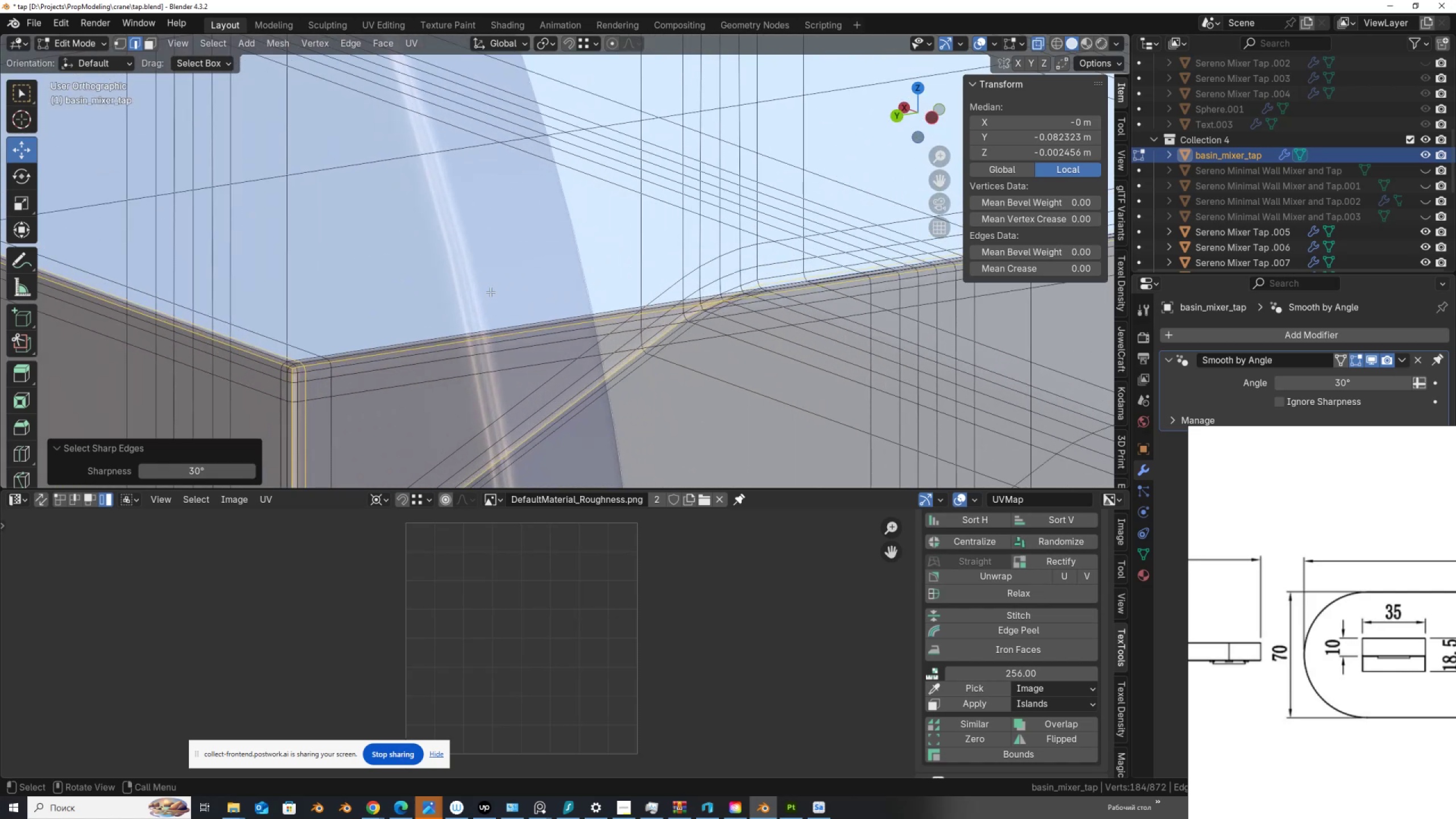 
hold_key(key=ShiftLeft, duration=0.58)
 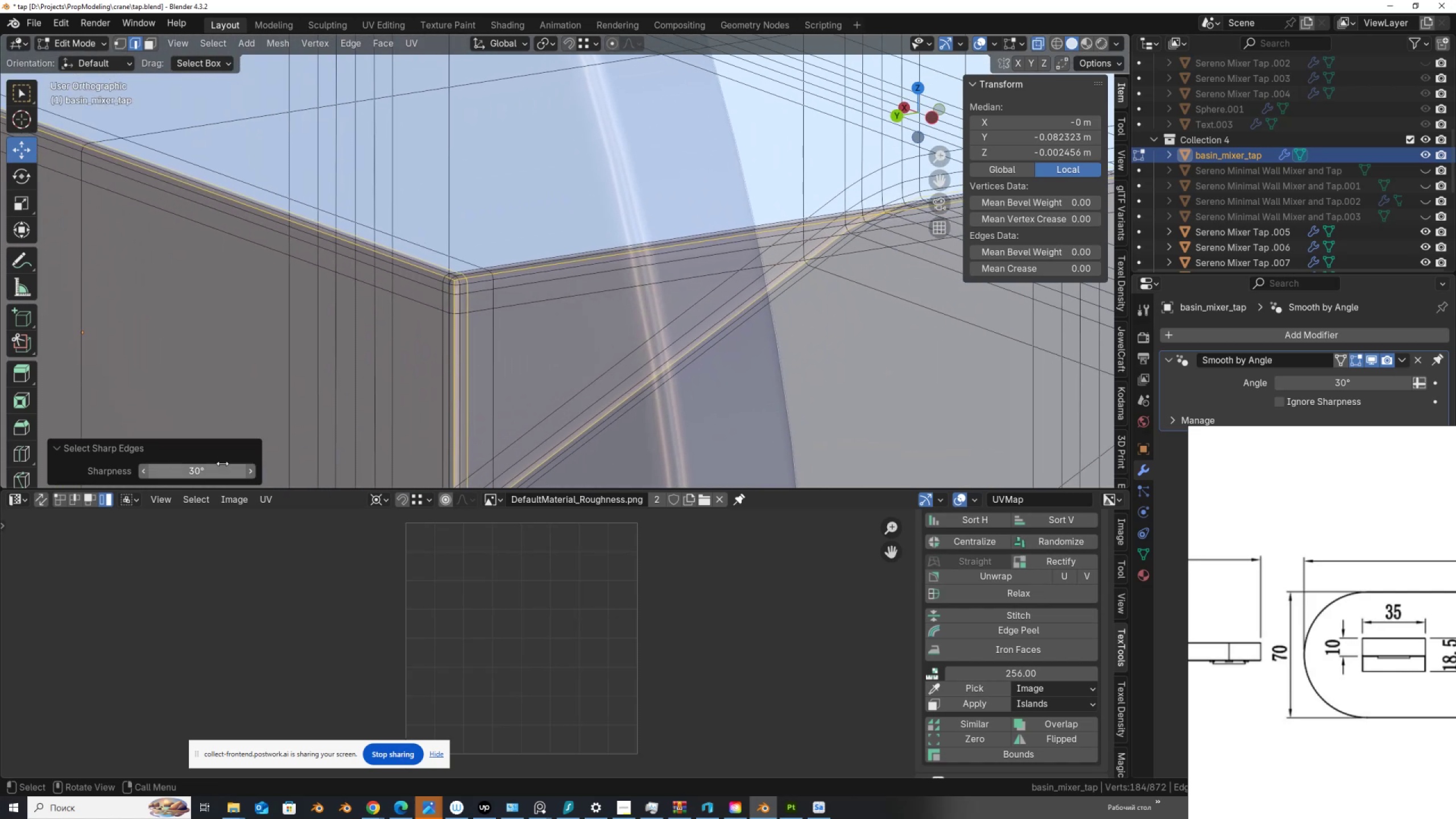 
left_click_drag(start_coordinate=[222, 466], to_coordinate=[299, 482])
 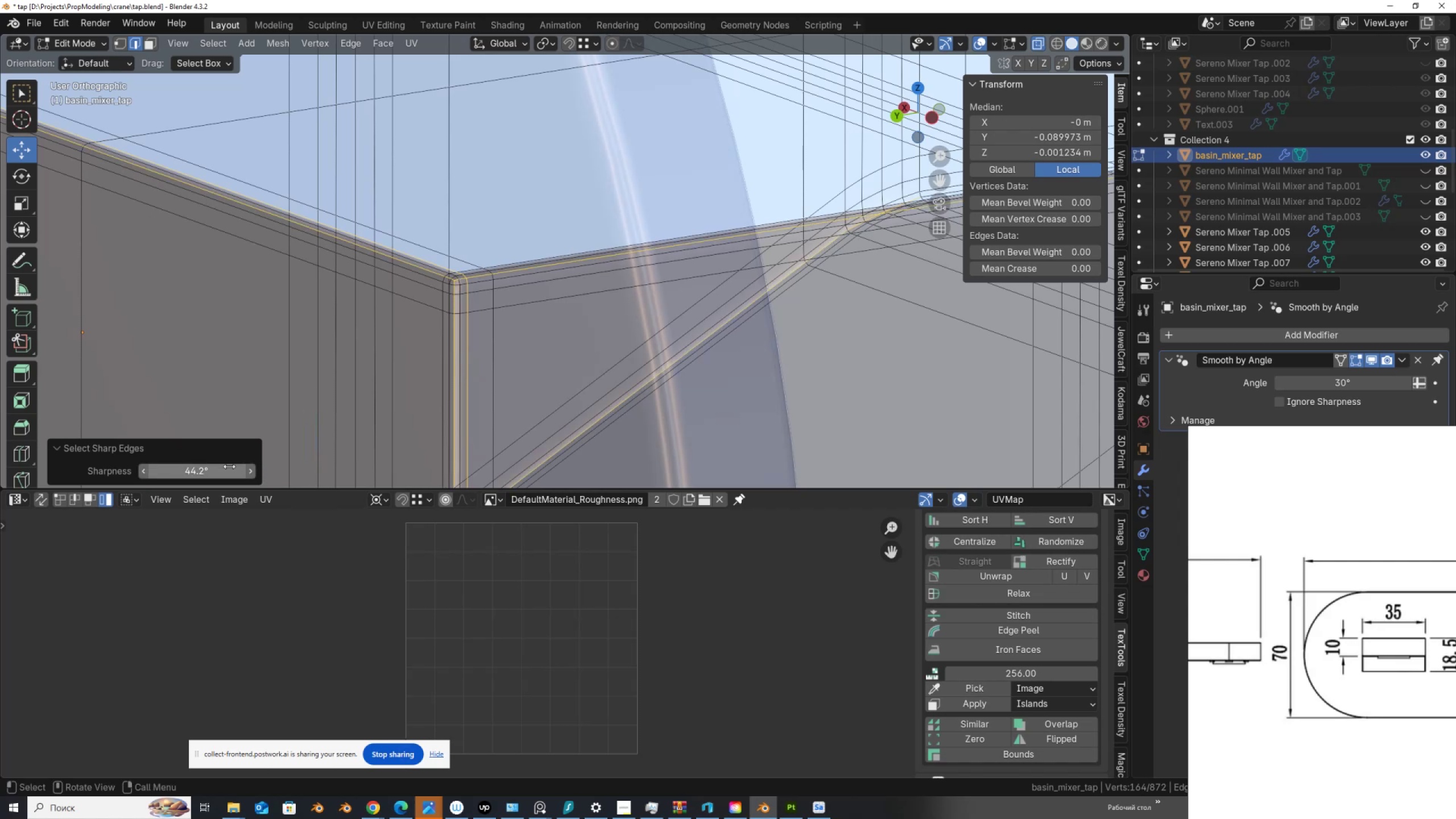 
left_click([229, 466])
 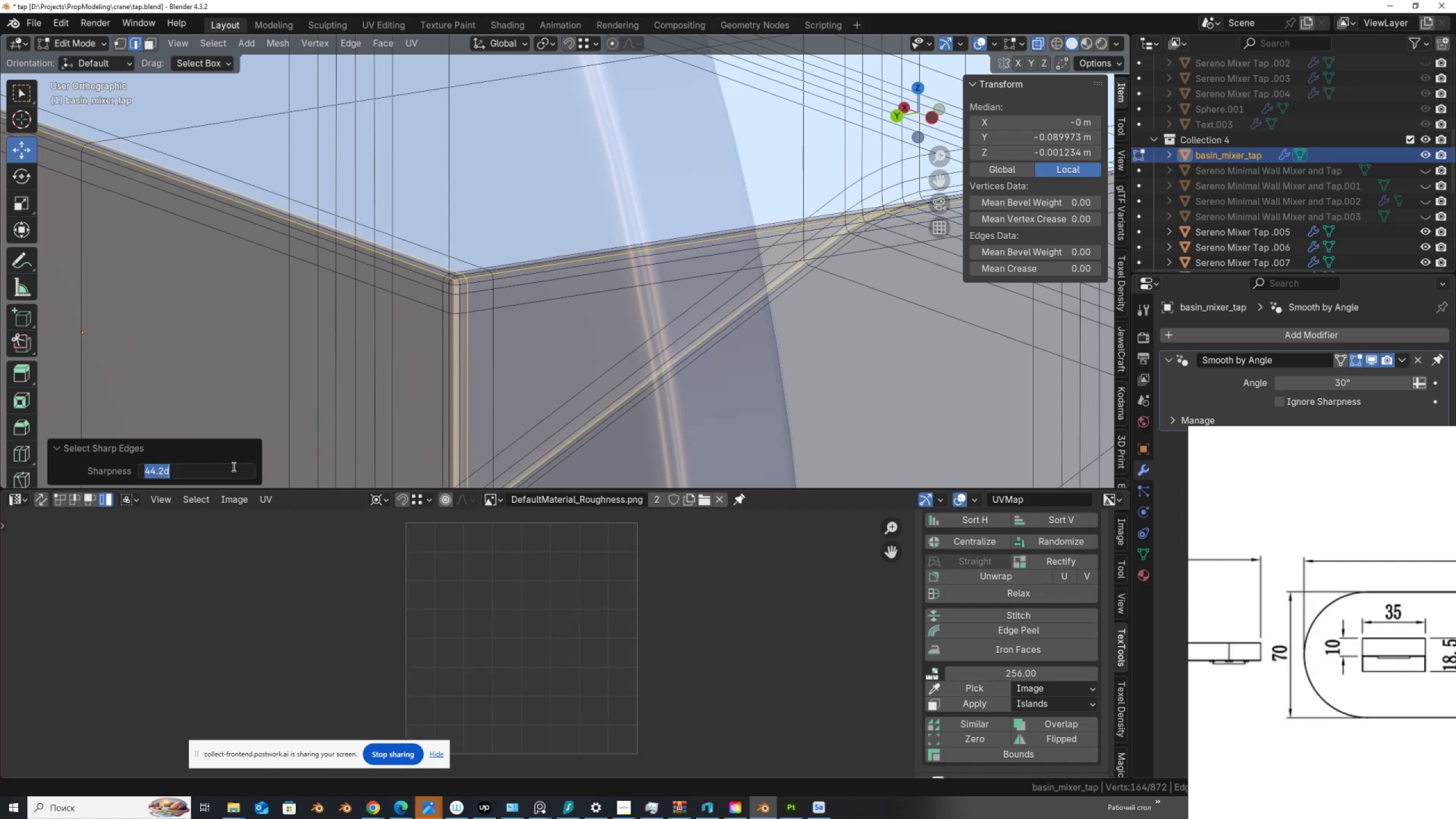 
key(Numpad3)
 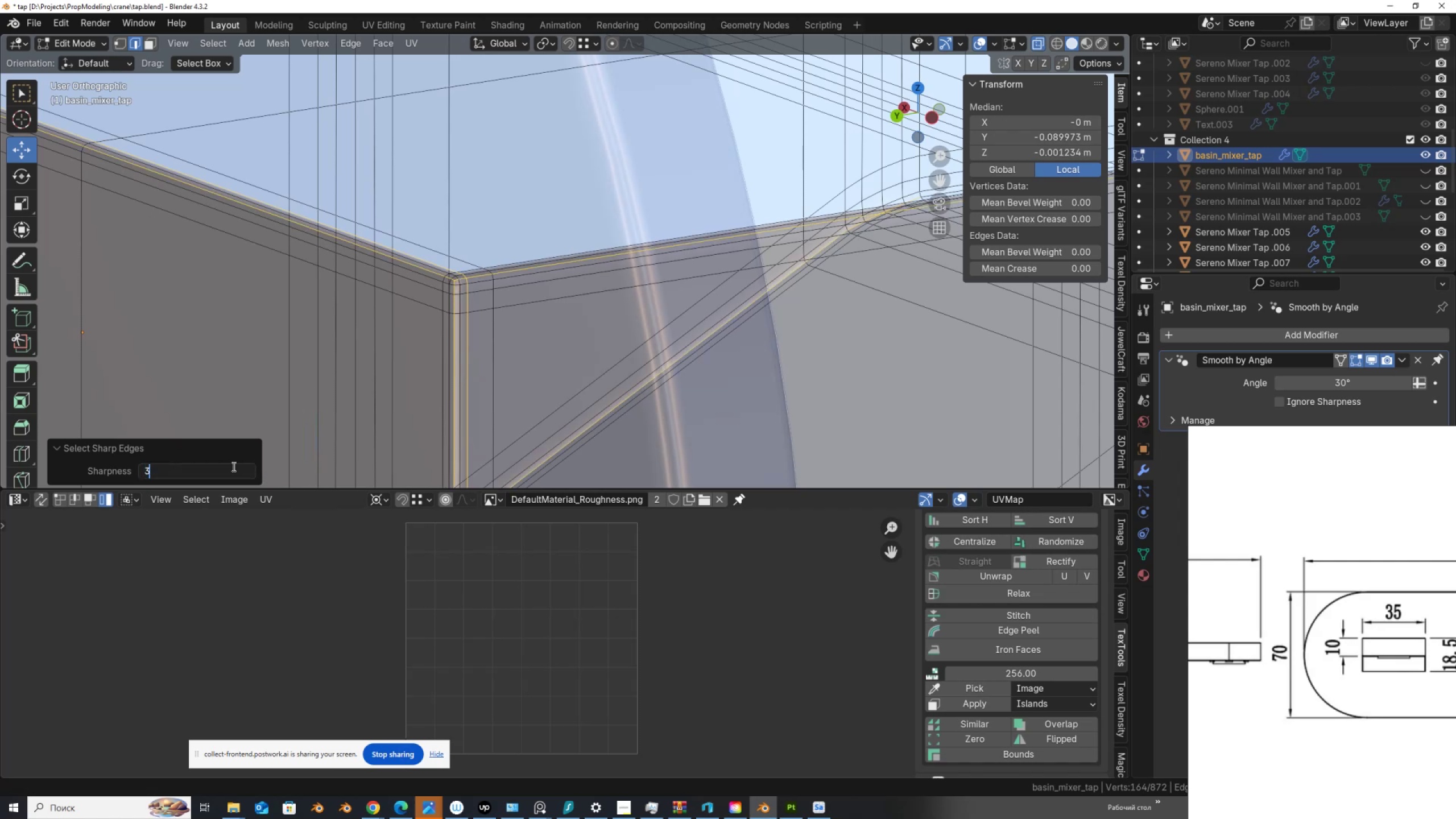 
key(Numpad0)
 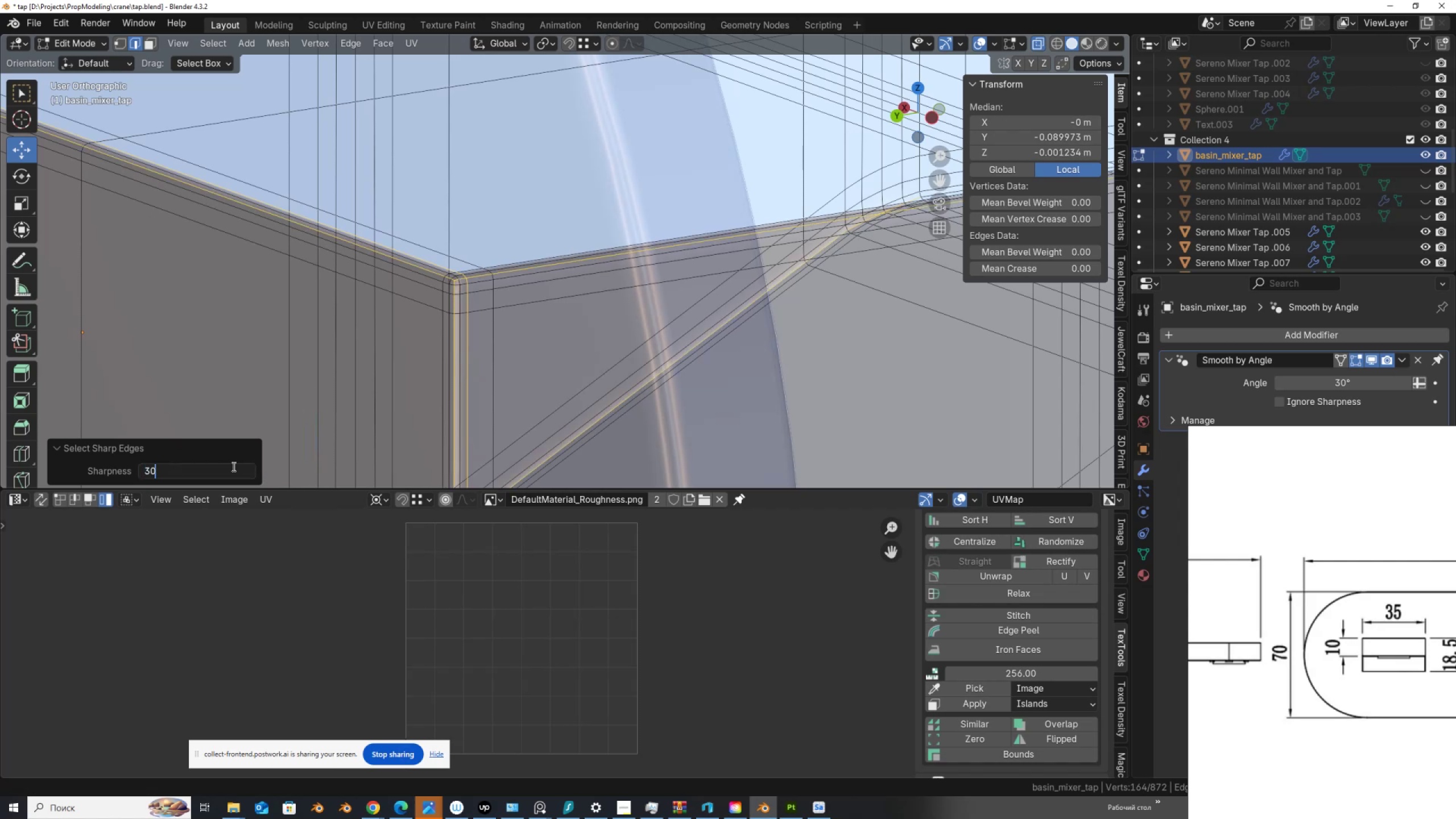 
key(NumpadEnter)
 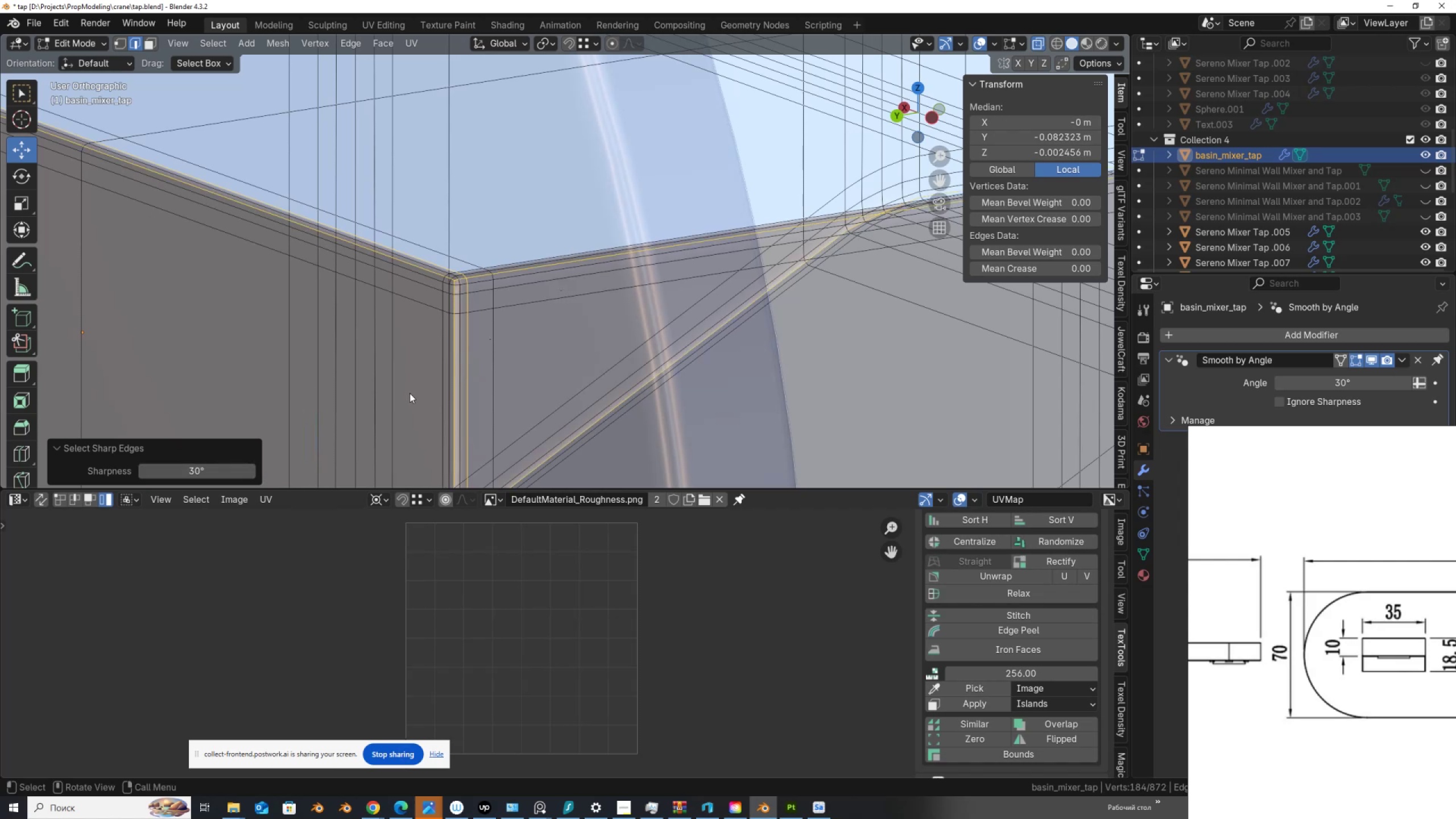 
hold_key(key=AltLeft, duration=0.88)
hold_key(key=ShiftLeft, duration=0.89)
left_click([468, 367])
 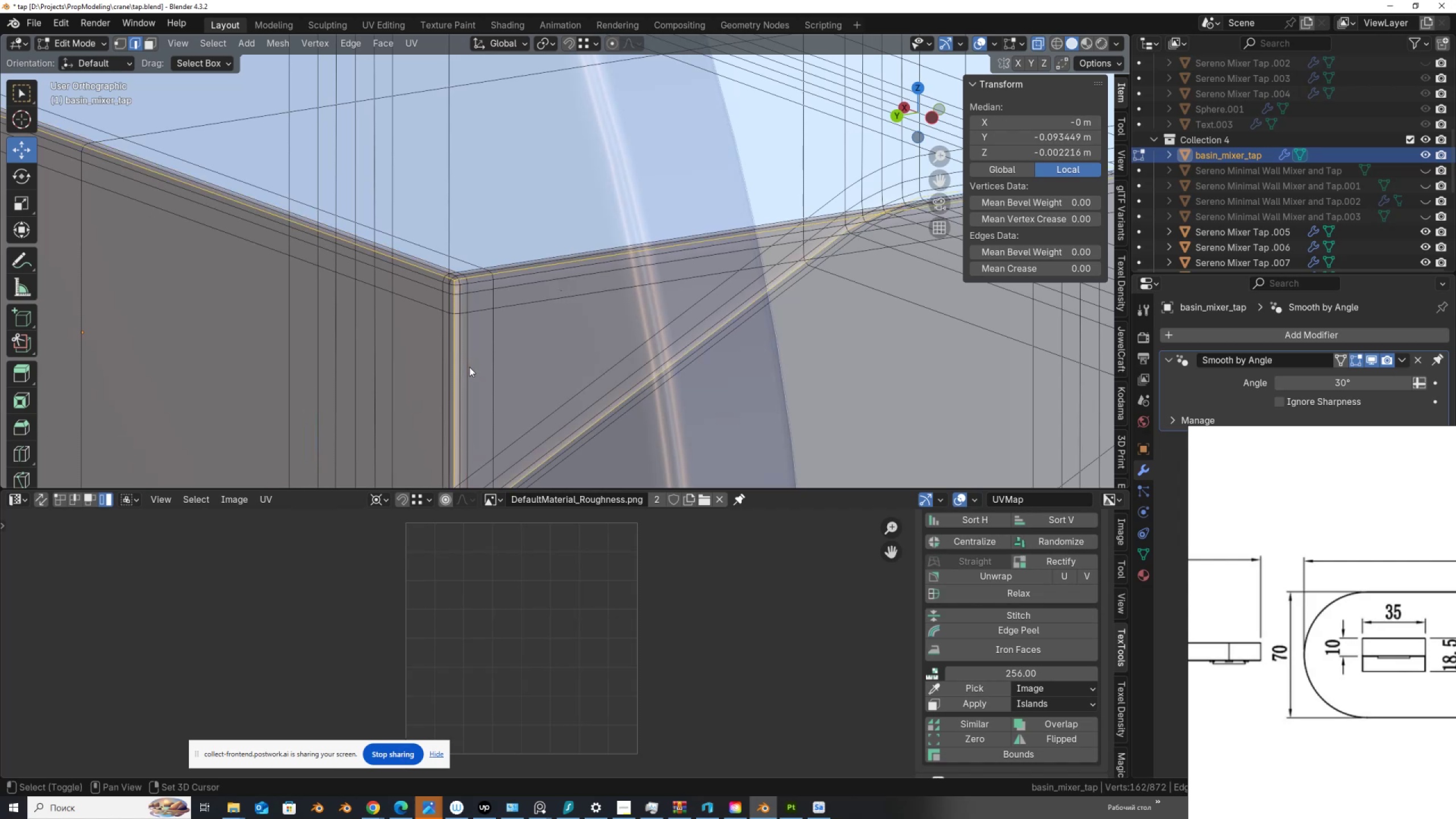 
scroll: coordinate [568, 316], scroll_direction: down, amount: 9.0
 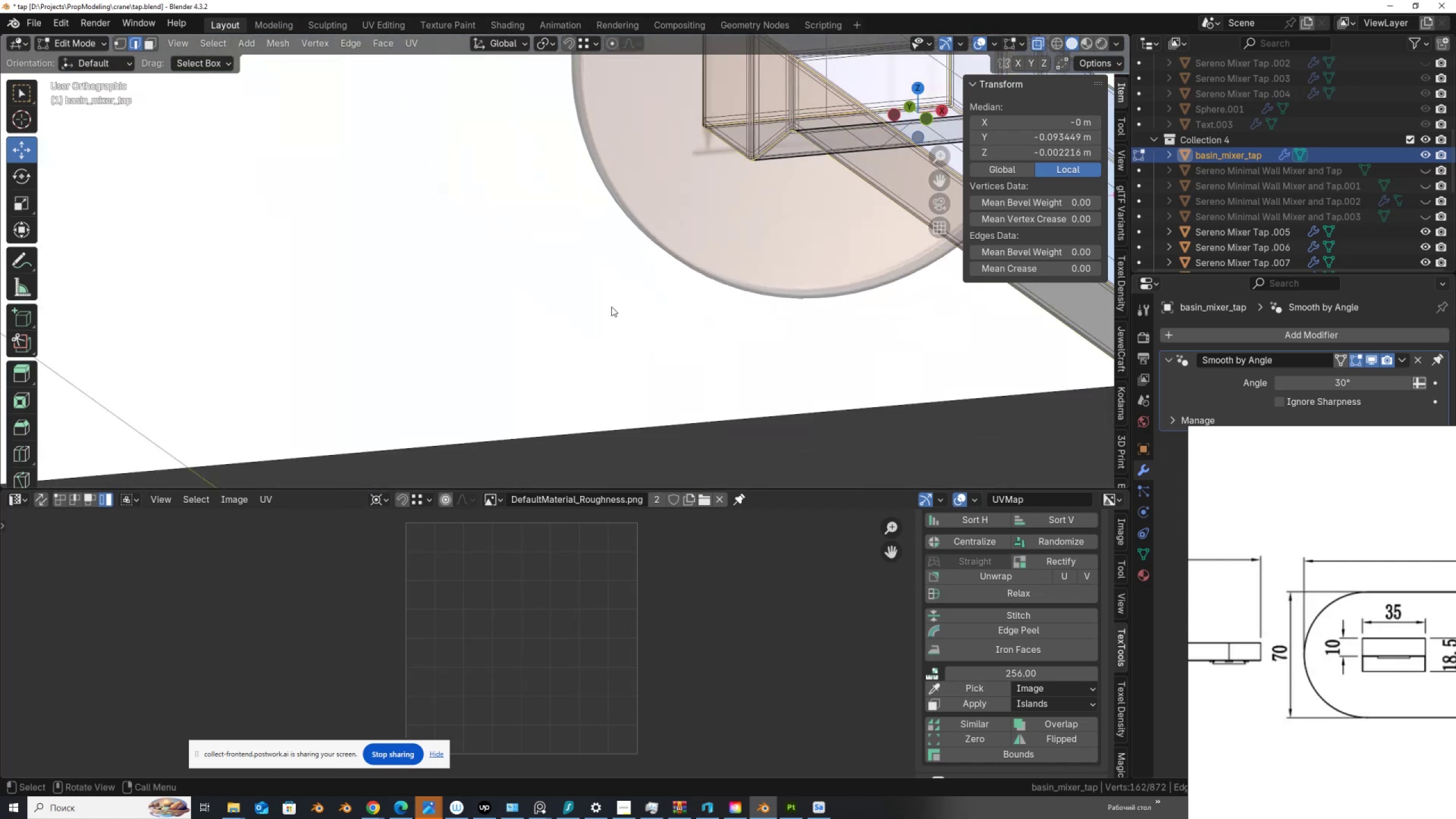 
hold_key(key=ShiftLeft, duration=0.97)
 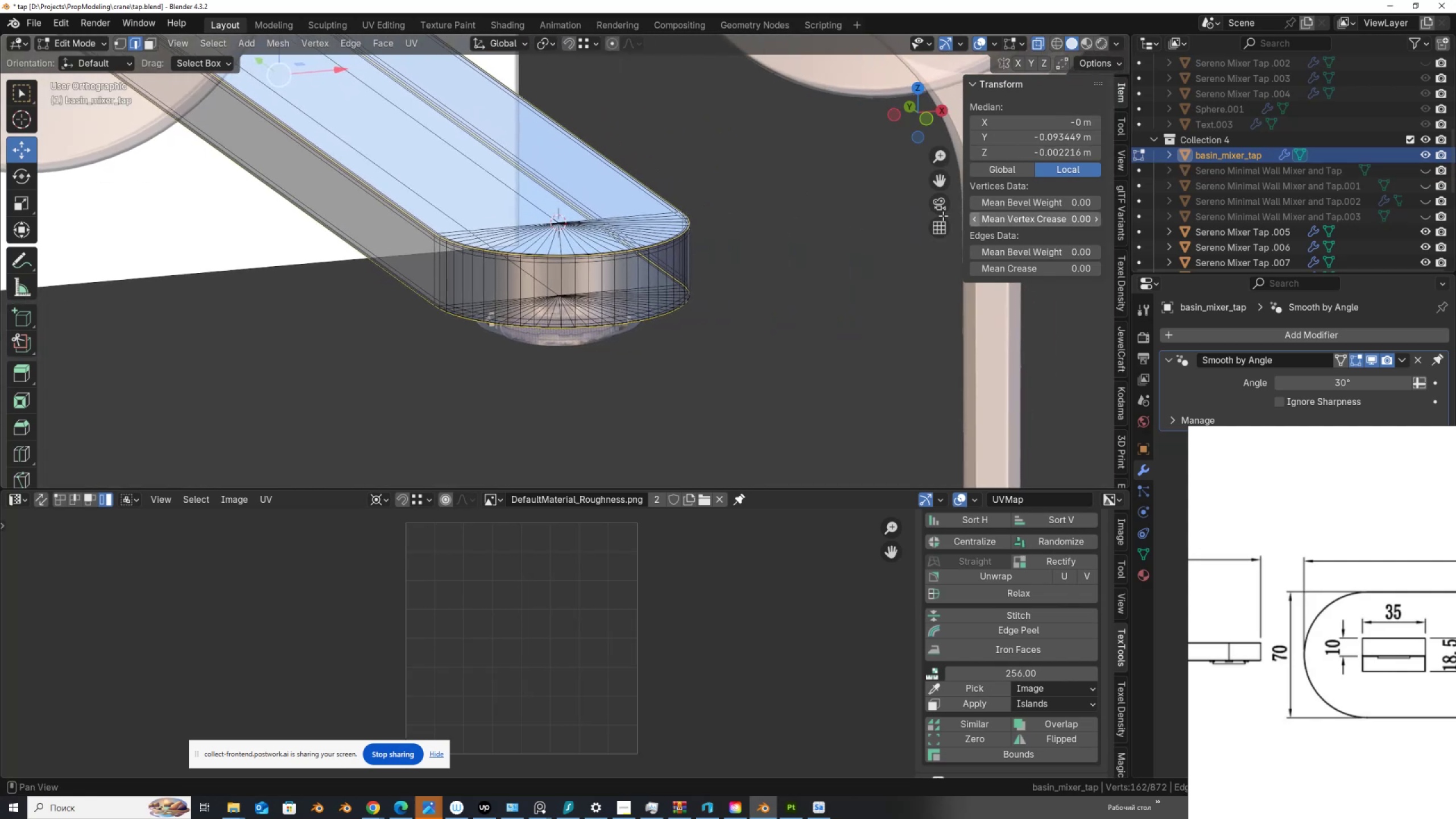 
scroll: coordinate [468, 199], scroll_direction: down, amount: 5.0
 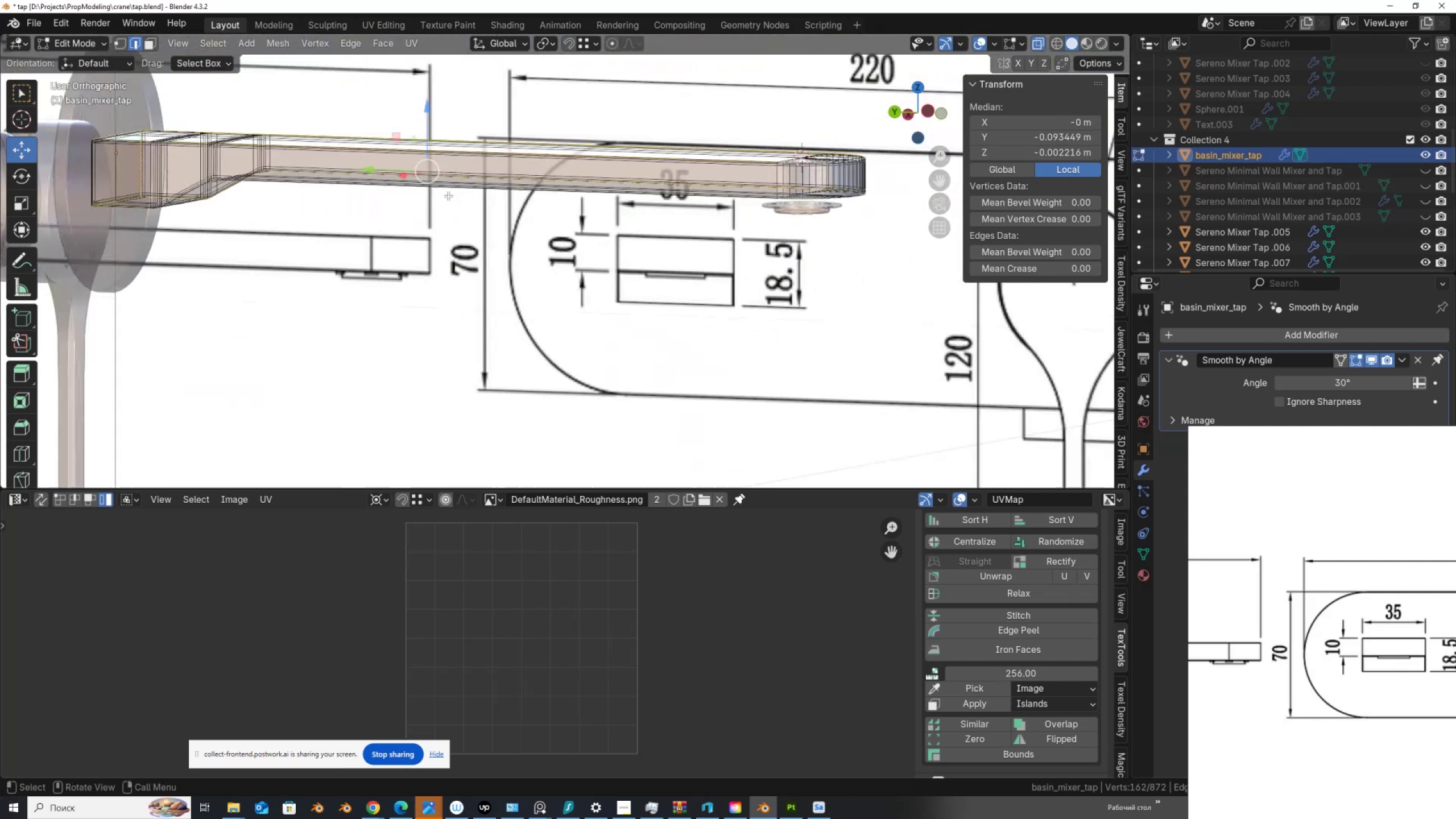 
hold_key(key=ShiftLeft, duration=0.5)
 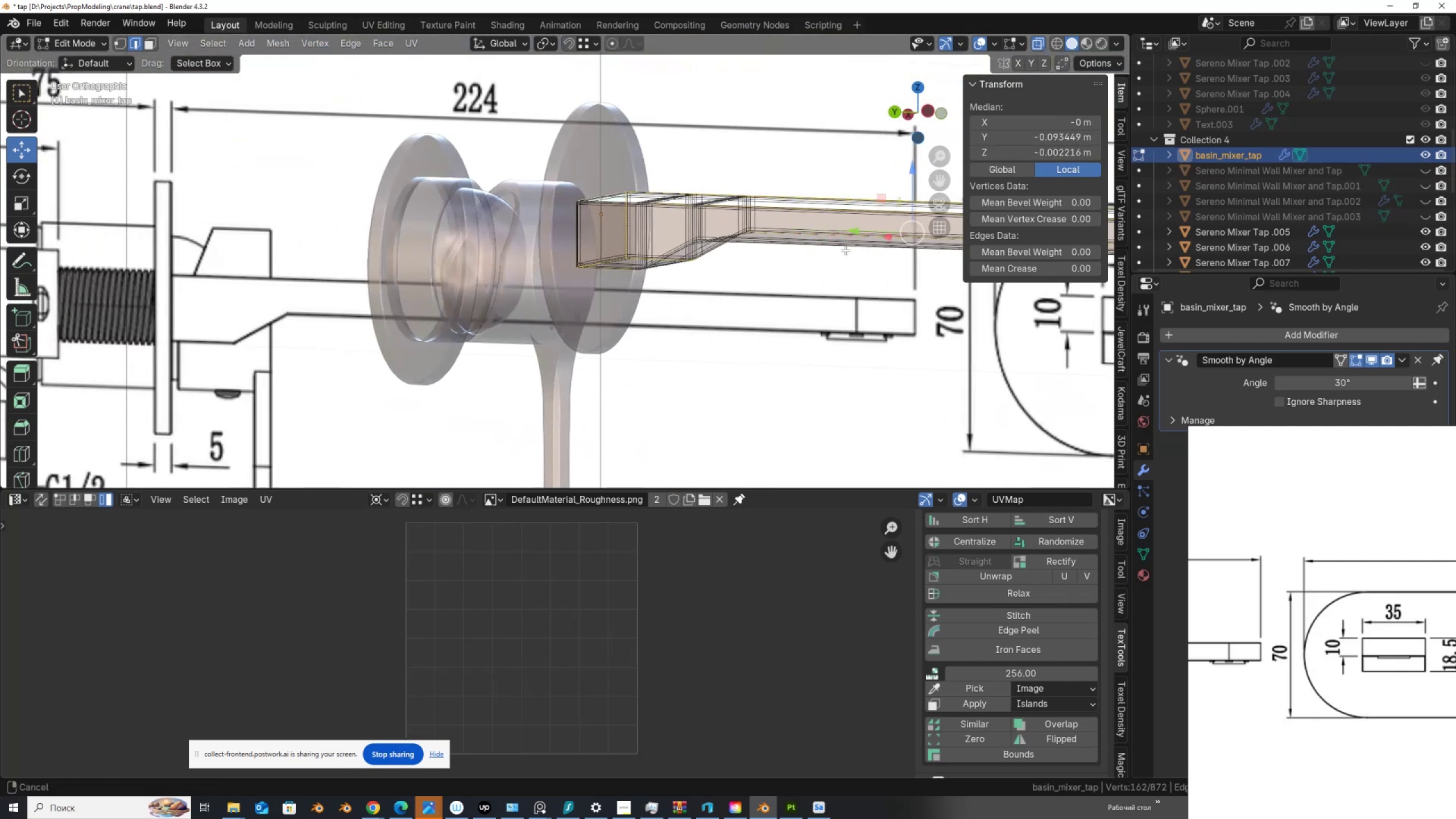 
scroll: coordinate [777, 386], scroll_direction: up, amount: 7.0
 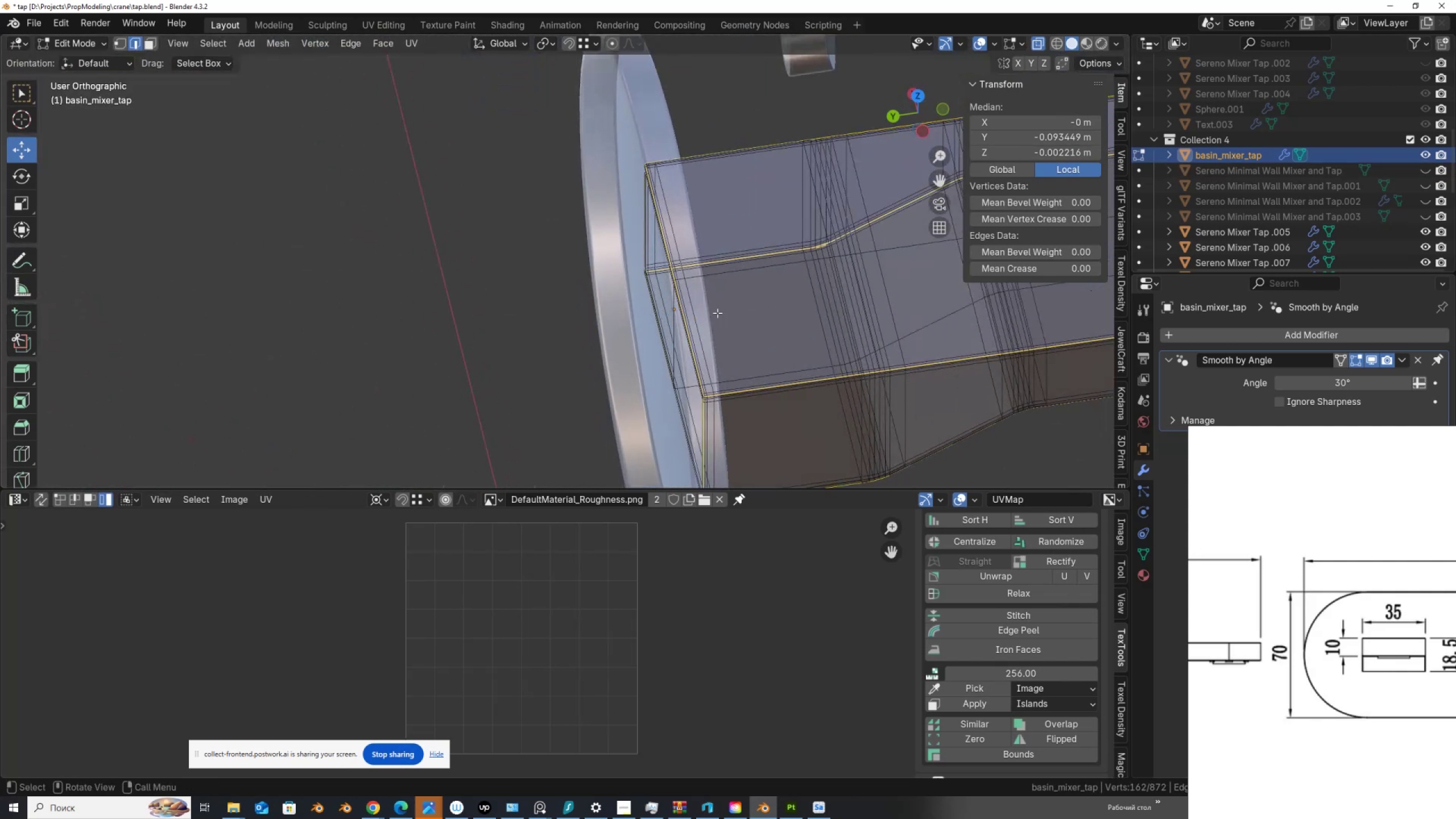 
right_click([698, 297])
 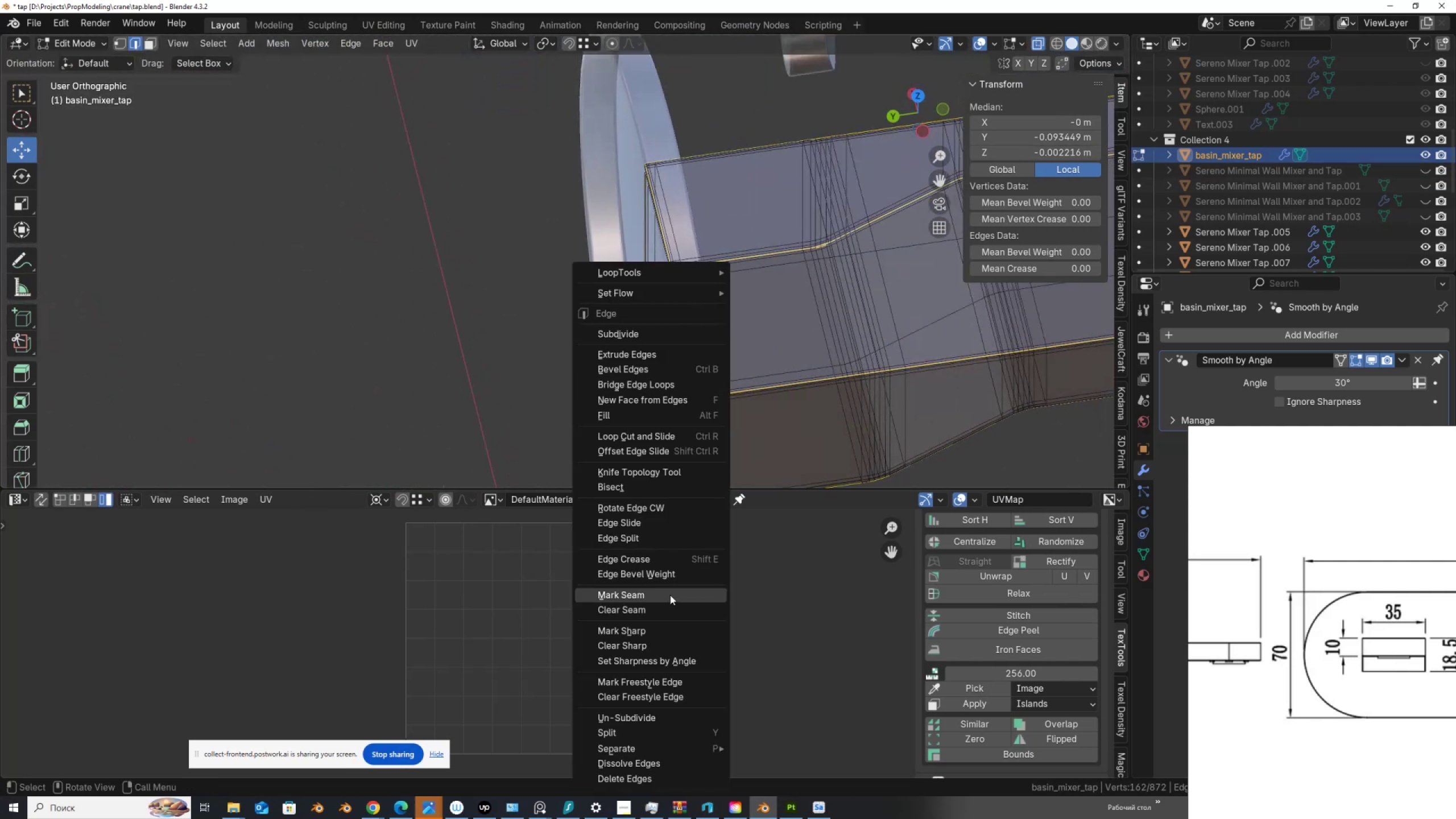 
left_click([669, 598])
 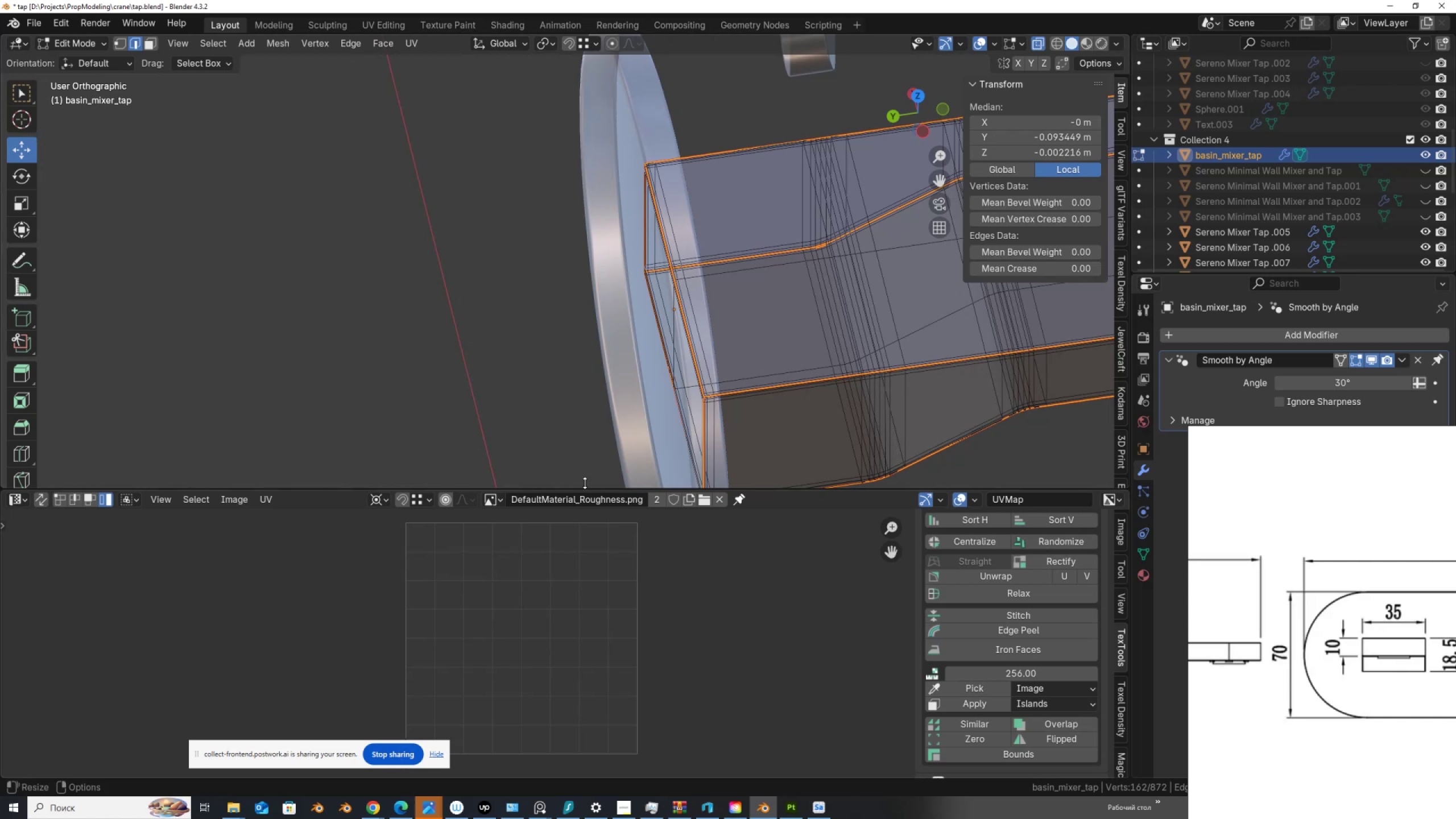 
scroll: coordinate [704, 324], scroll_direction: down, amount: 10.0
 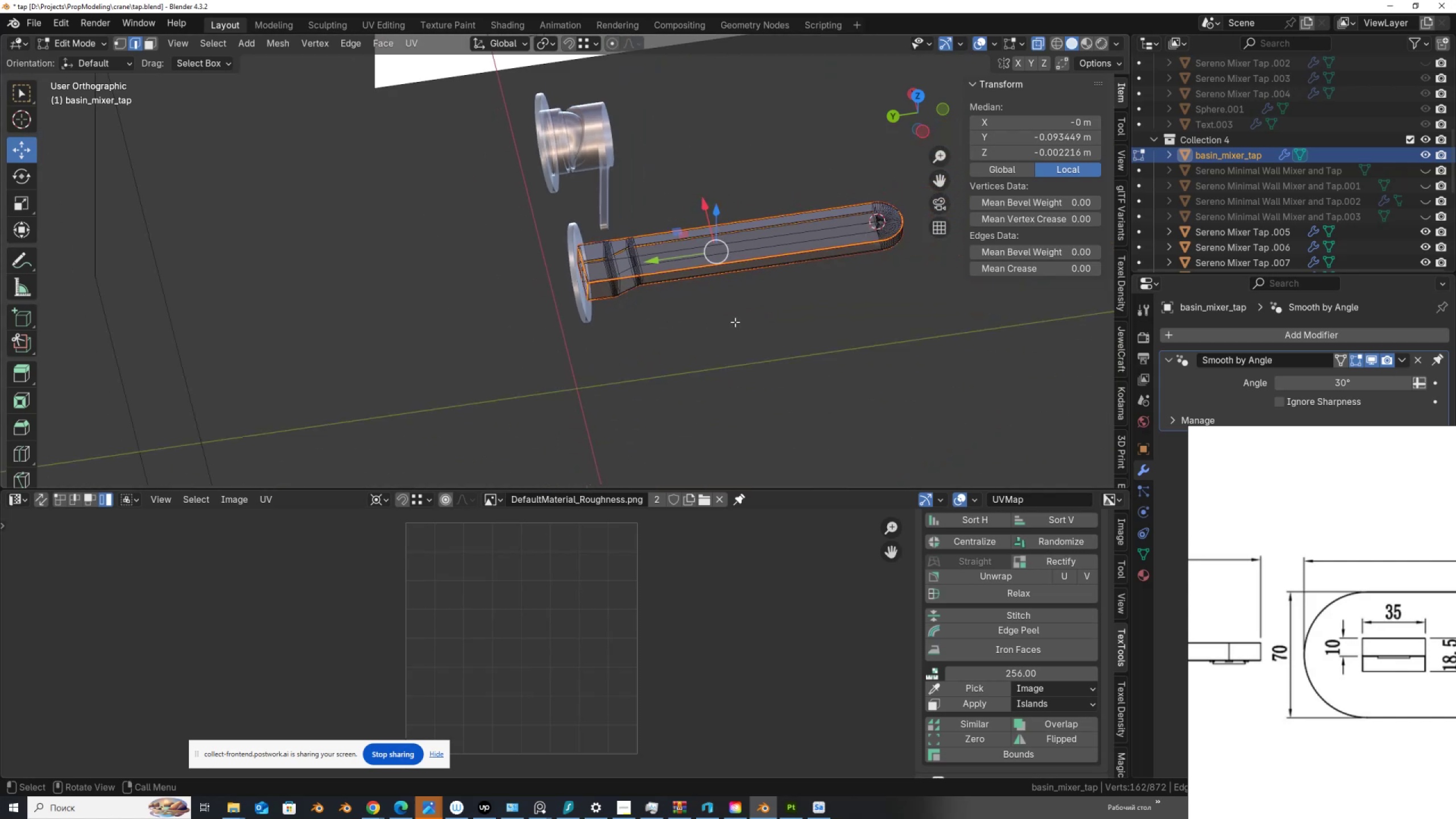 
hold_key(key=ShiftLeft, duration=0.54)
 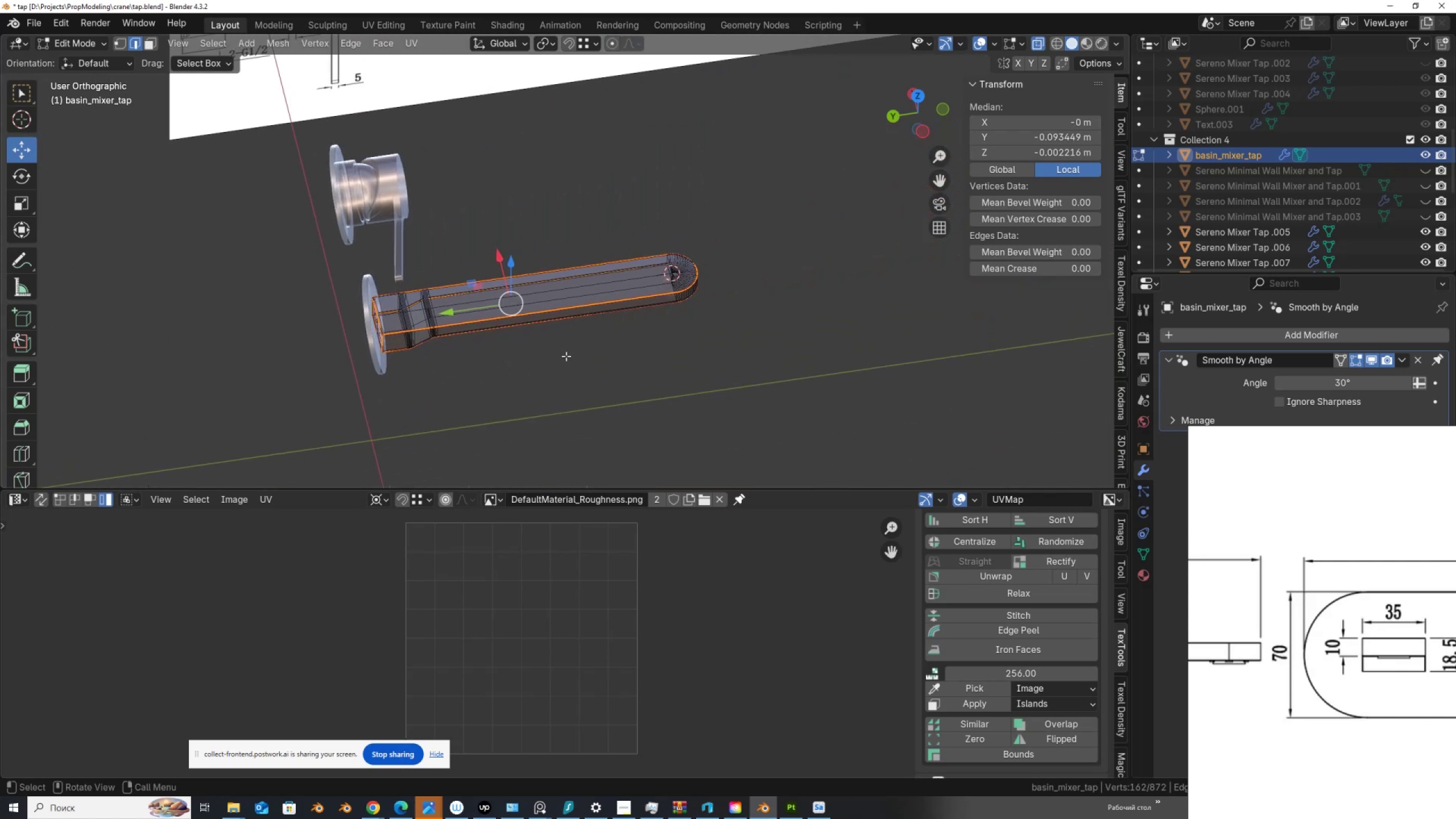 
scroll: coordinate [612, 348], scroll_direction: up, amount: 3.0
 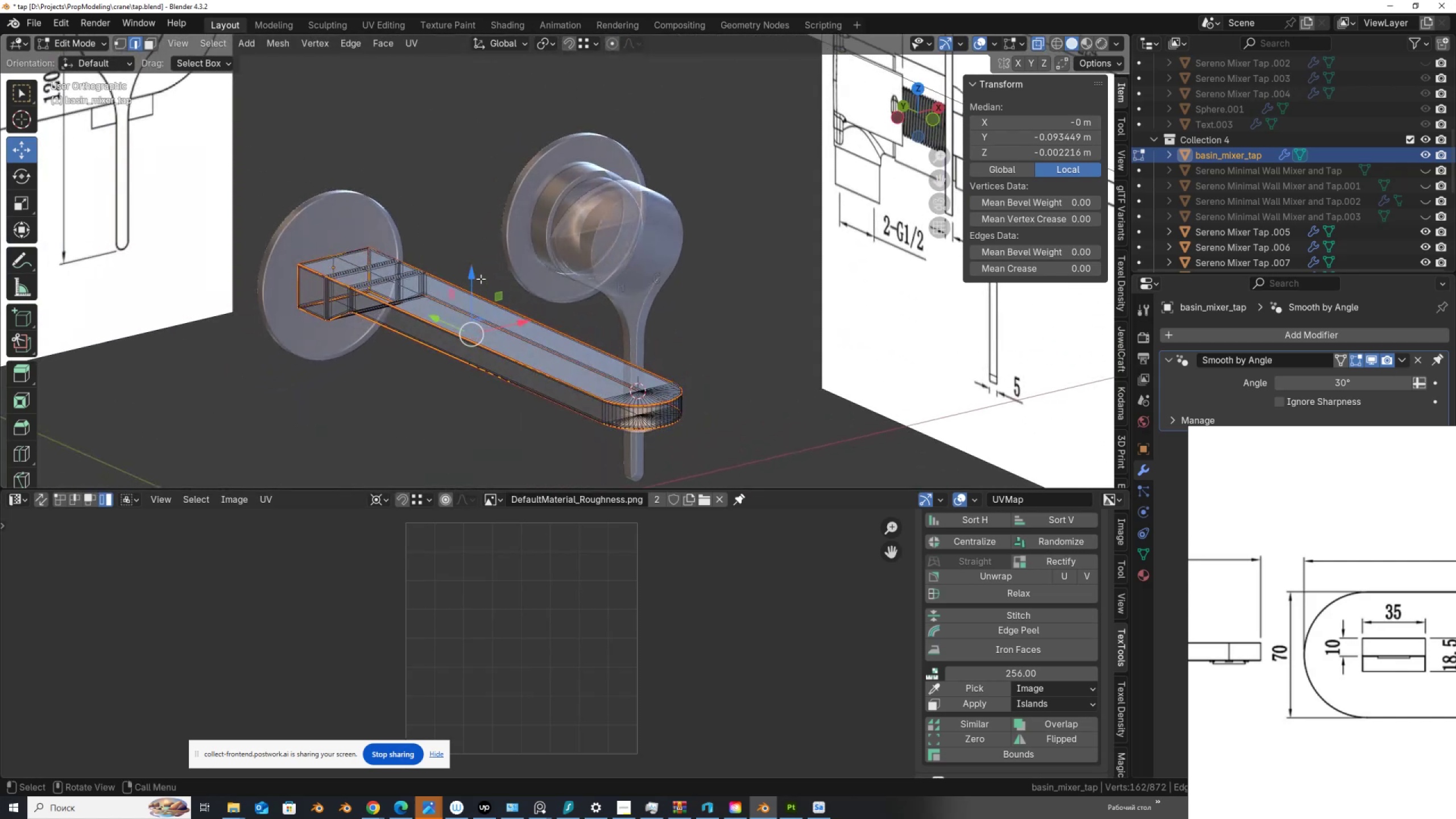 
wait(10.35)
 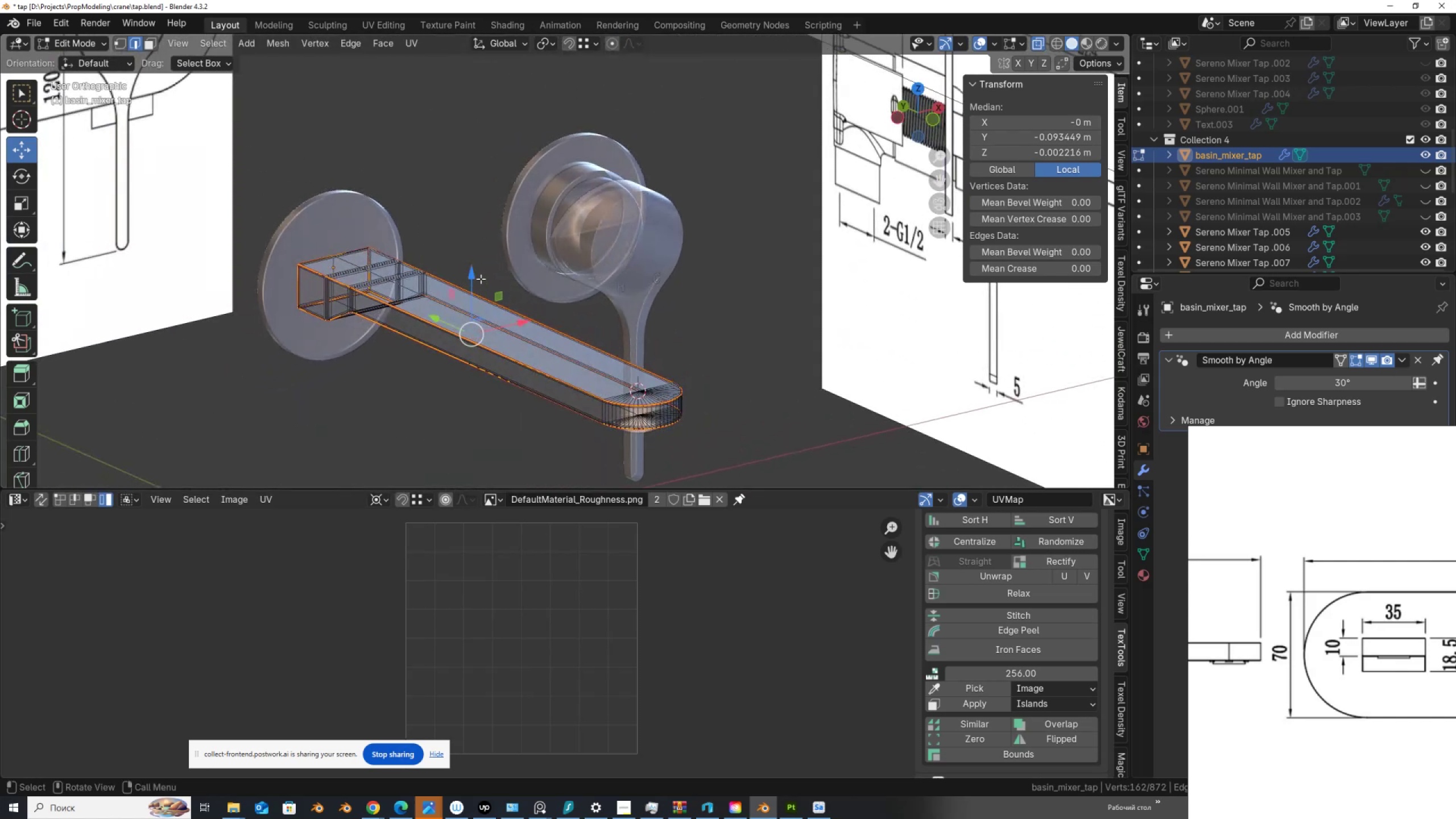 
type(AU)
 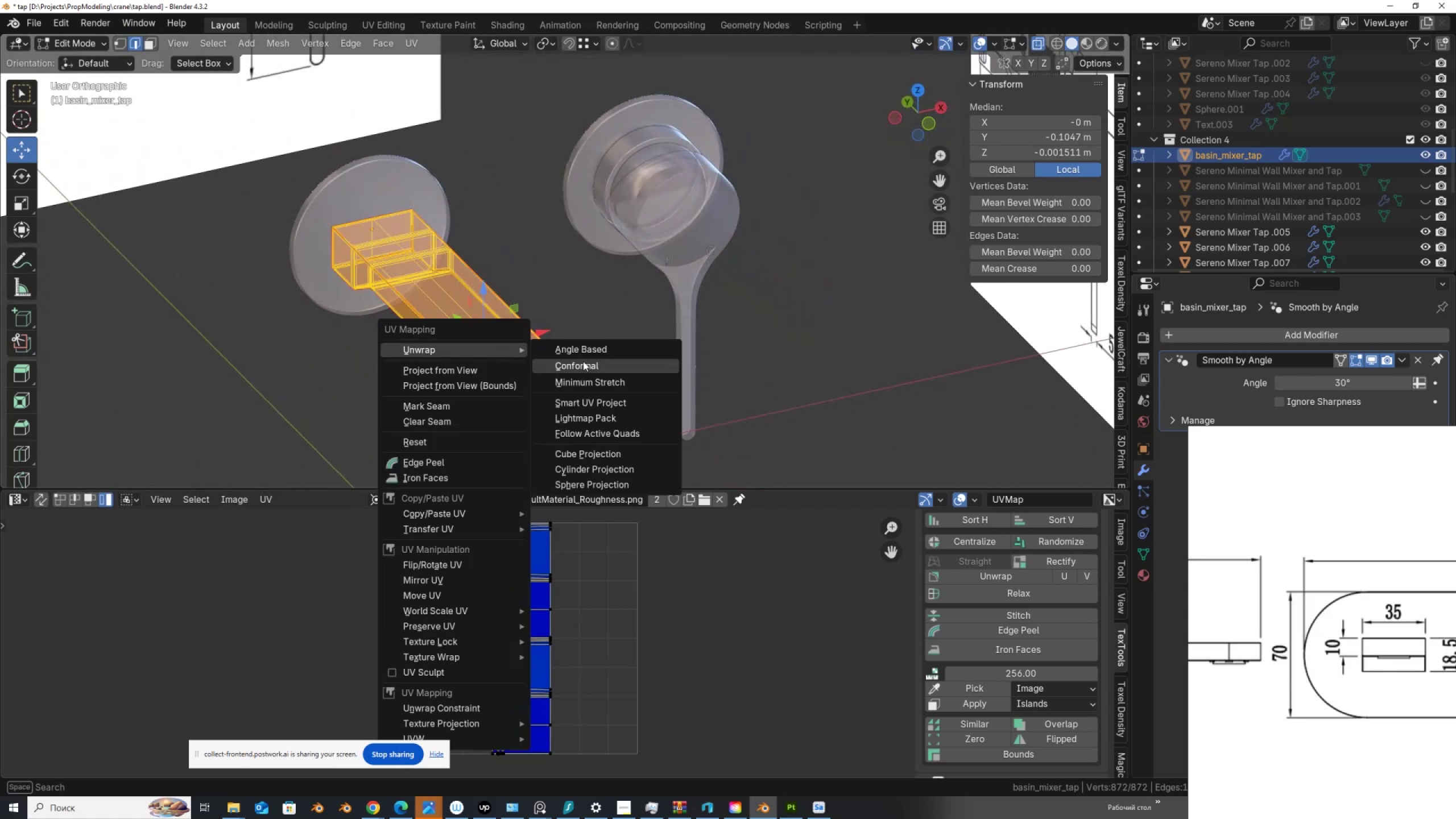 
left_click([583, 362])
 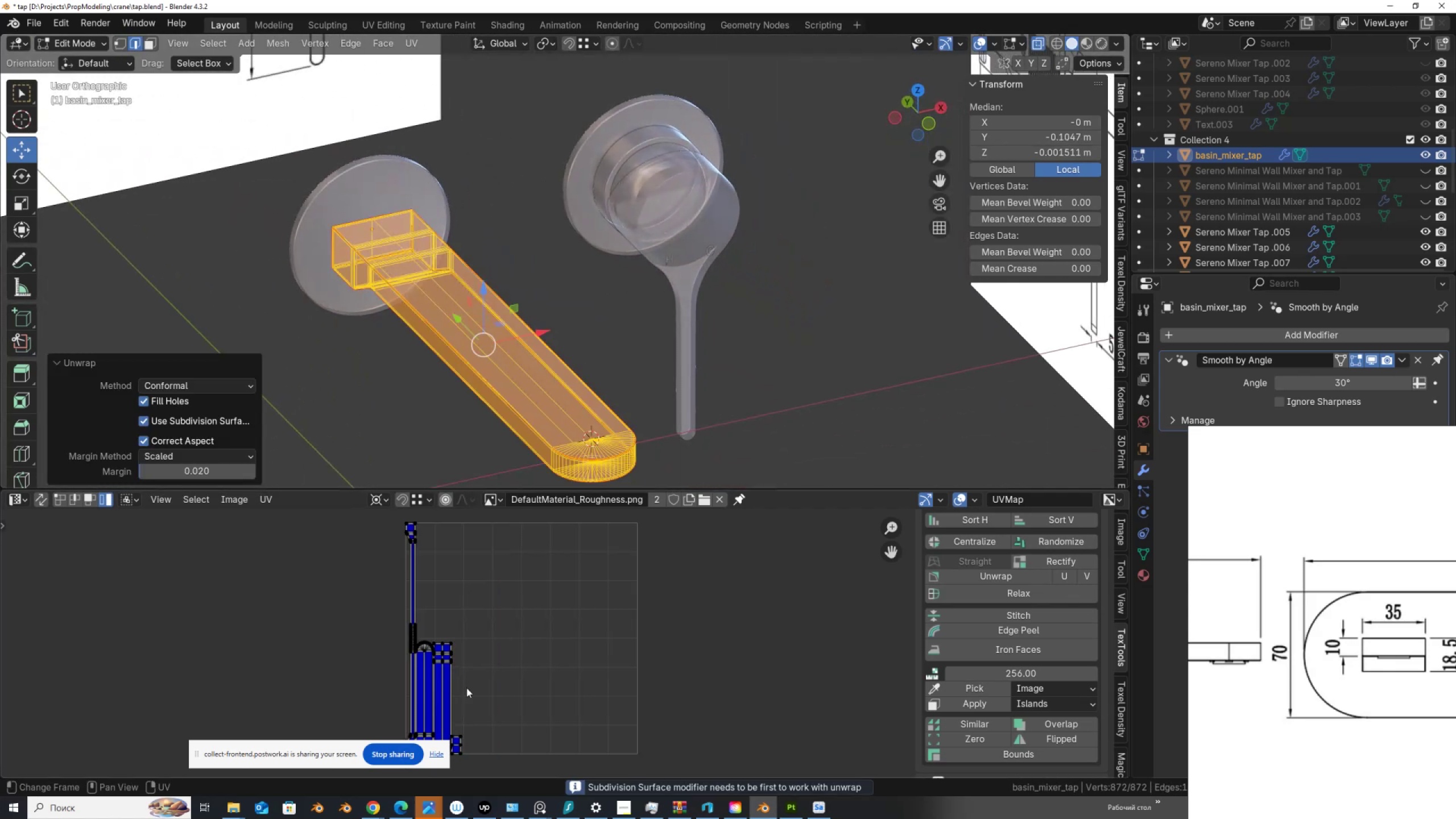 
scroll: coordinate [671, 458], scroll_direction: up, amount: 5.0
 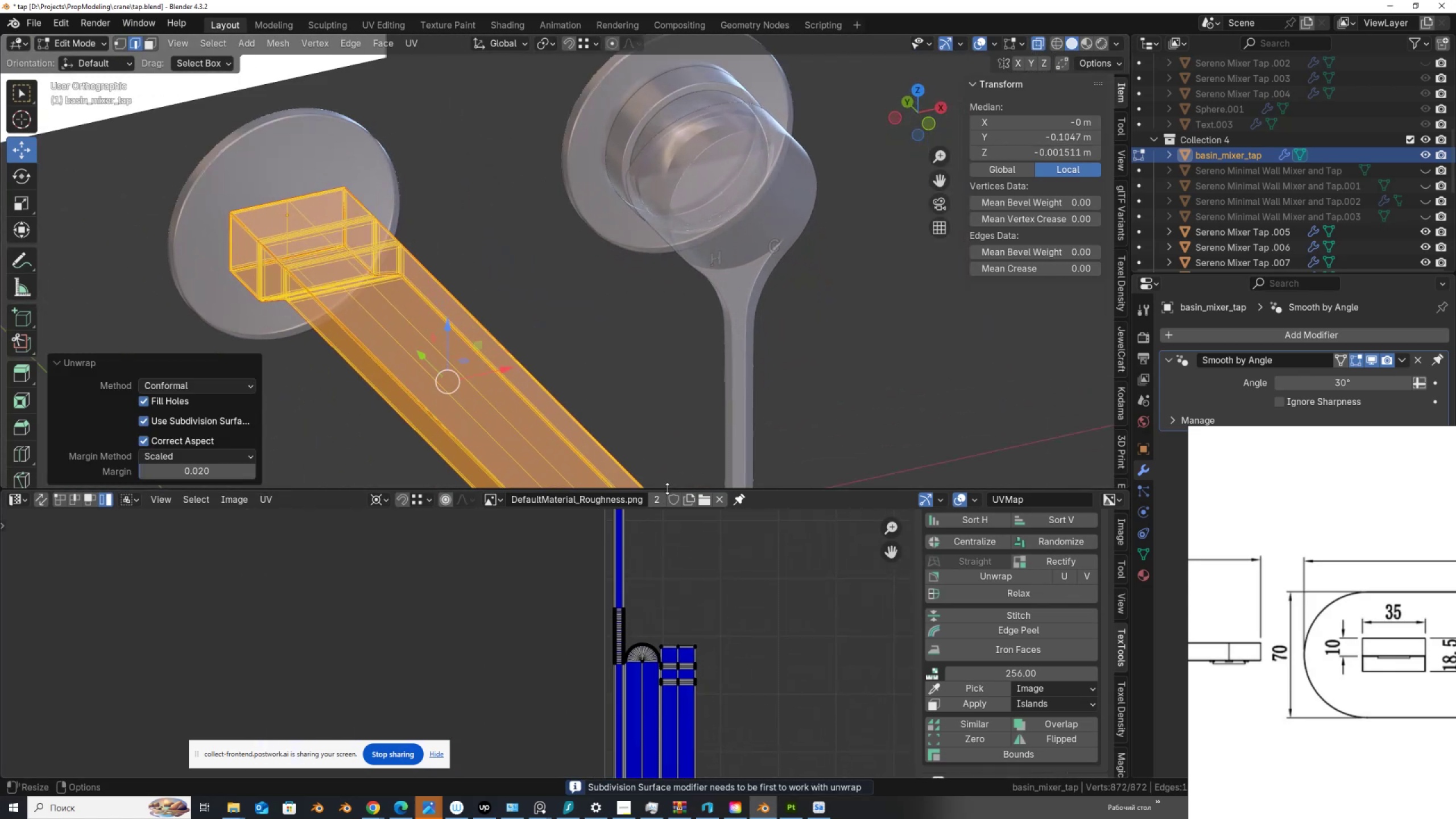 
left_click_drag(start_coordinate=[667, 489], to_coordinate=[669, 653])
 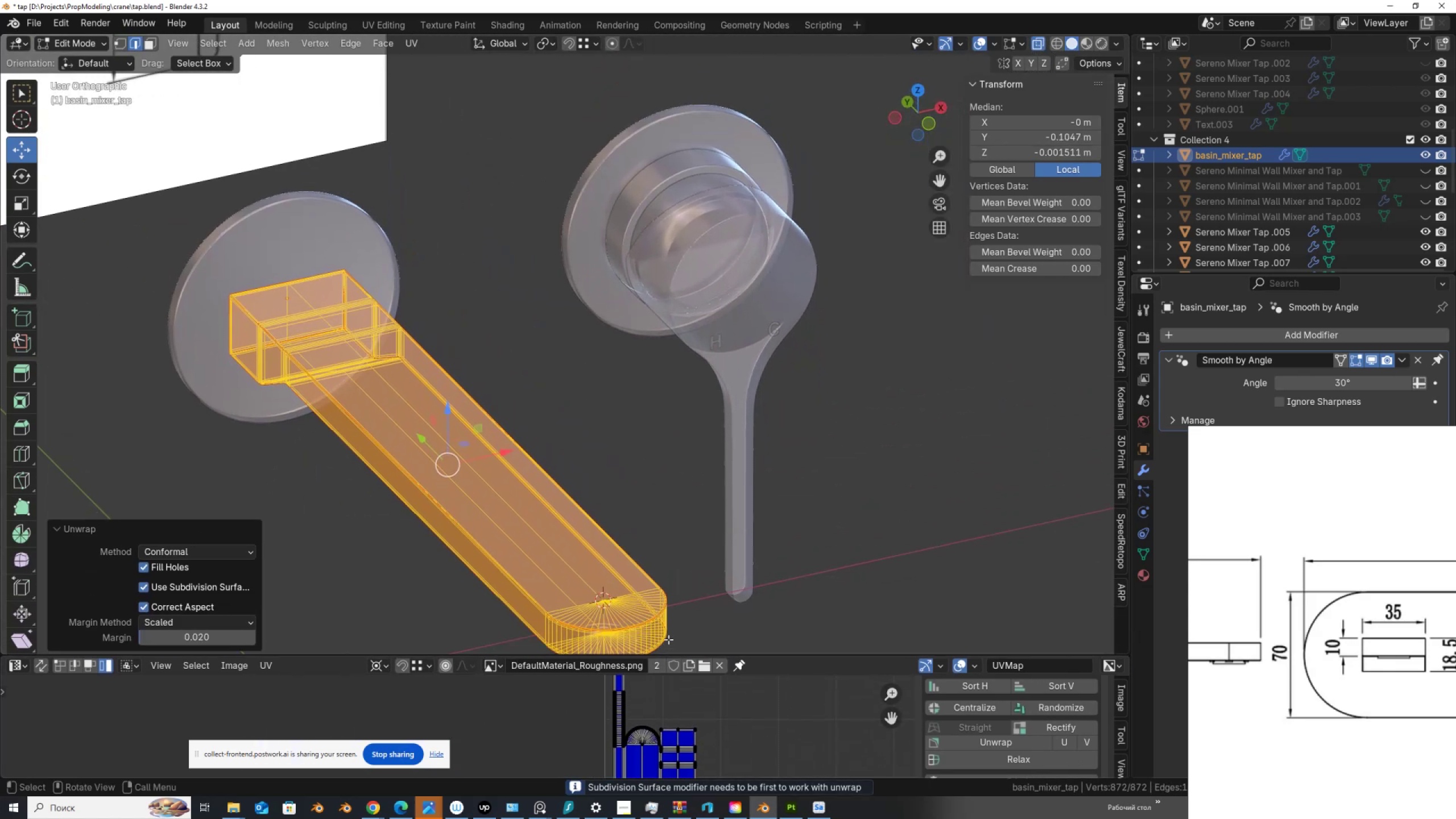 
hold_key(key=ShiftLeft, duration=0.47)
scroll: coordinate [566, 442], scroll_direction: up, amount: 5.0
 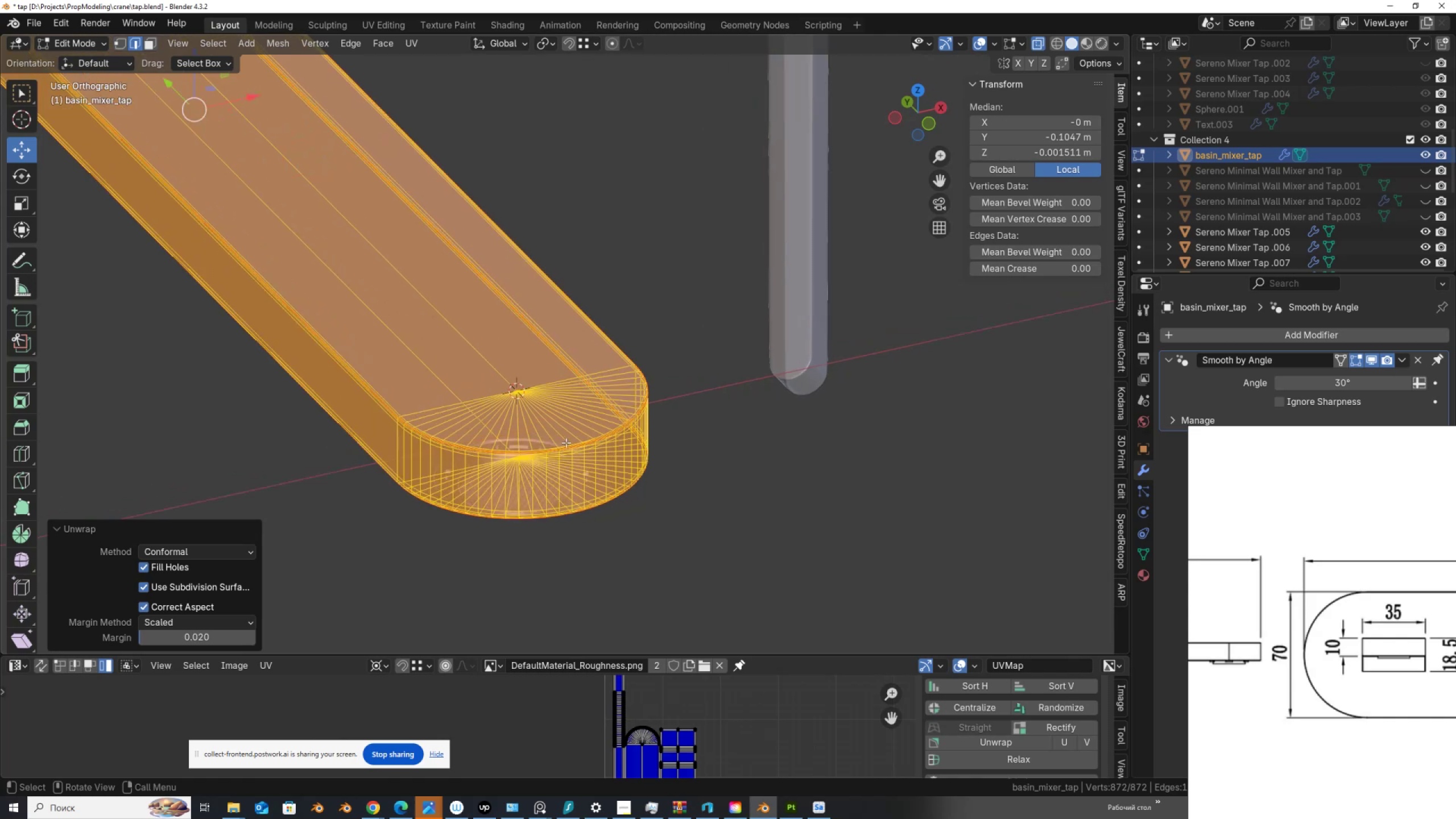 
key(3)
 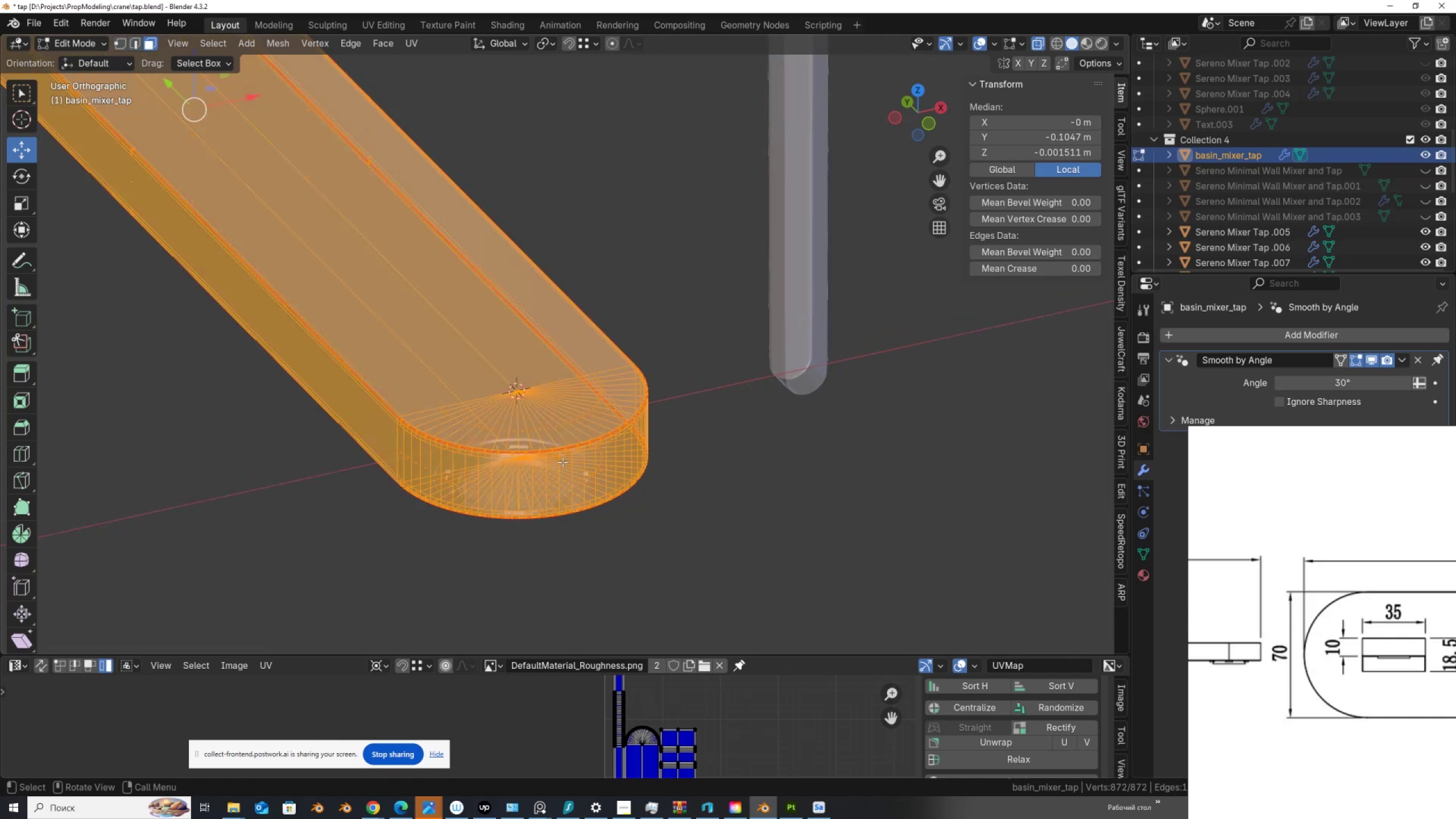 
left_click([562, 462])
 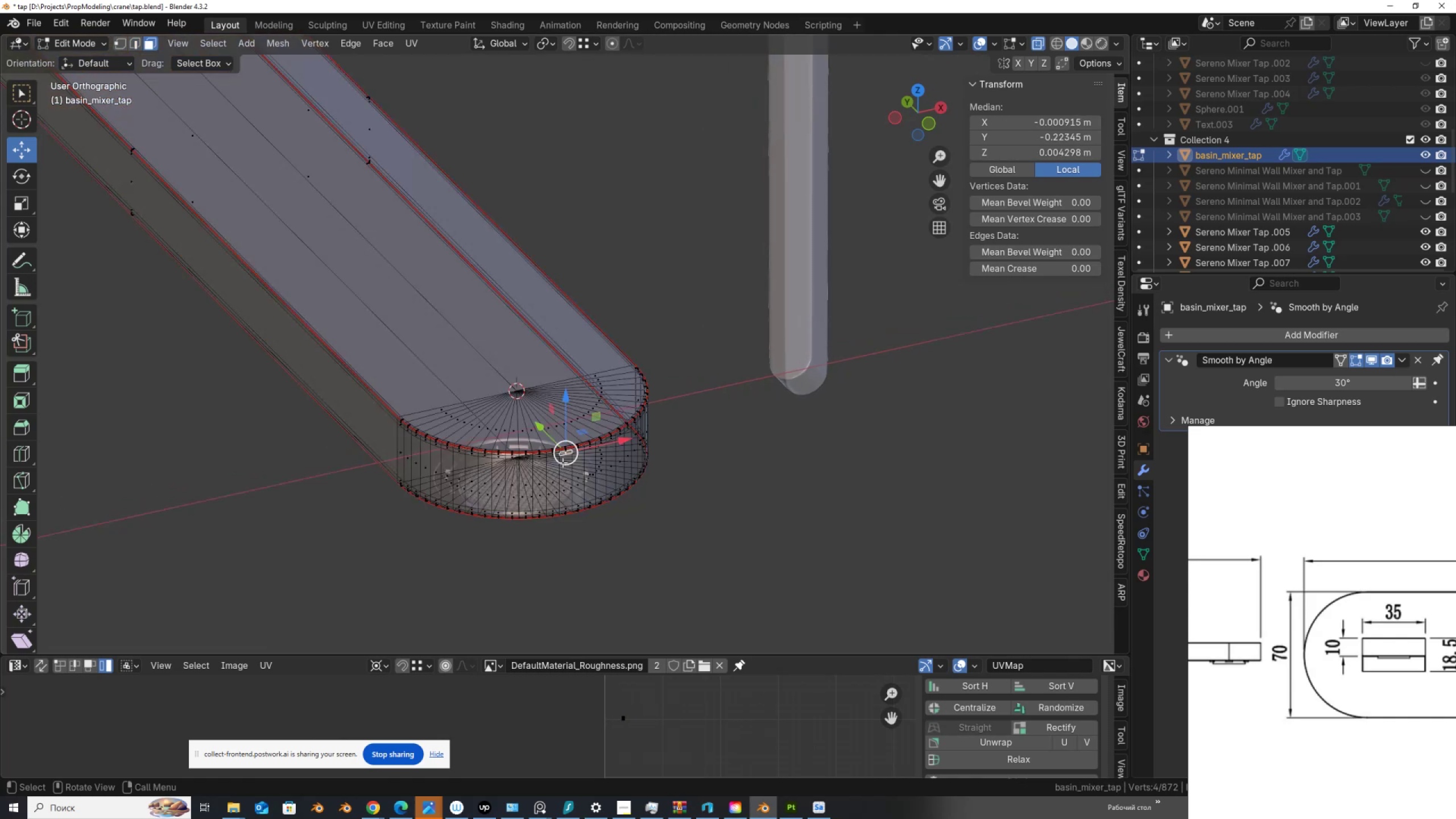 
hold_key(key=AltLeft, duration=0.3)
 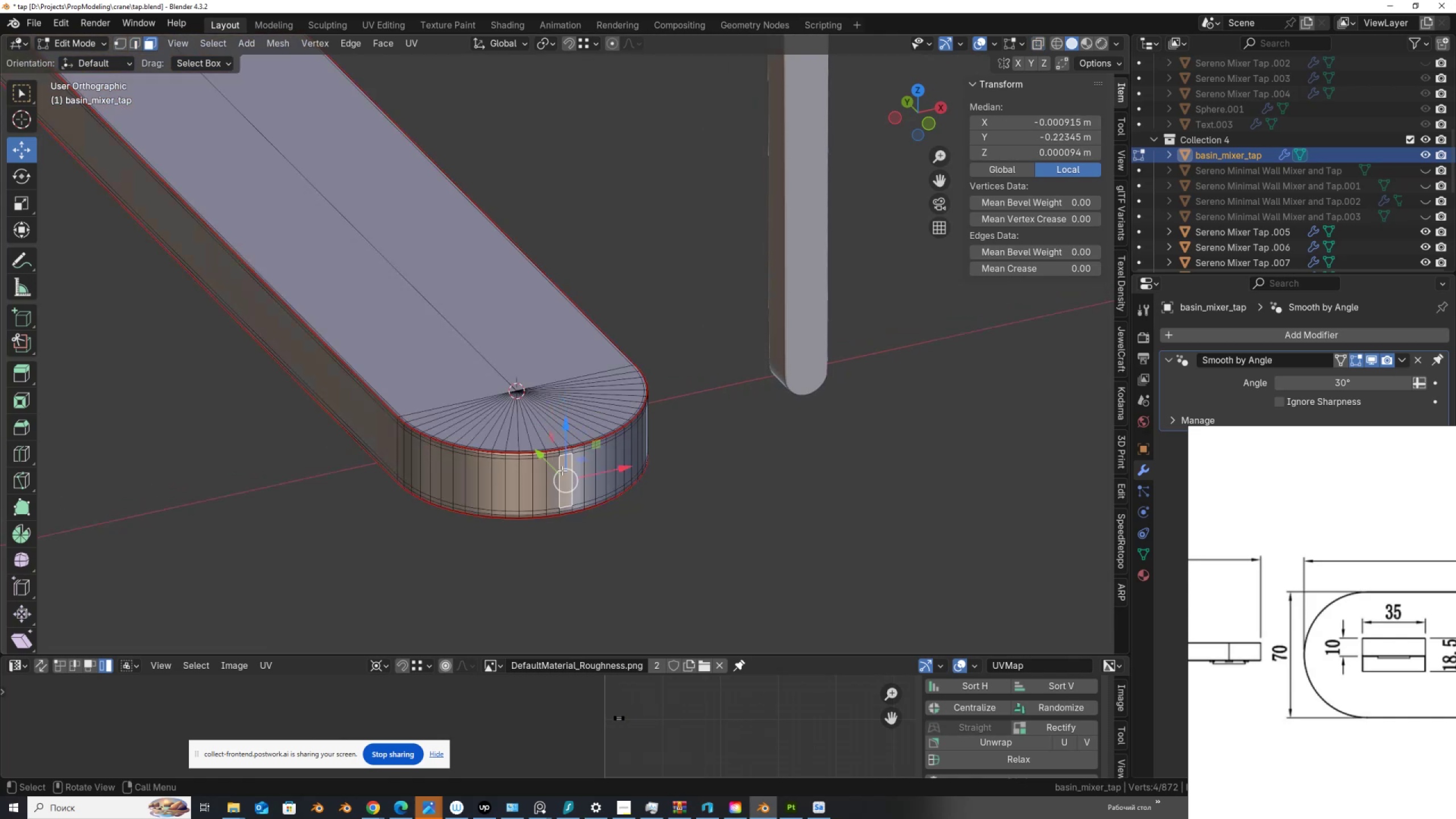 
key(Z)
 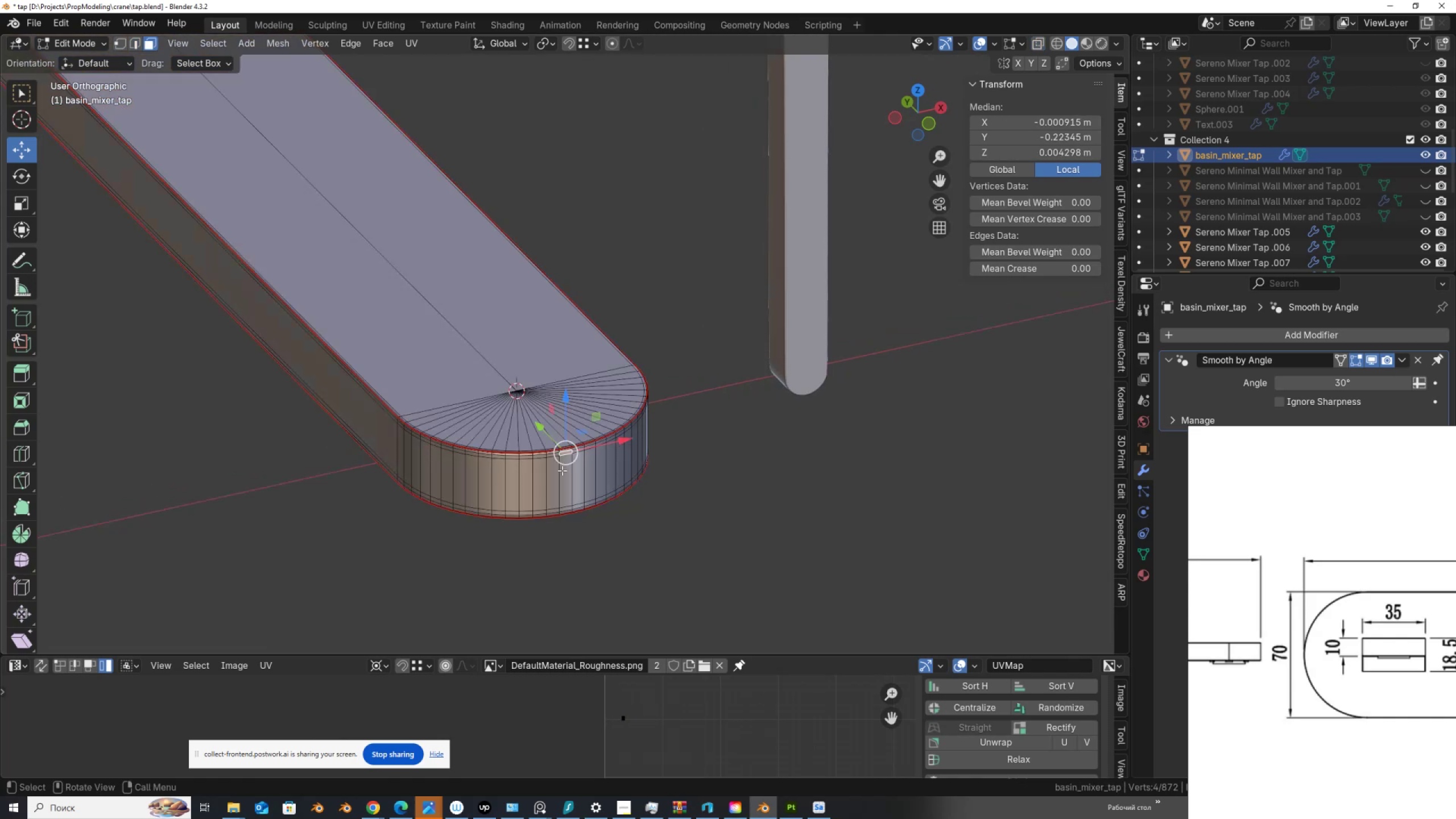 
left_click([562, 470])
 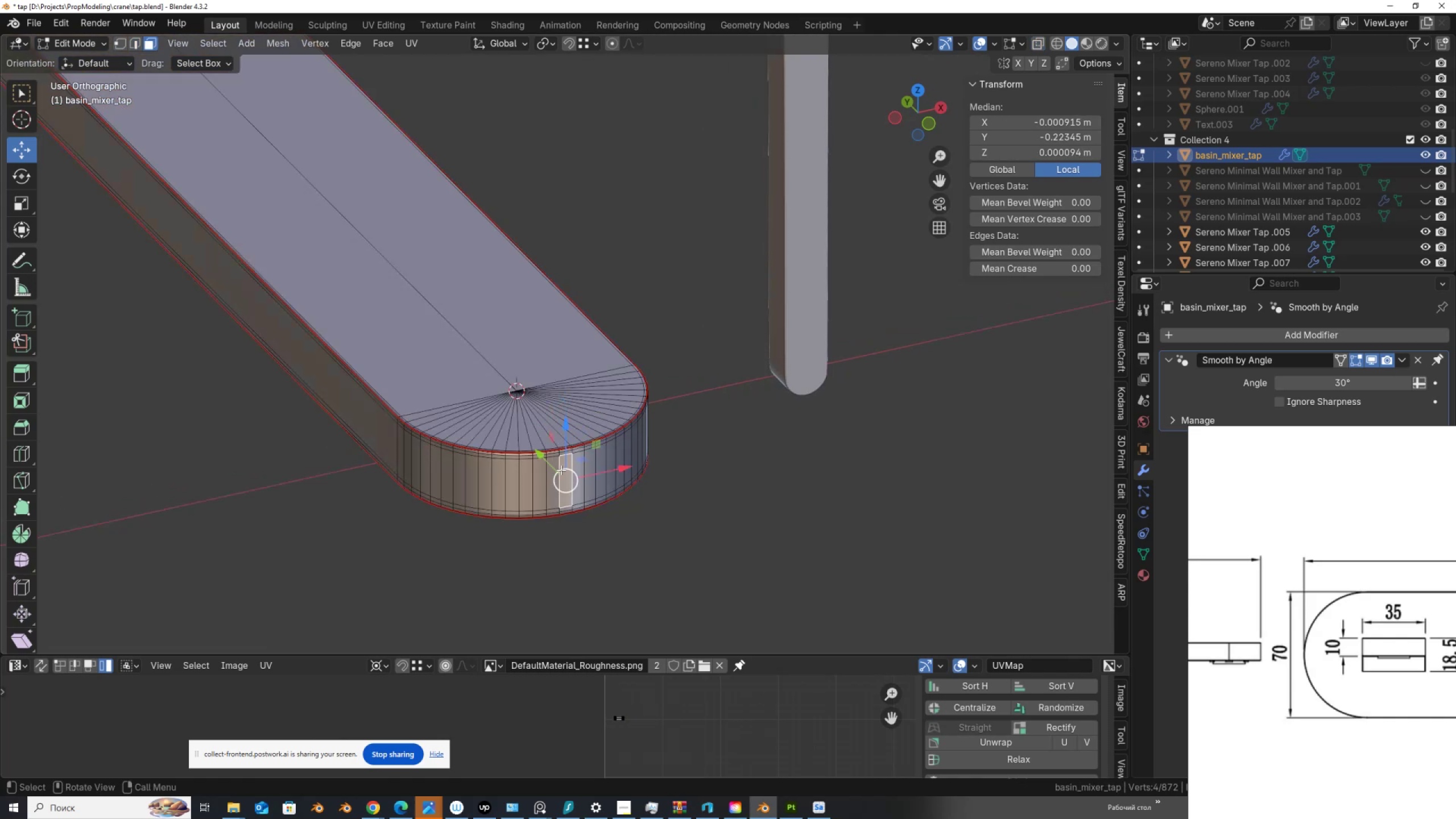 
type(lH2)
 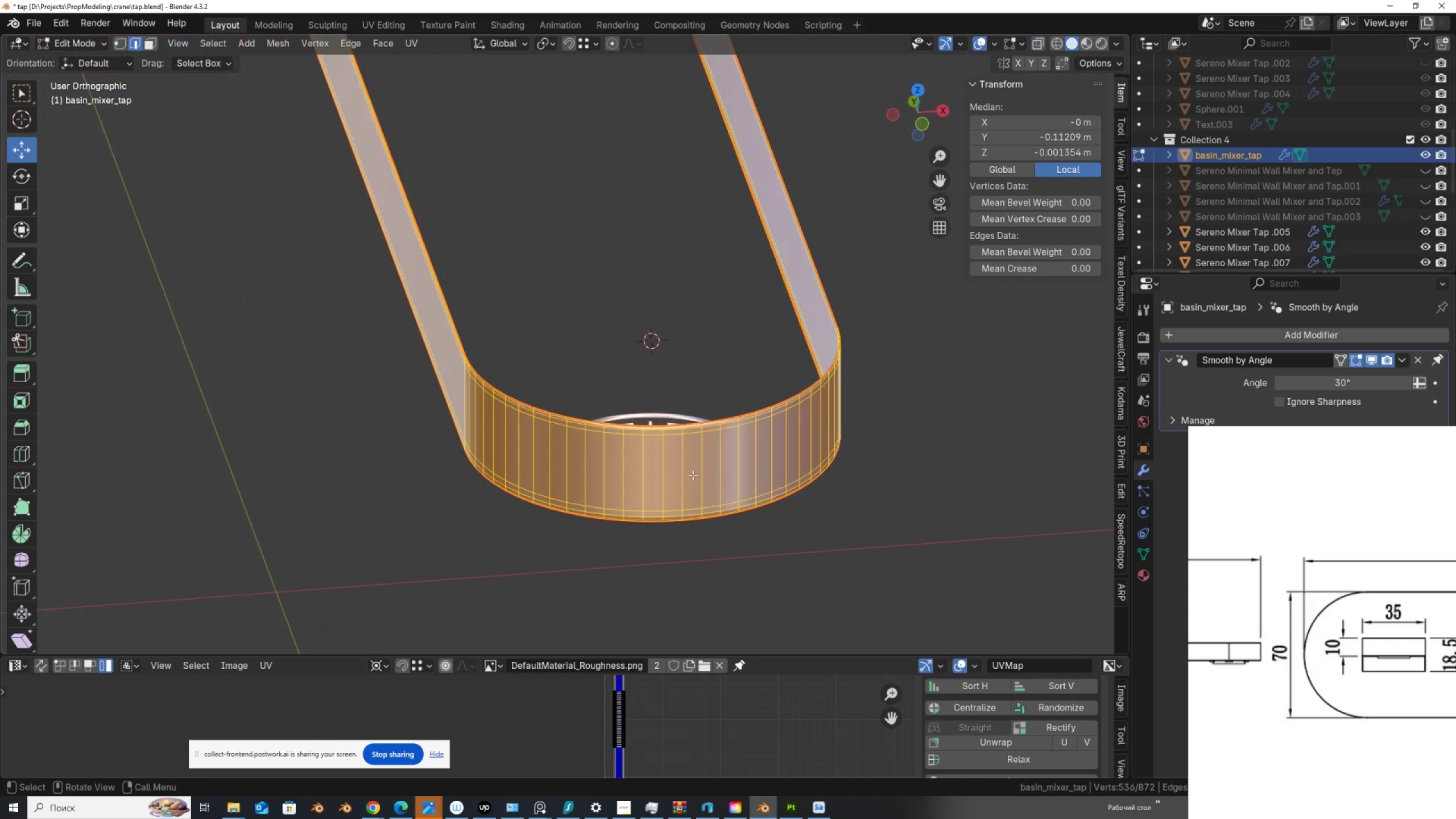 
scroll: coordinate [553, 474], scroll_direction: up, amount: 2.0
 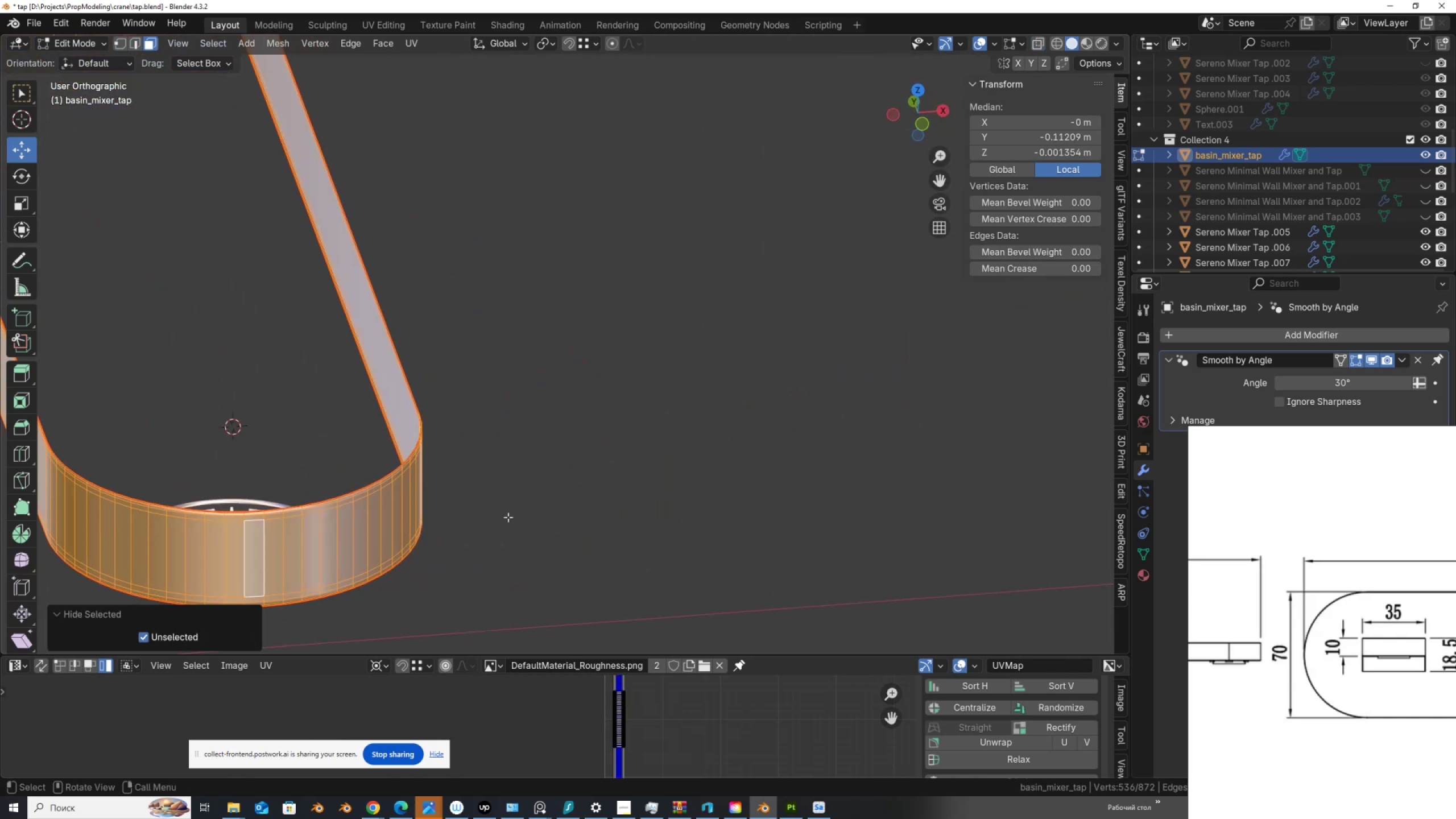 
left_click([693, 475])
 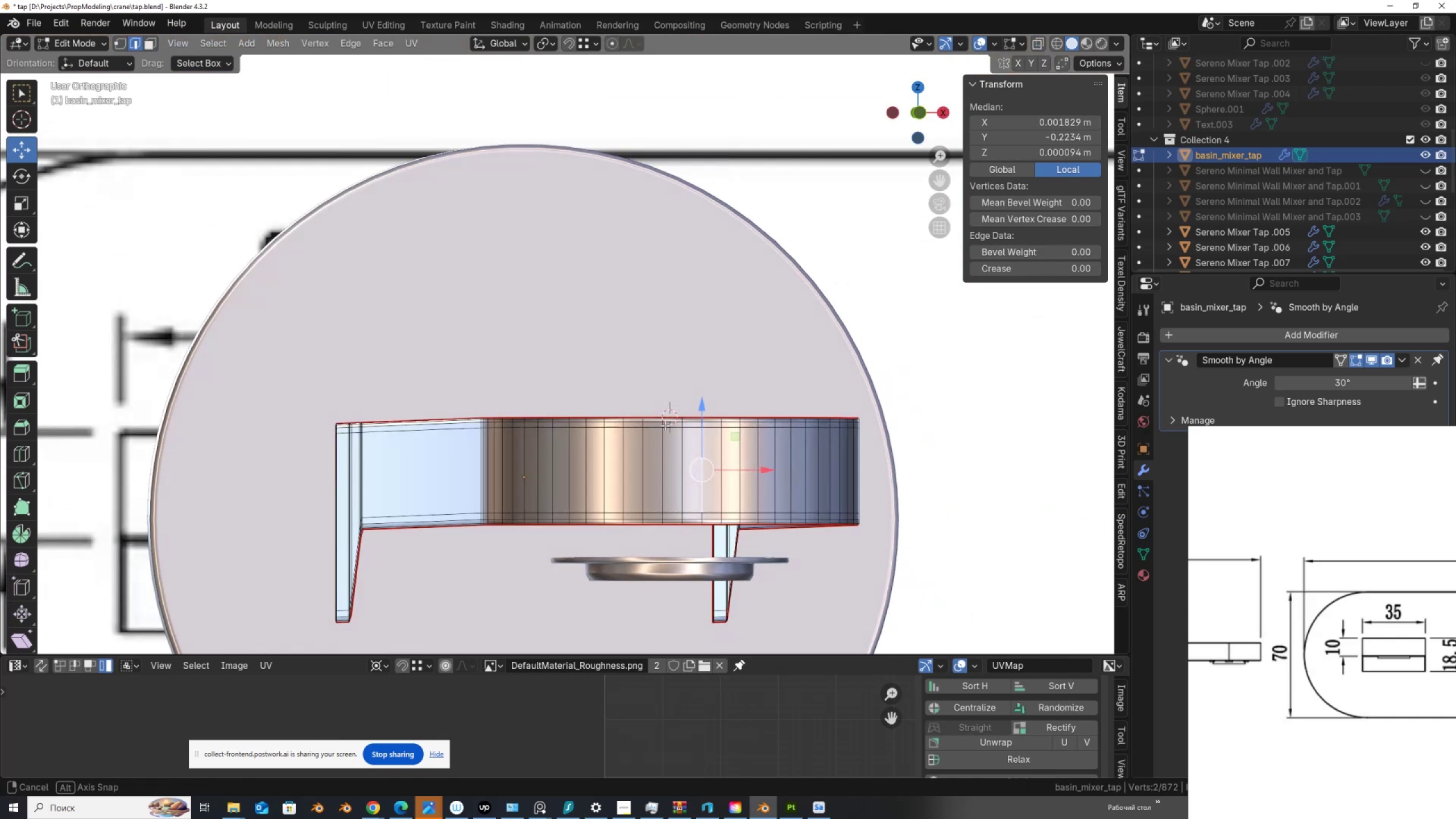 
hold_key(key=AltLeft, duration=0.37)
 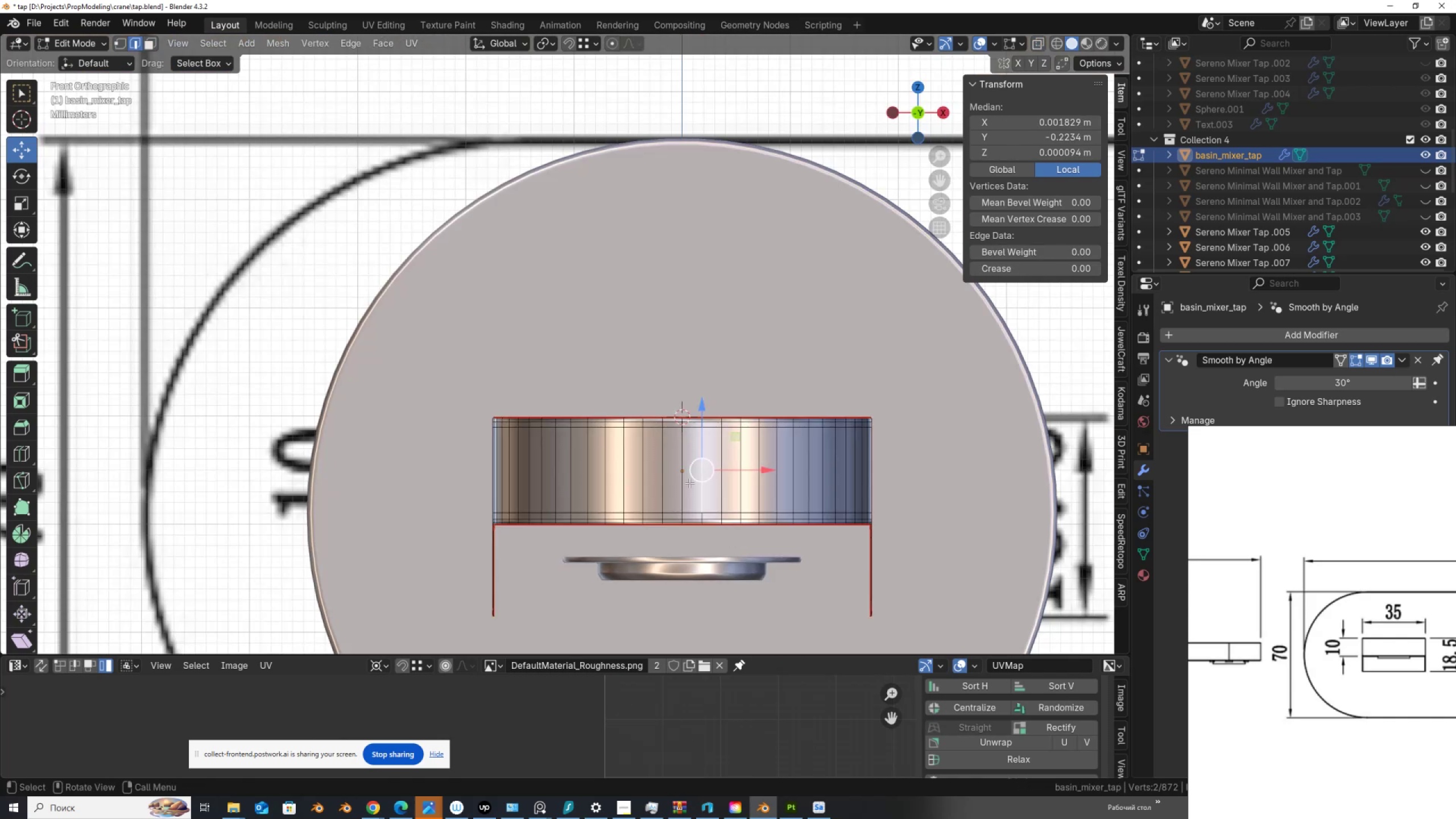 
hold_key(key=AltLeft, duration=0.34)
left_click([684, 485])
 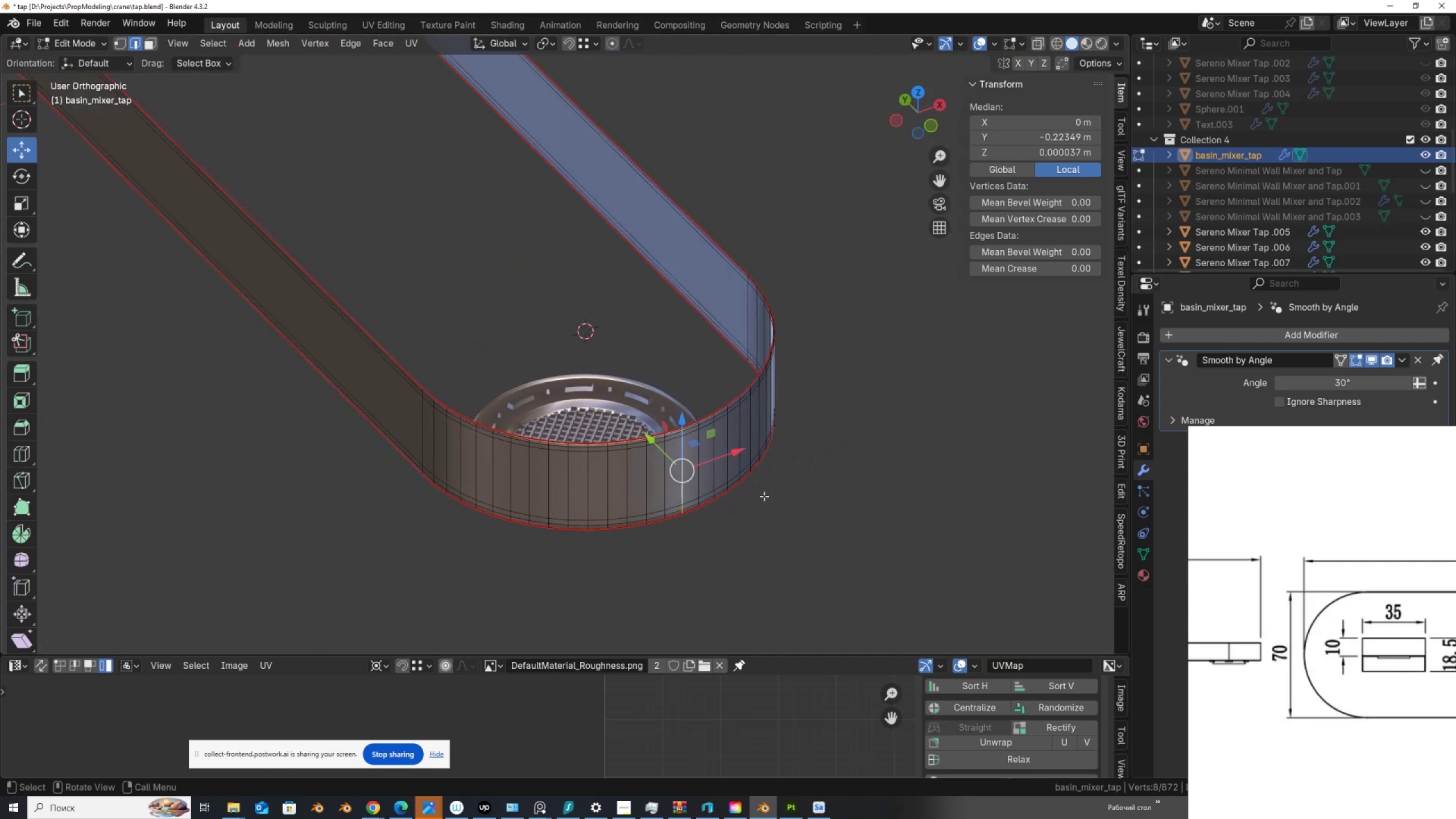 
wait(6.39)
 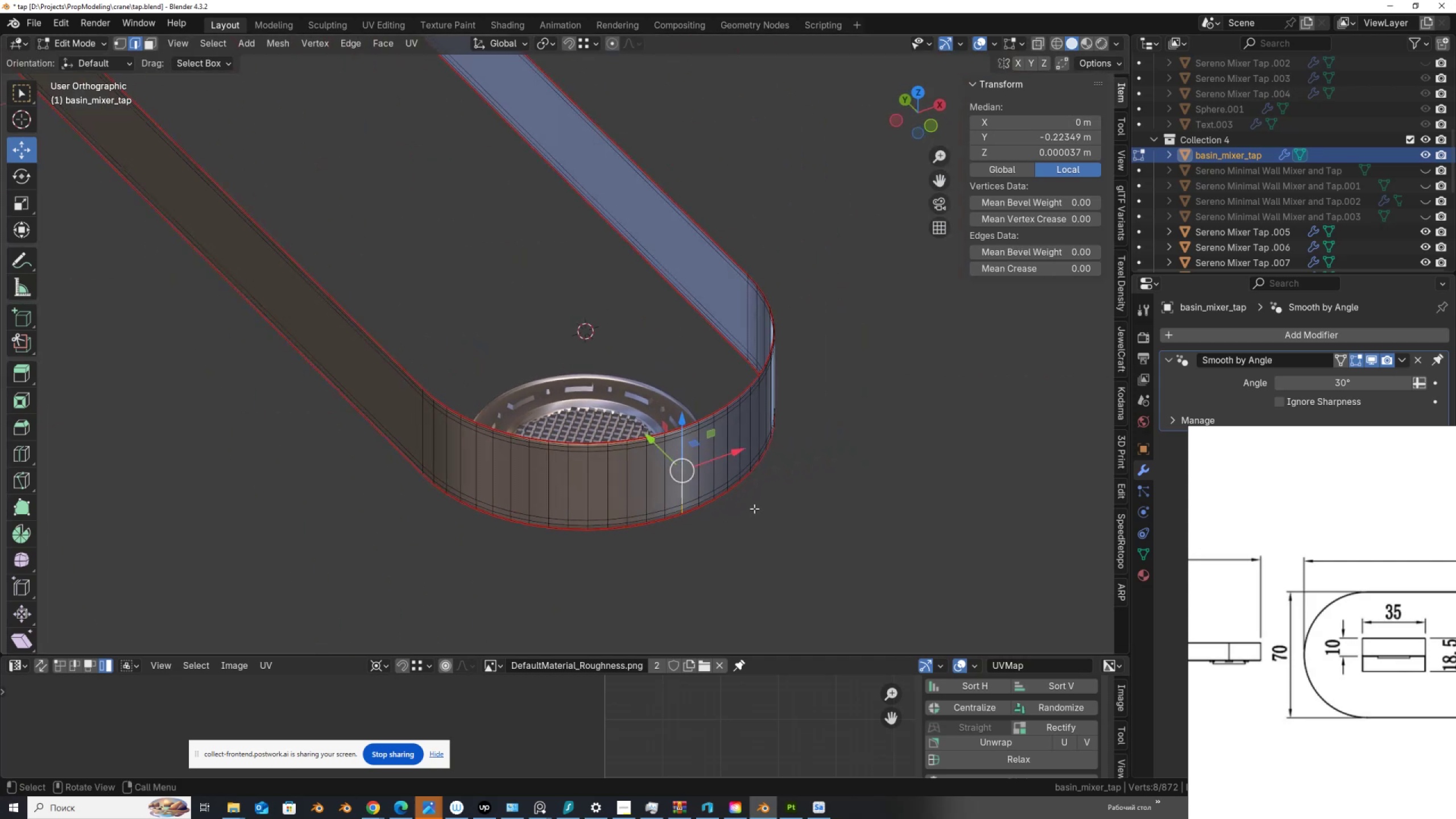 
right_click([764, 496])
 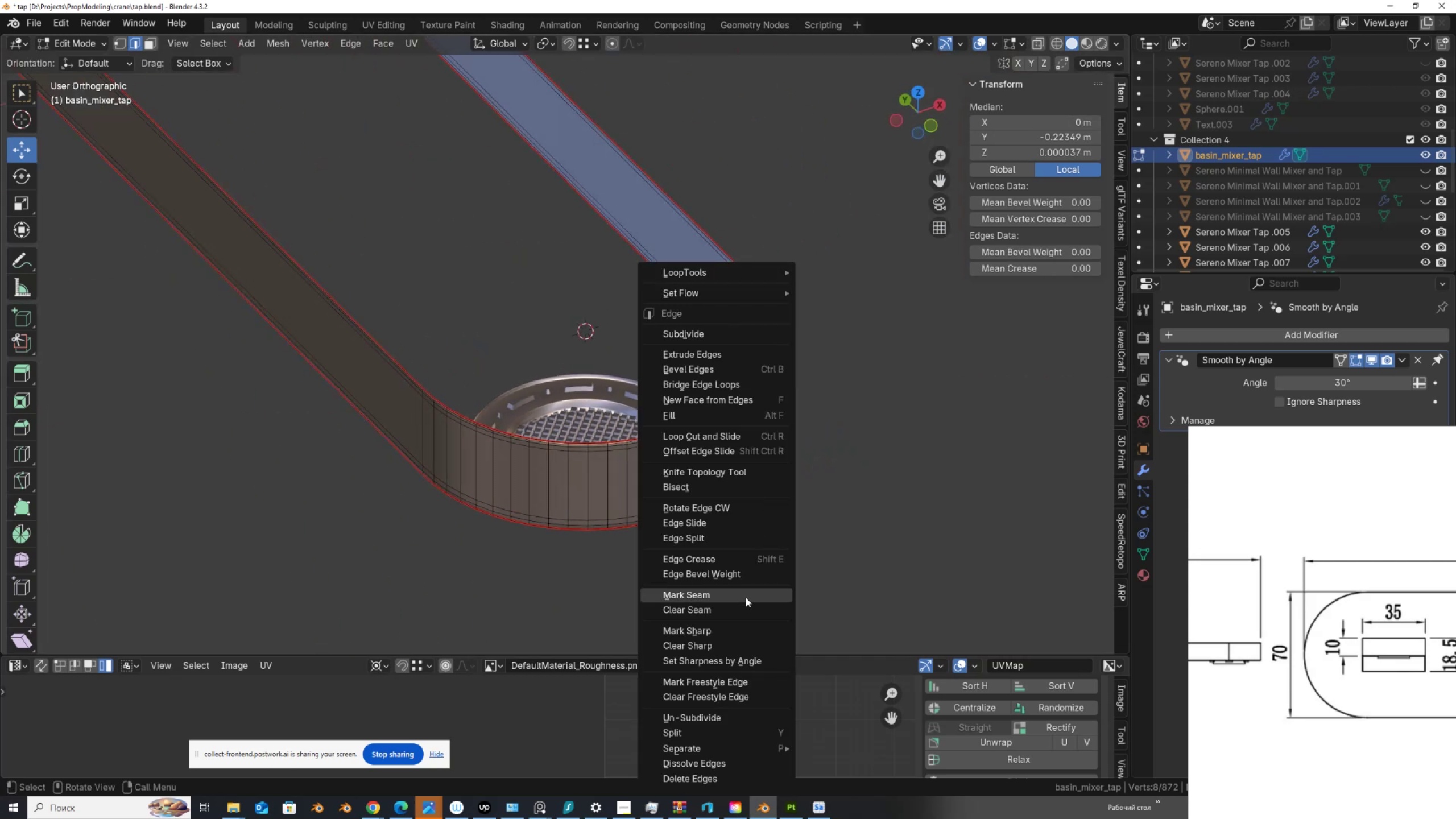 
left_click([746, 596])
 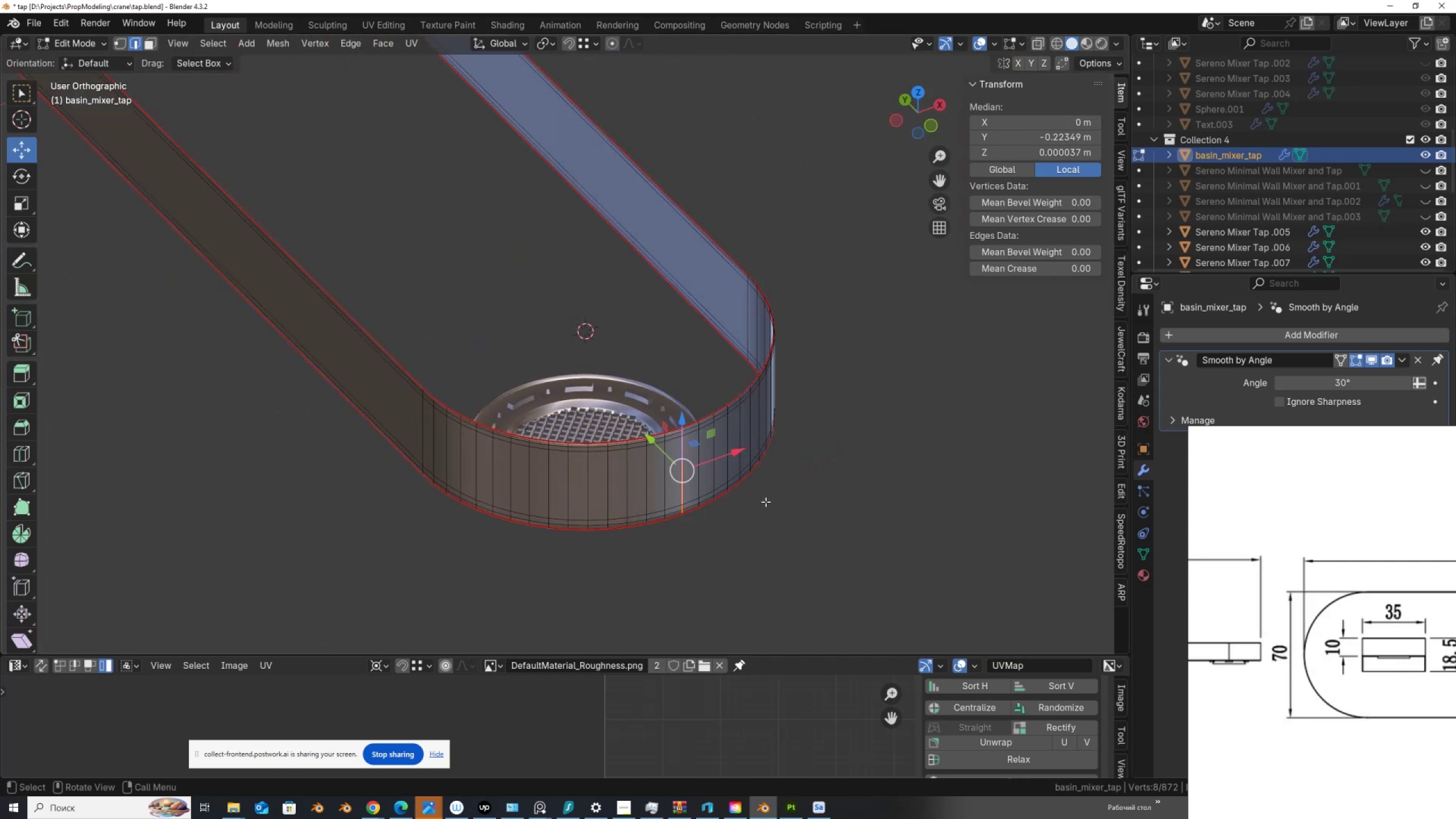 
type(ahau)
 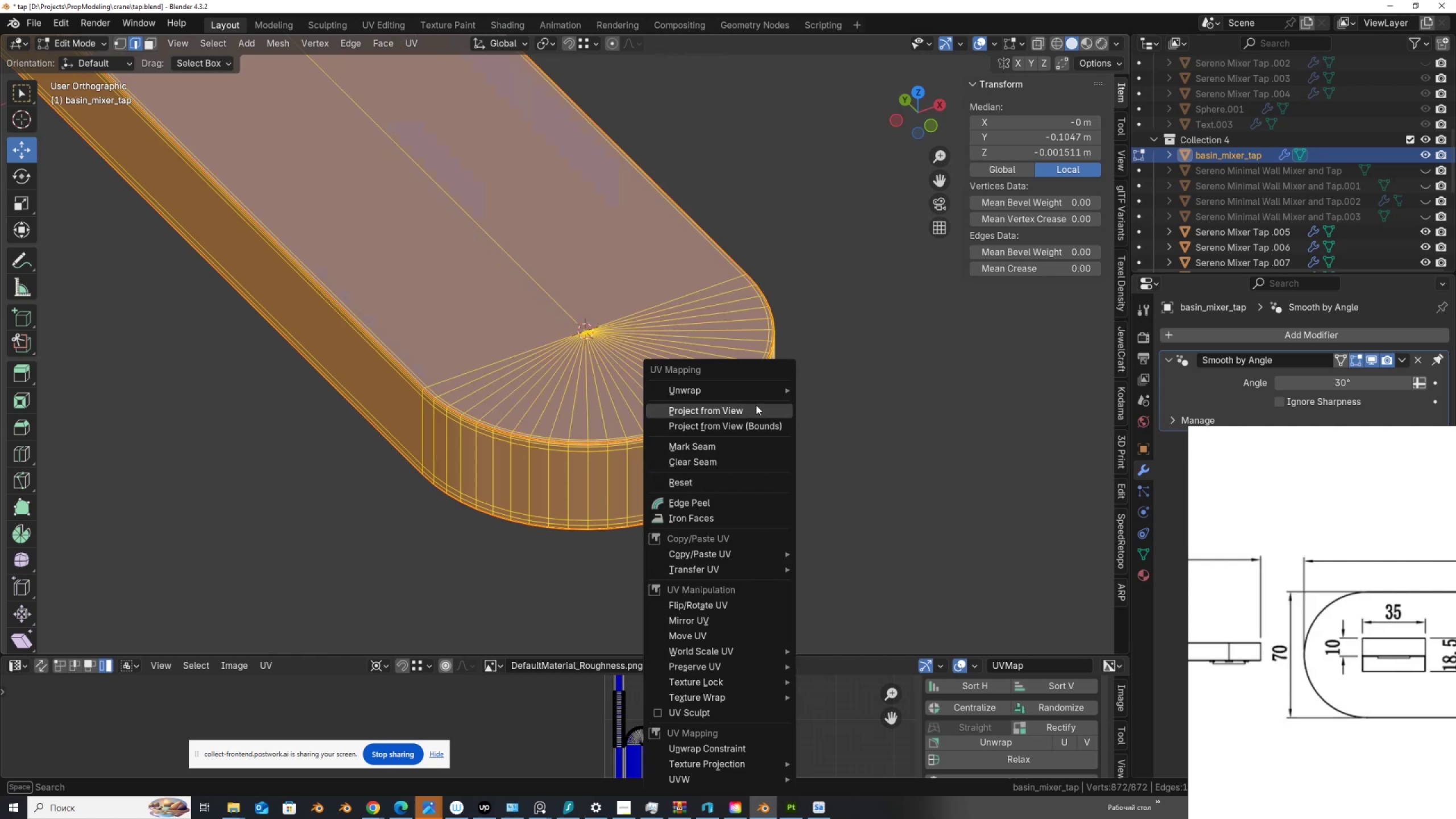 
hold_key(key=AltLeft, duration=0.56)
 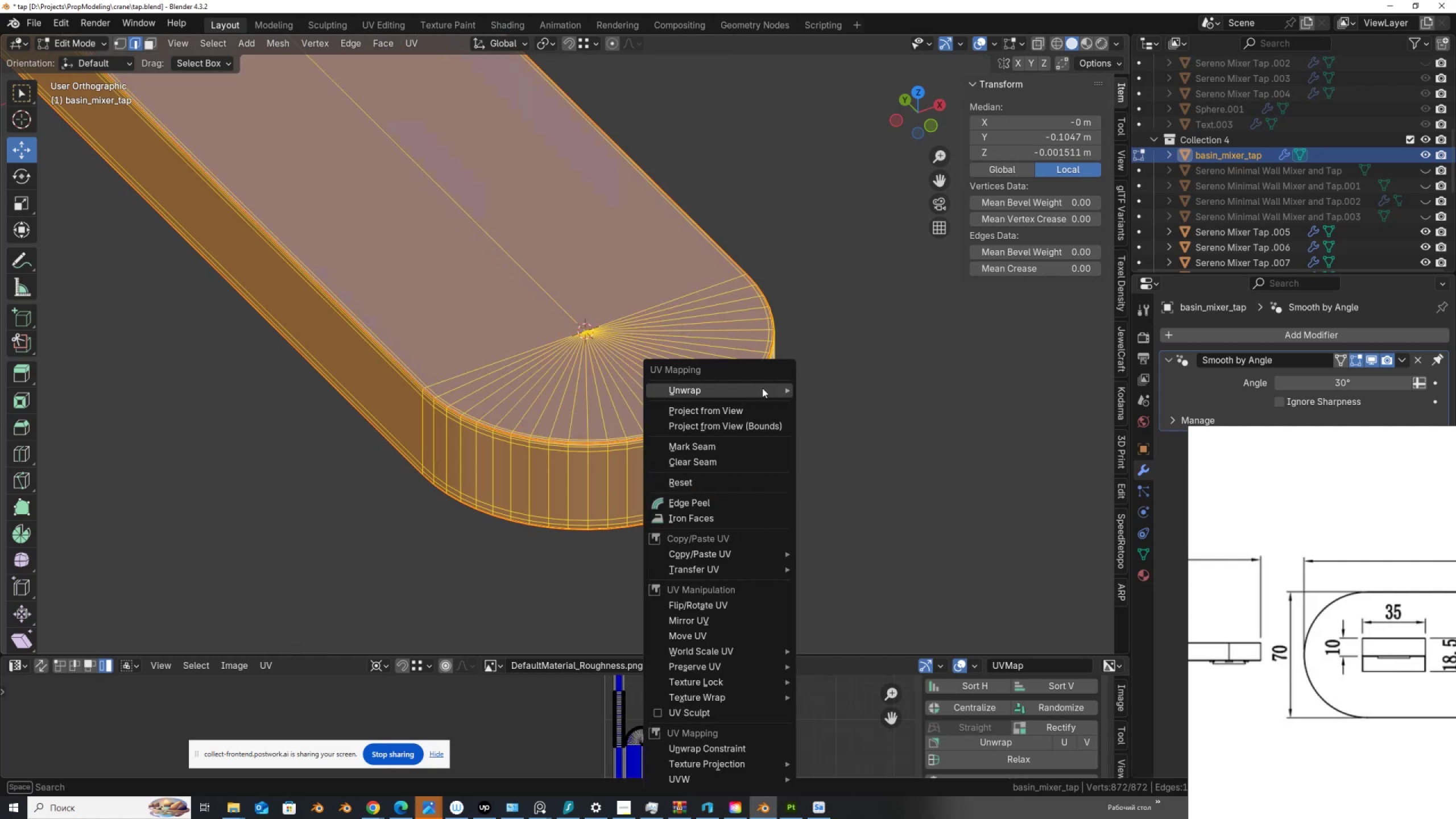 
left_click([828, 390])
 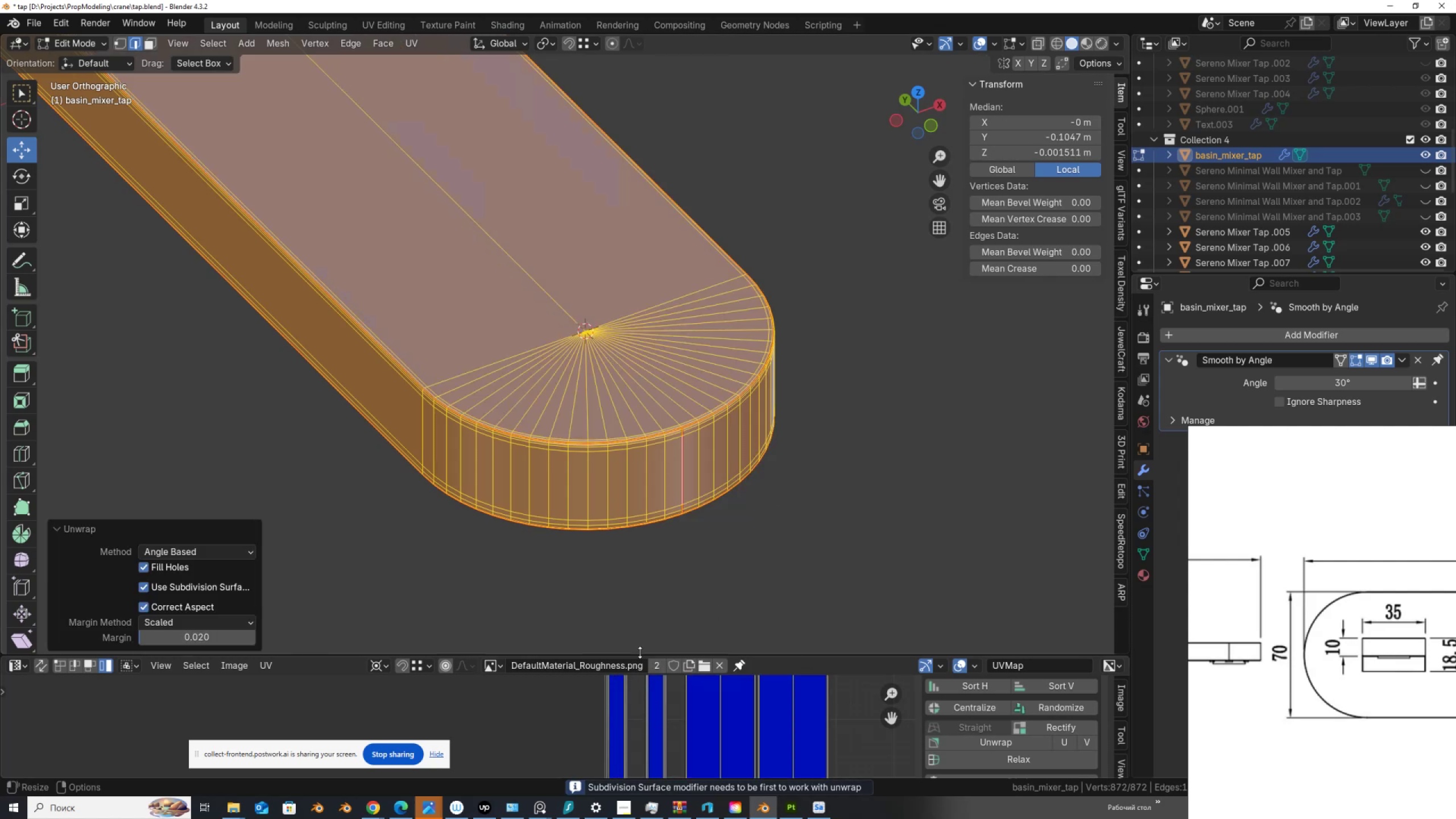 
left_click_drag(start_coordinate=[640, 652], to_coordinate=[634, 425])
 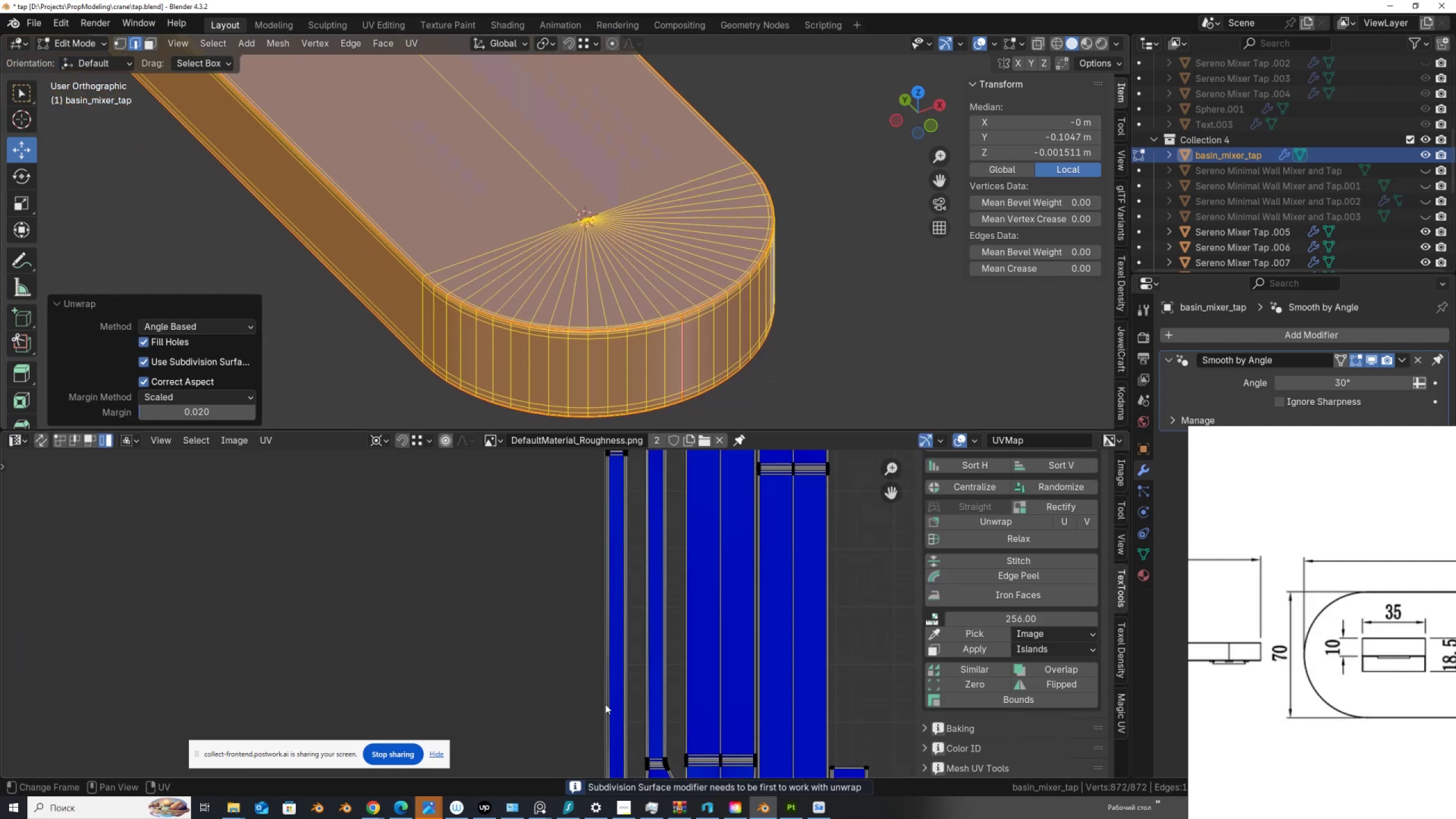 
scroll: coordinate [605, 704], scroll_direction: down, amount: 3.0
 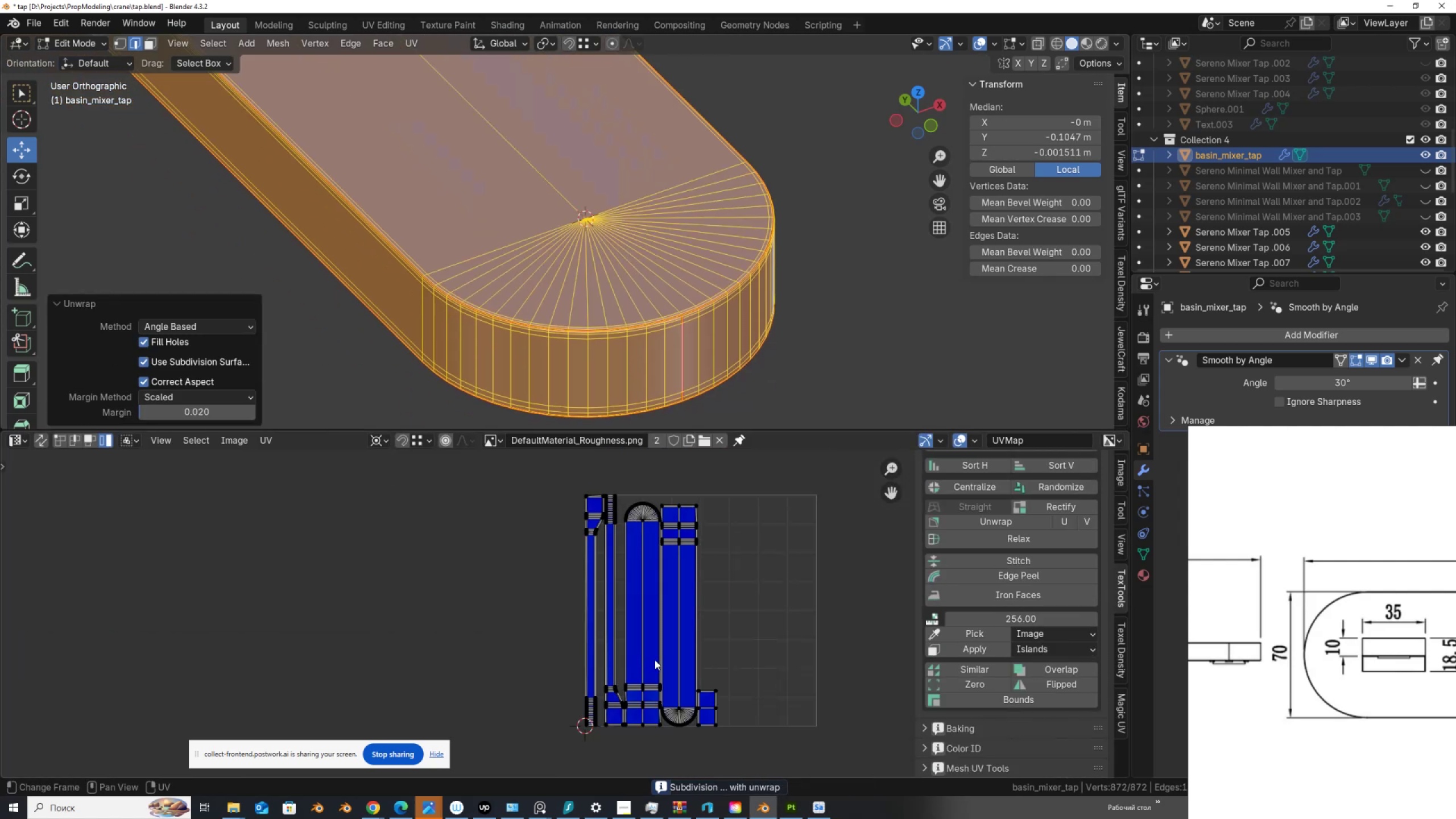 
wait(8.09)
 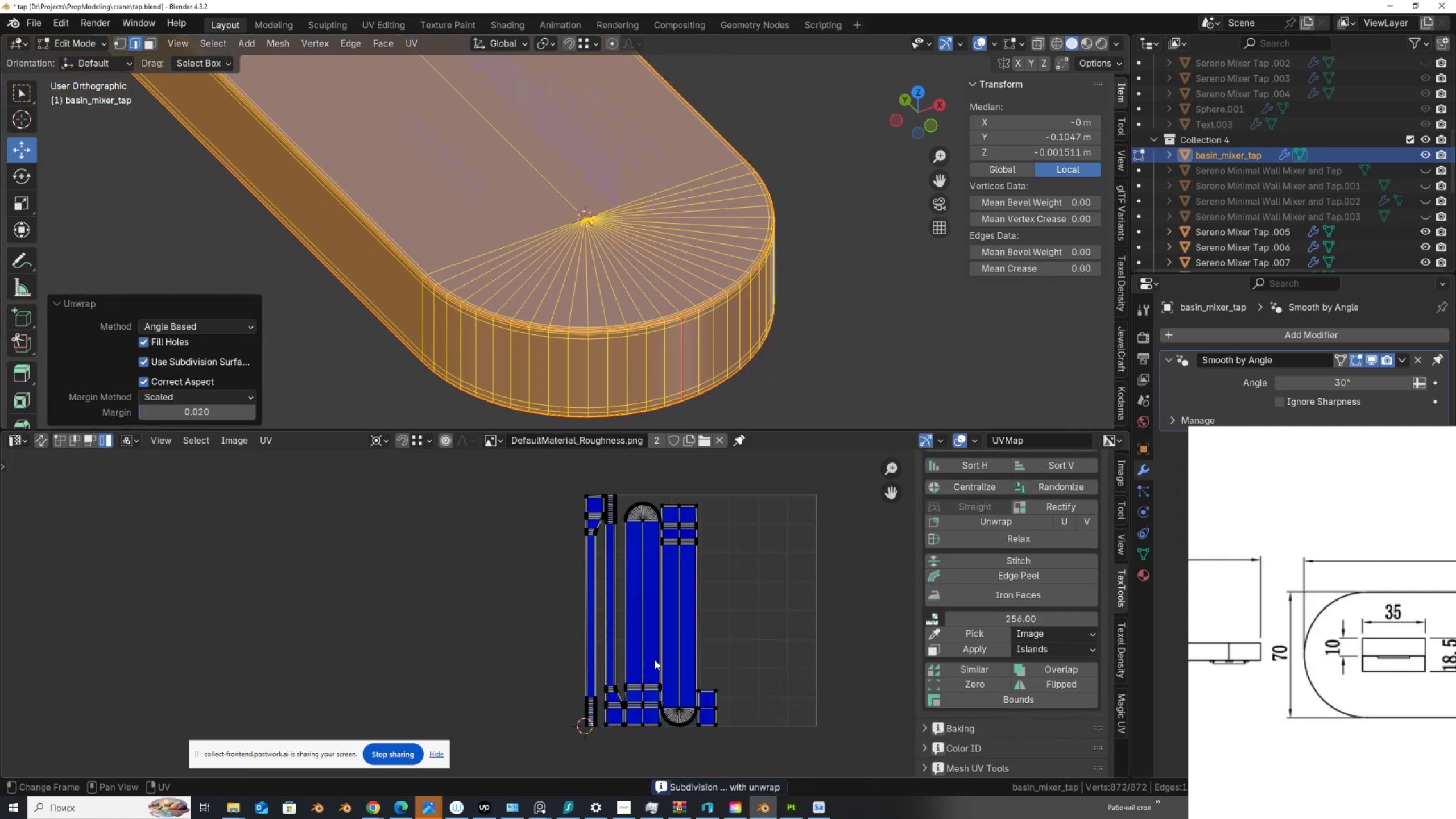 
left_click_drag(start_coordinate=[628, 430], to_coordinate=[618, 729])
 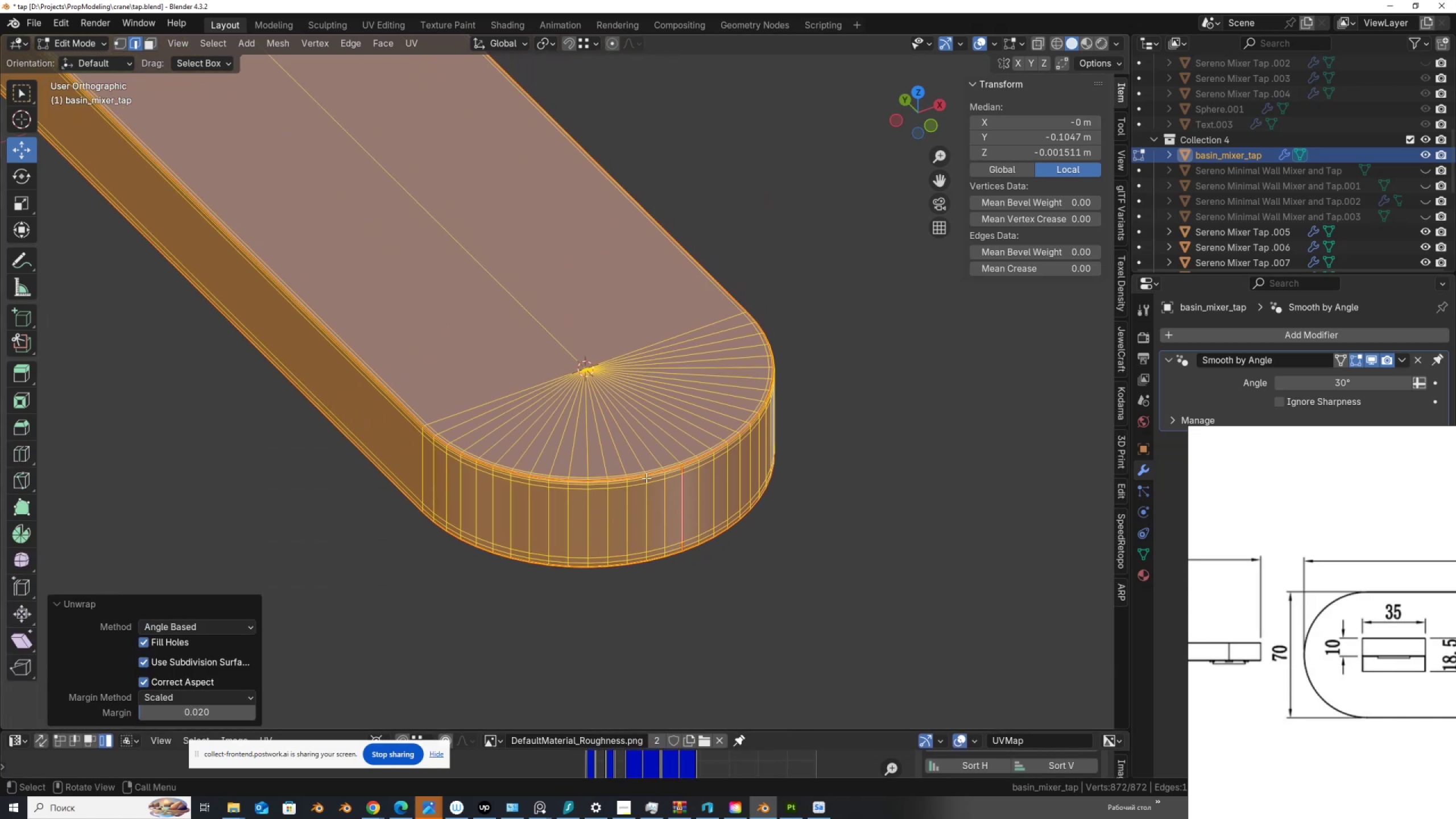 
scroll: coordinate [568, 307], scroll_direction: down, amount: 10.0
 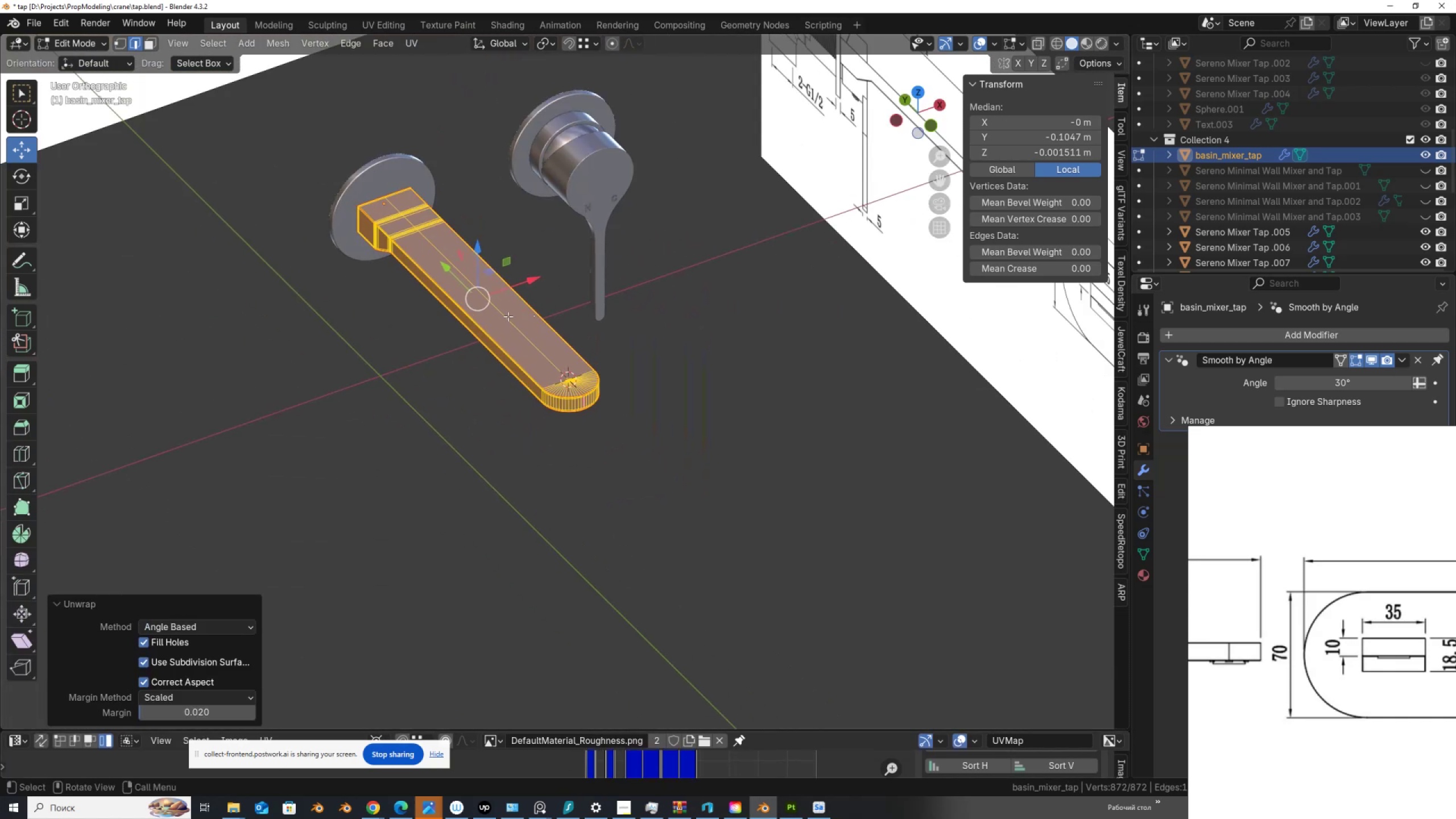 
hold_key(key=ShiftLeft, duration=0.42)
 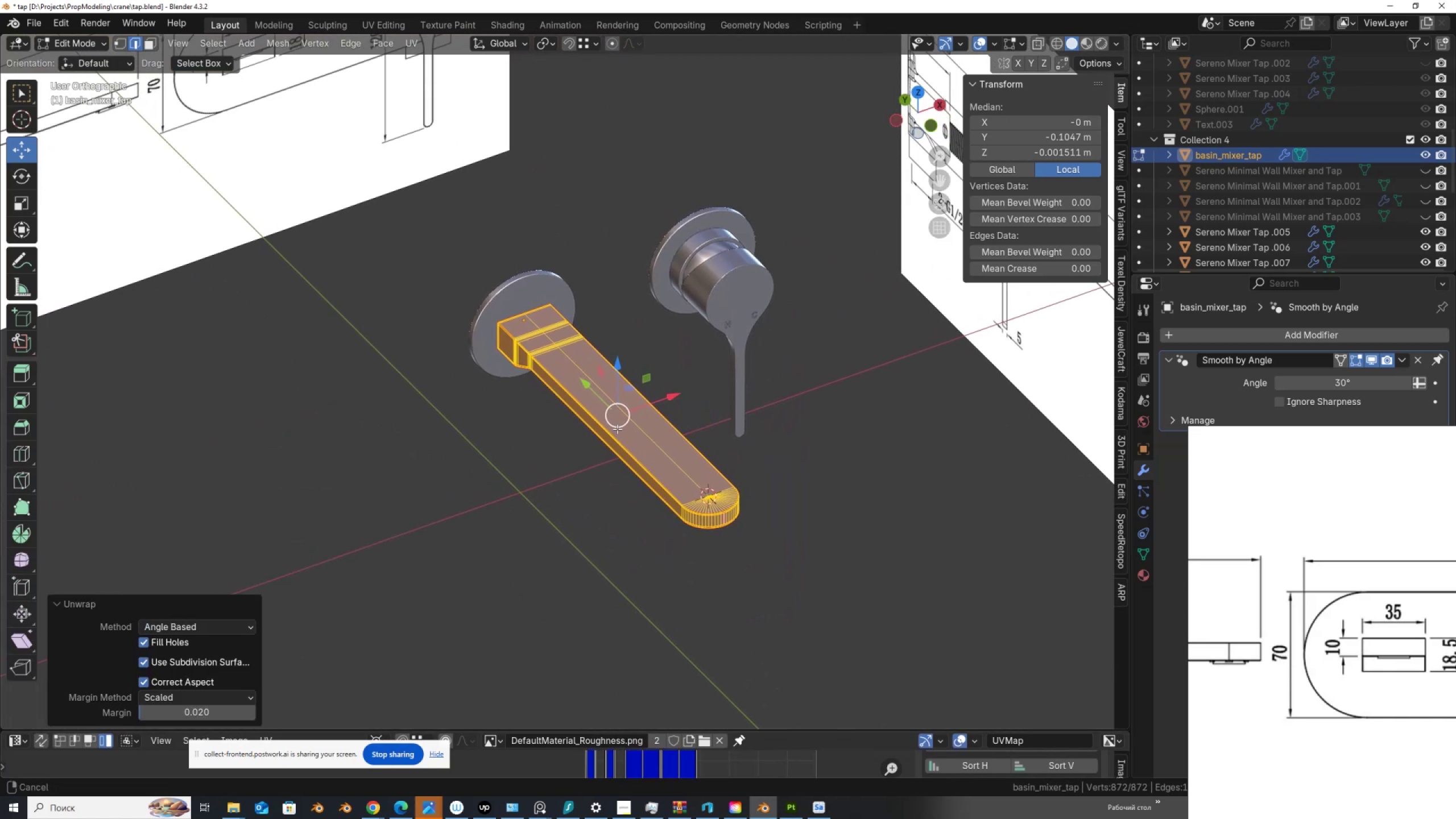 
scroll: coordinate [617, 429], scroll_direction: up, amount: 3.0
 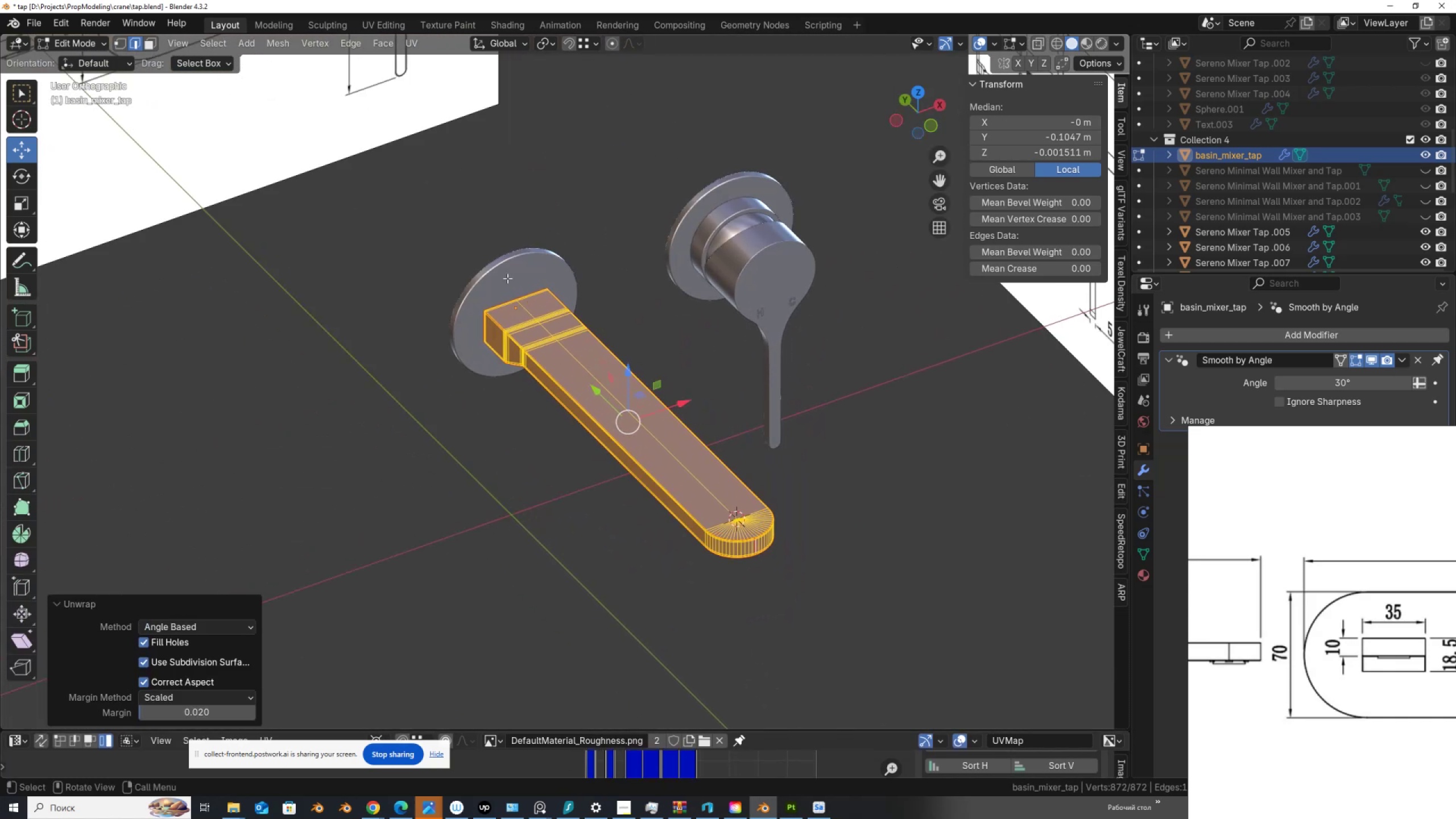 
key(Tab)
 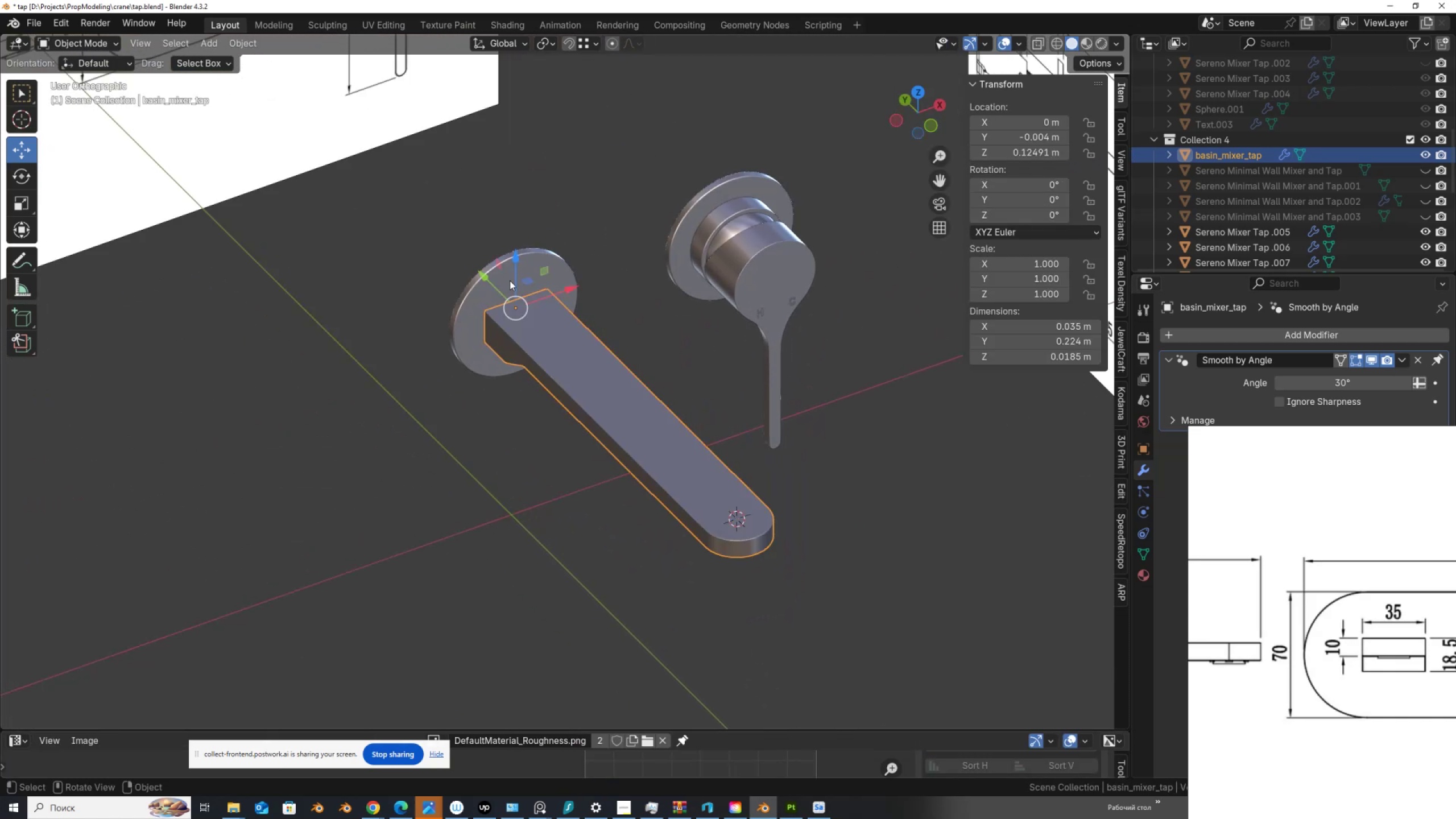 
left_click([510, 280])
 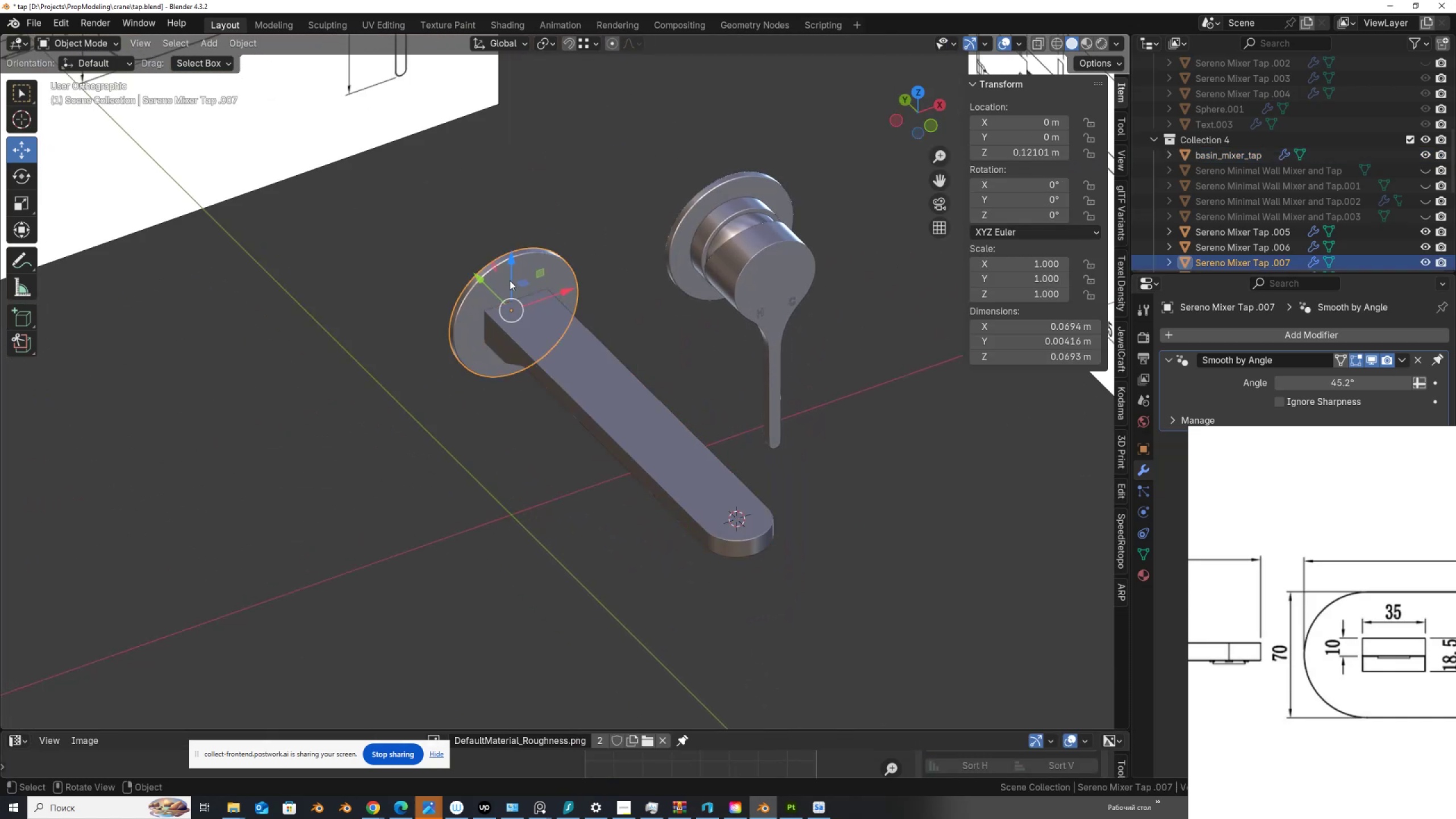 
key(Tab)
 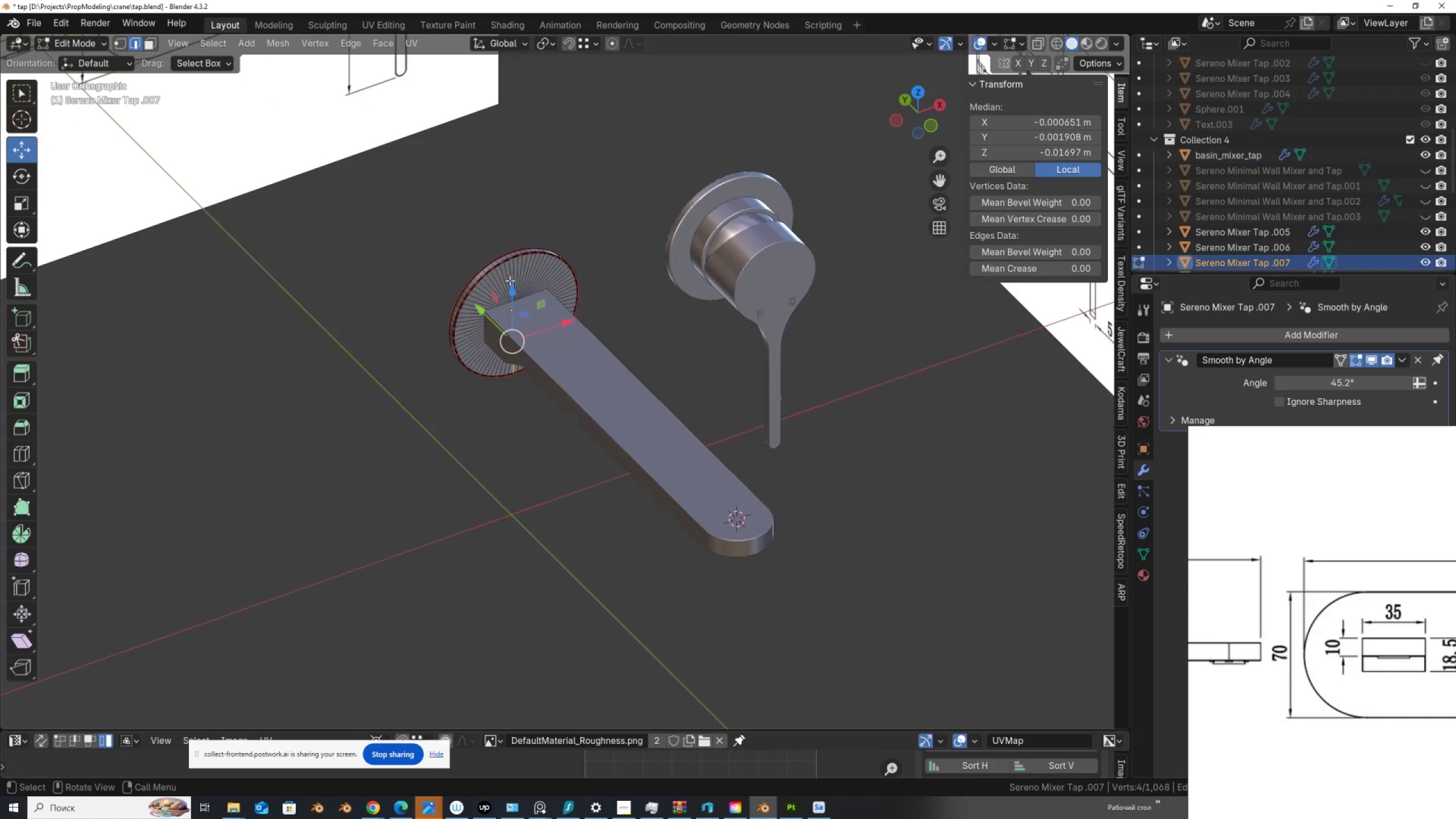 
scroll: coordinate [510, 280], scroll_direction: up, amount: 5.0
 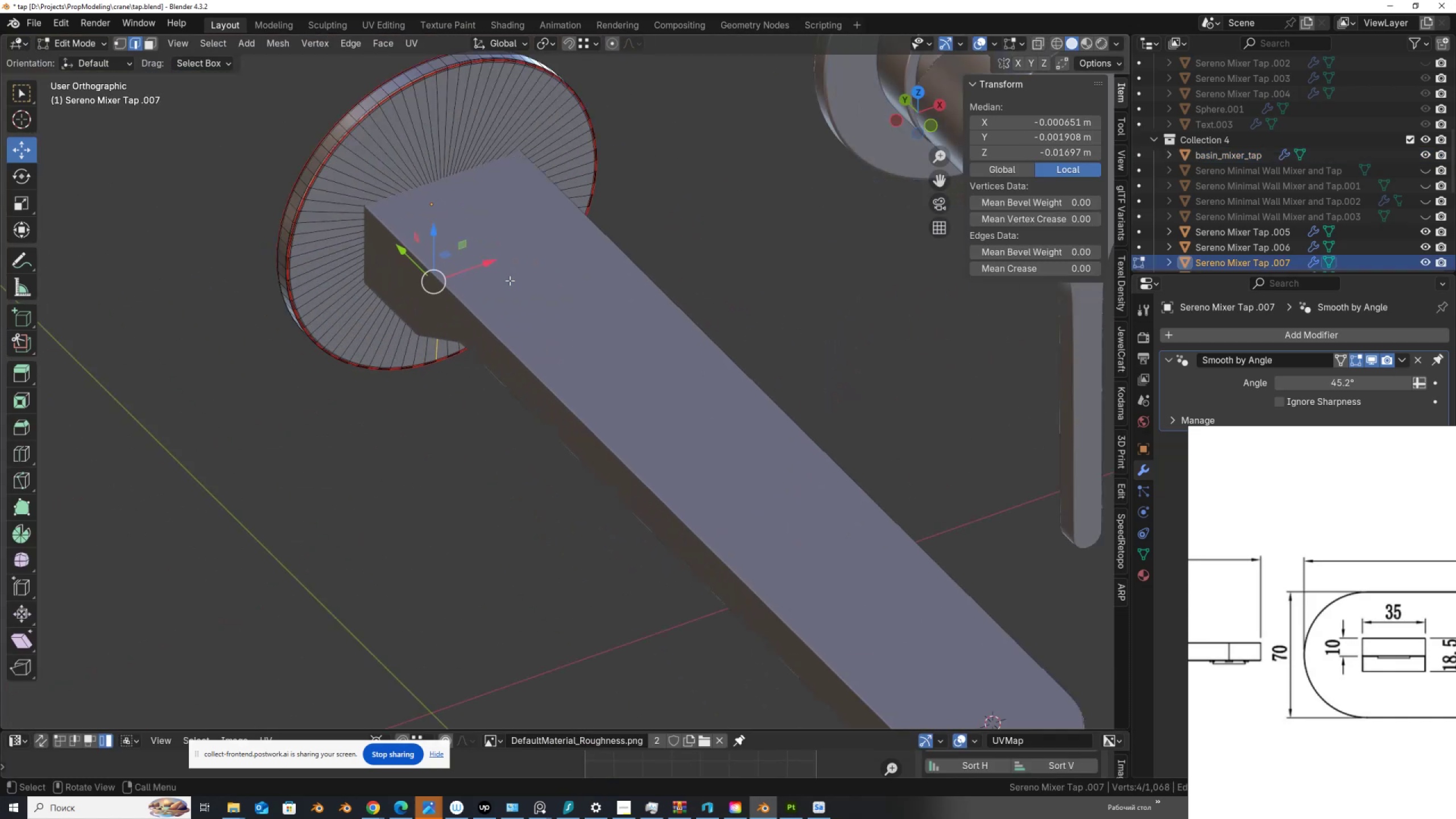 
hold_key(key=ShiftLeft, duration=0.35)
 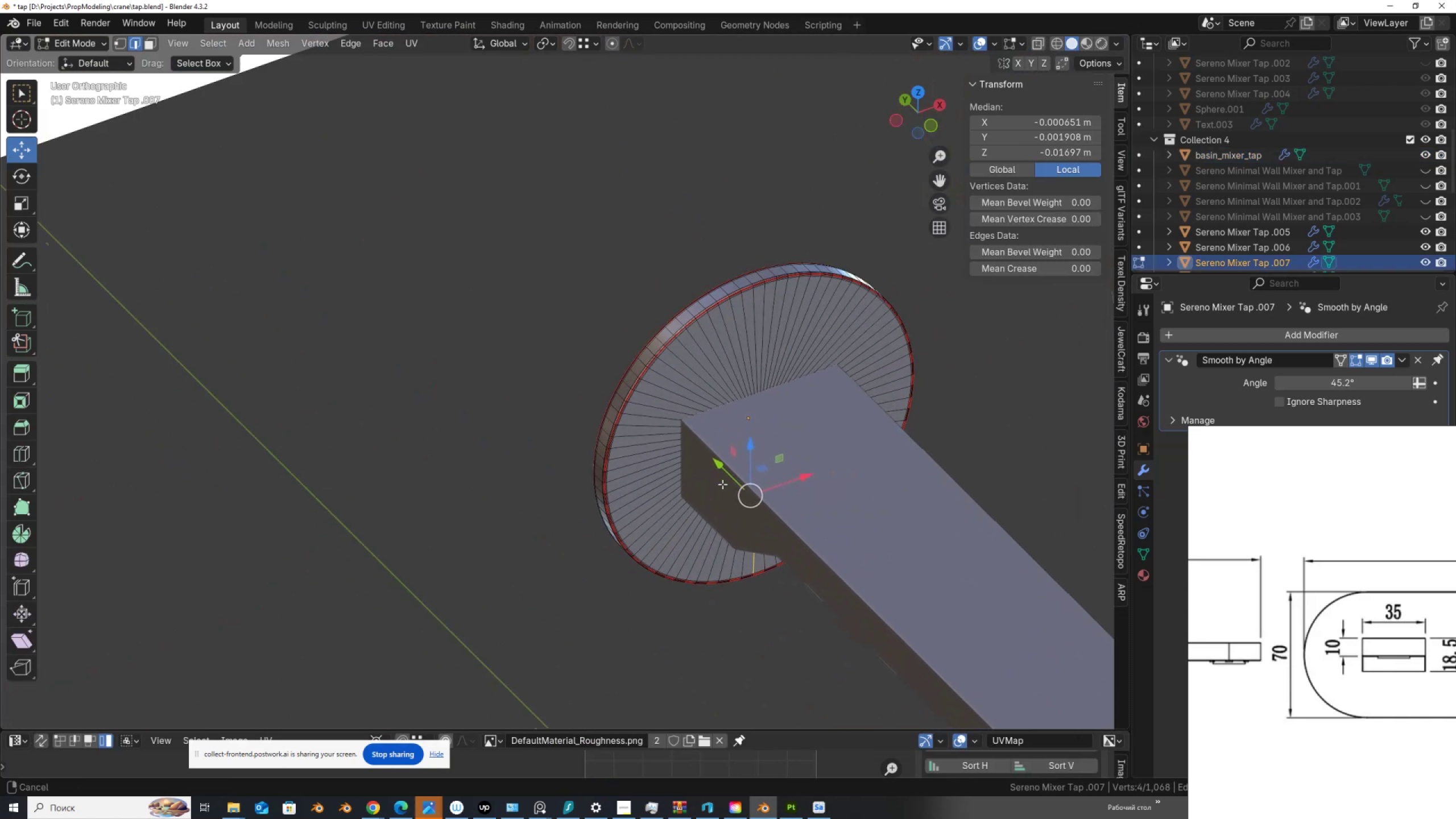 
scroll: coordinate [724, 490], scroll_direction: up, amount: 11.0
 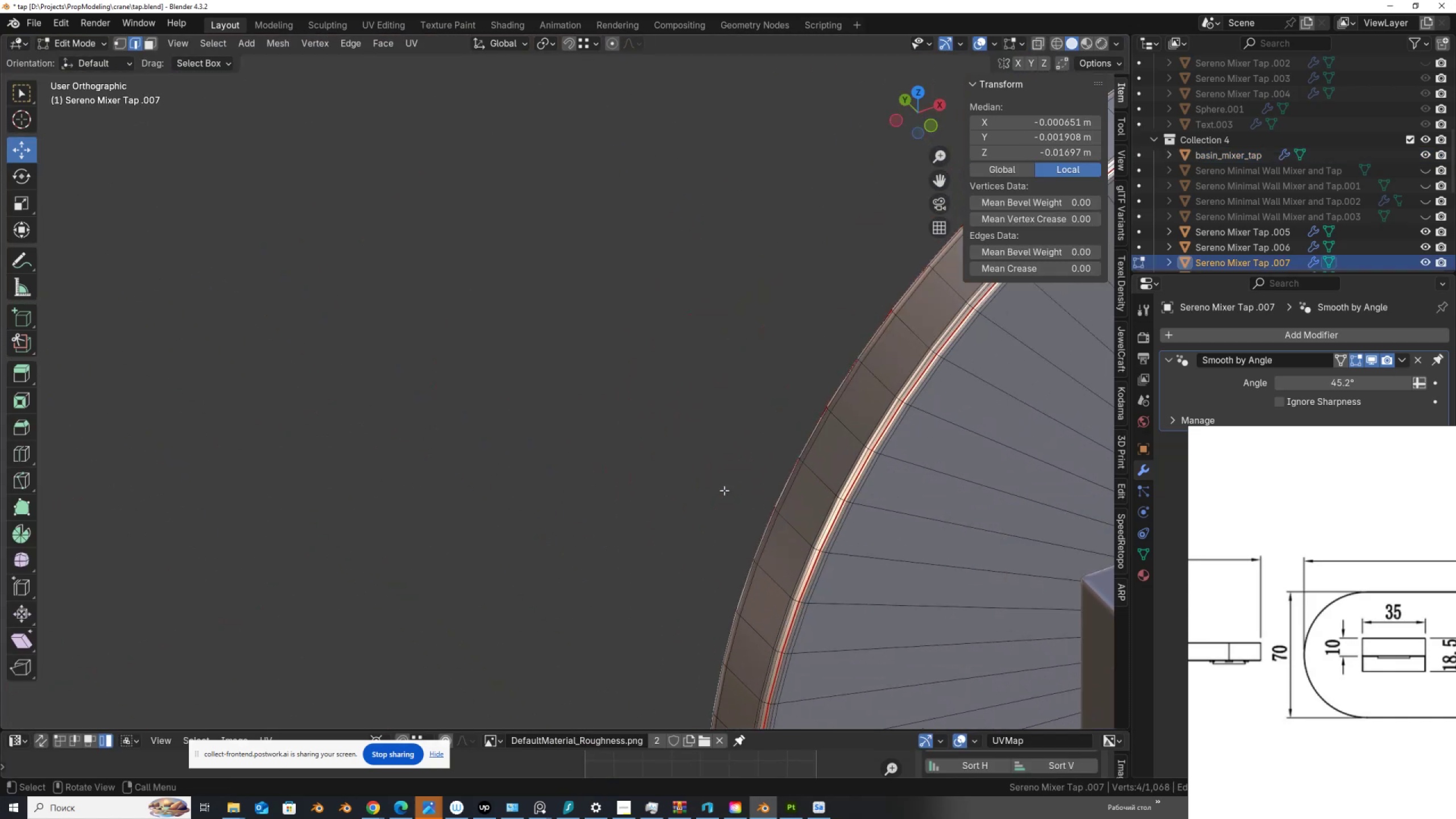 
scroll: coordinate [724, 490], scroll_direction: down, amount: 7.0
 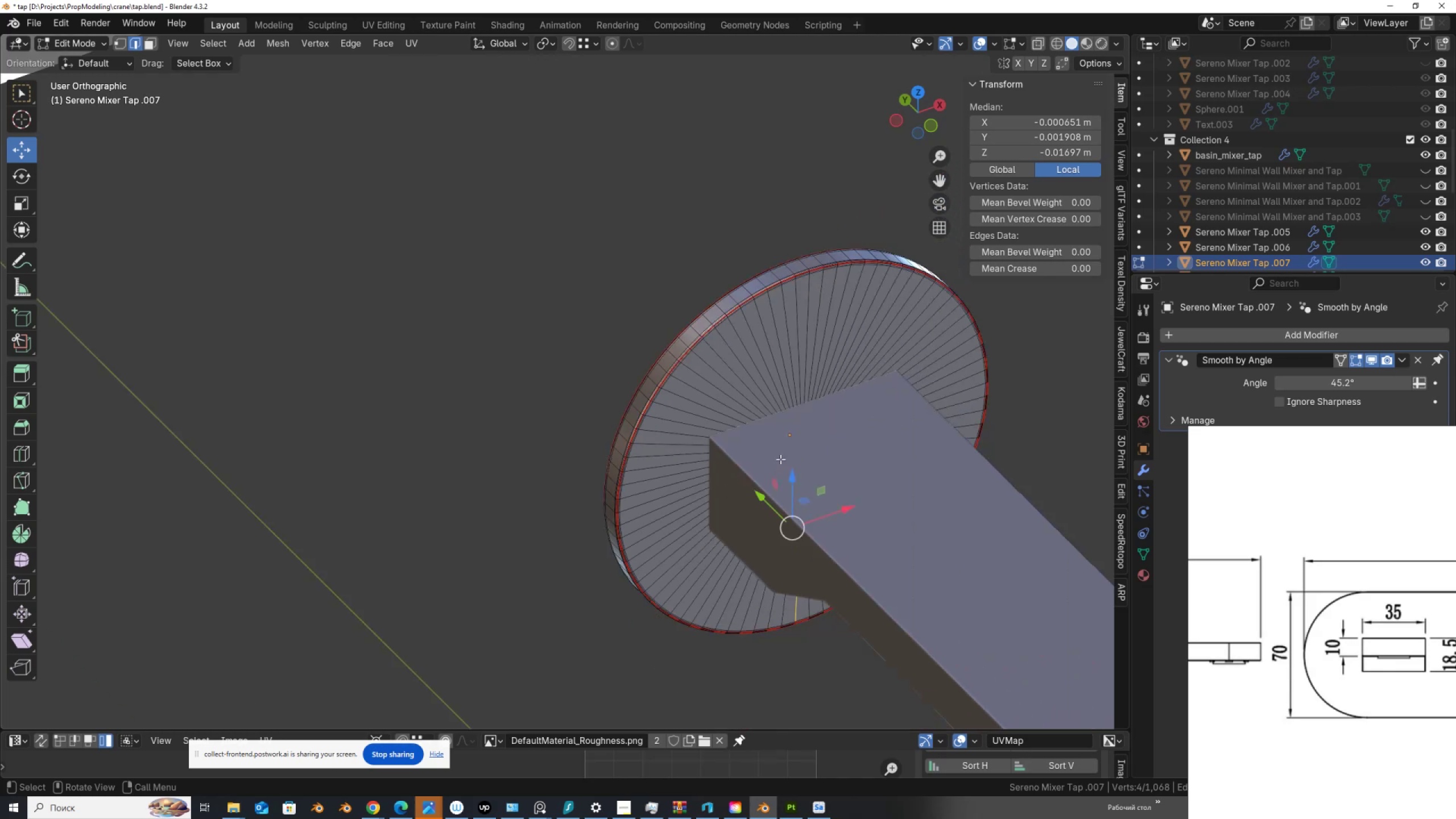 
key(A)
 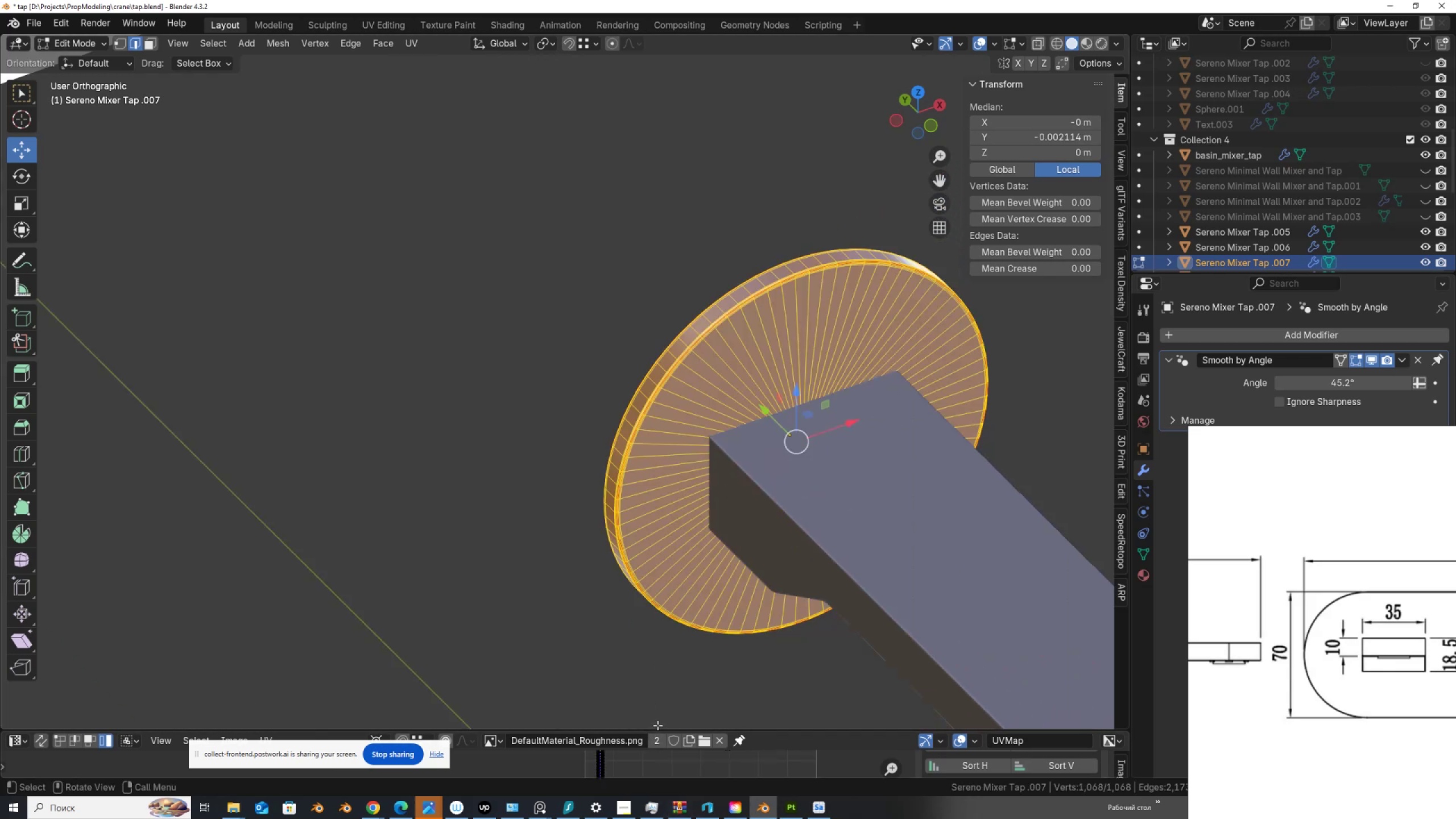 
left_click_drag(start_coordinate=[656, 730], to_coordinate=[647, 416])
 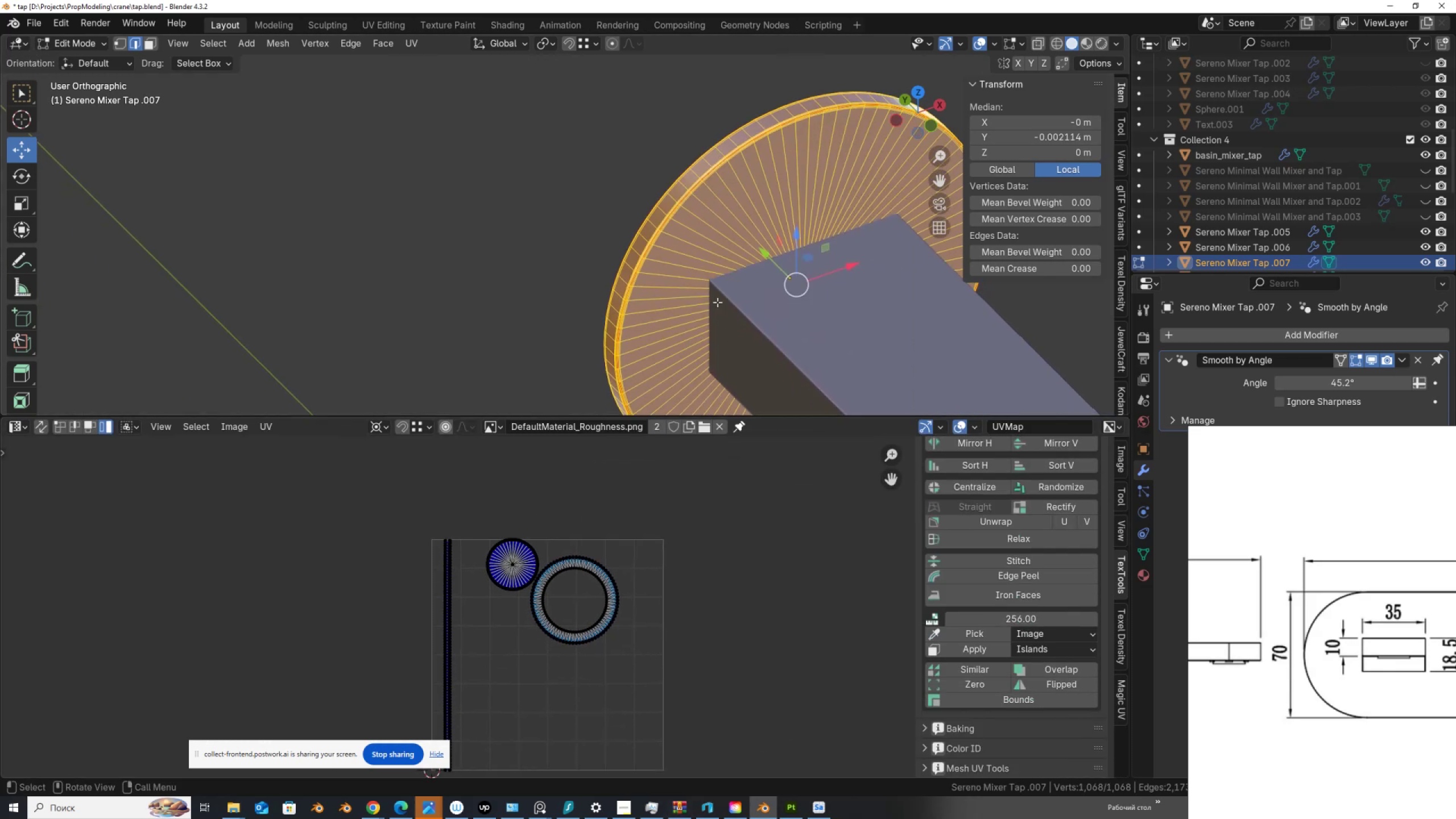 
scroll: coordinate [717, 302], scroll_direction: down, amount: 2.0
 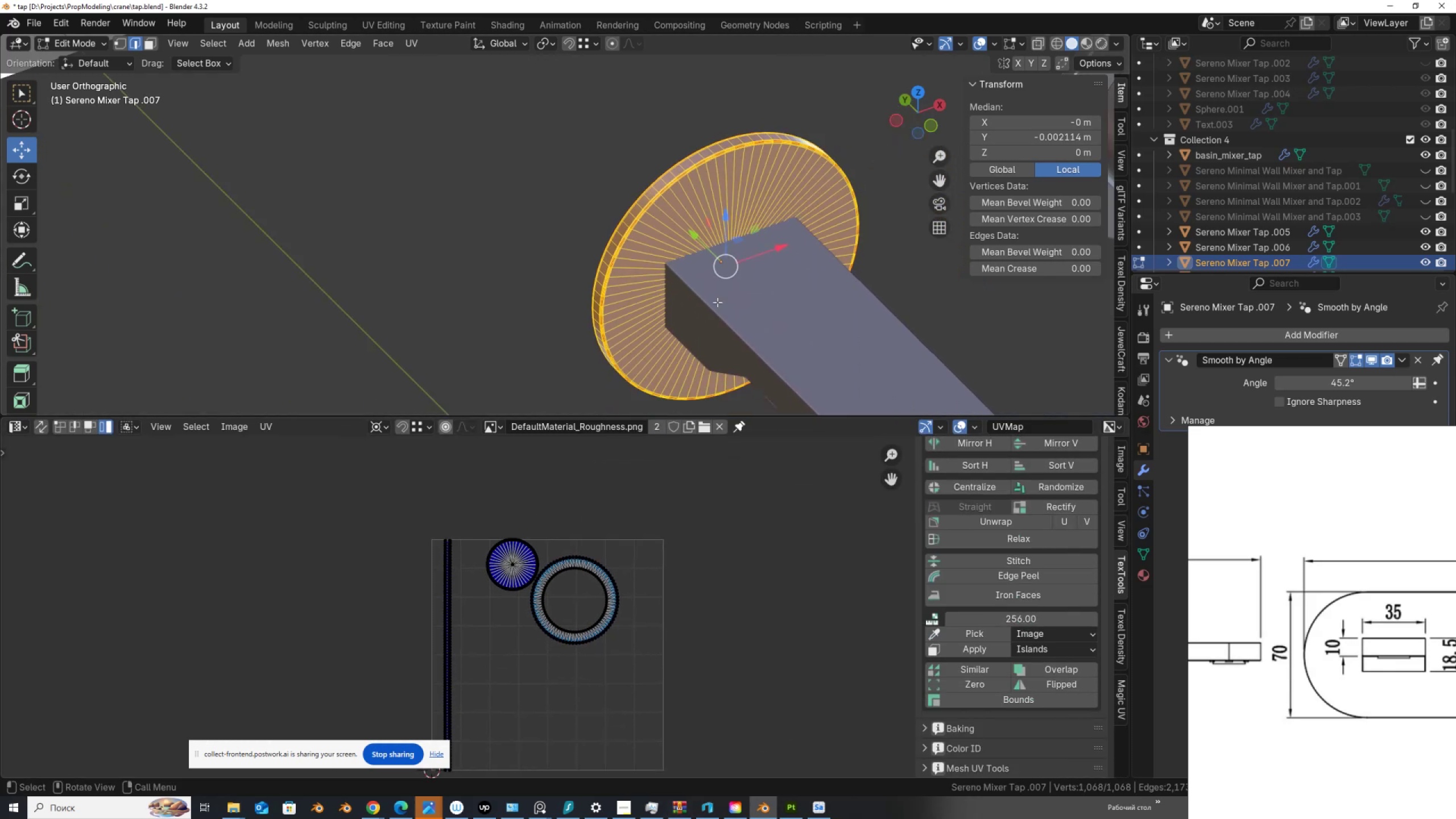 
key(U)
 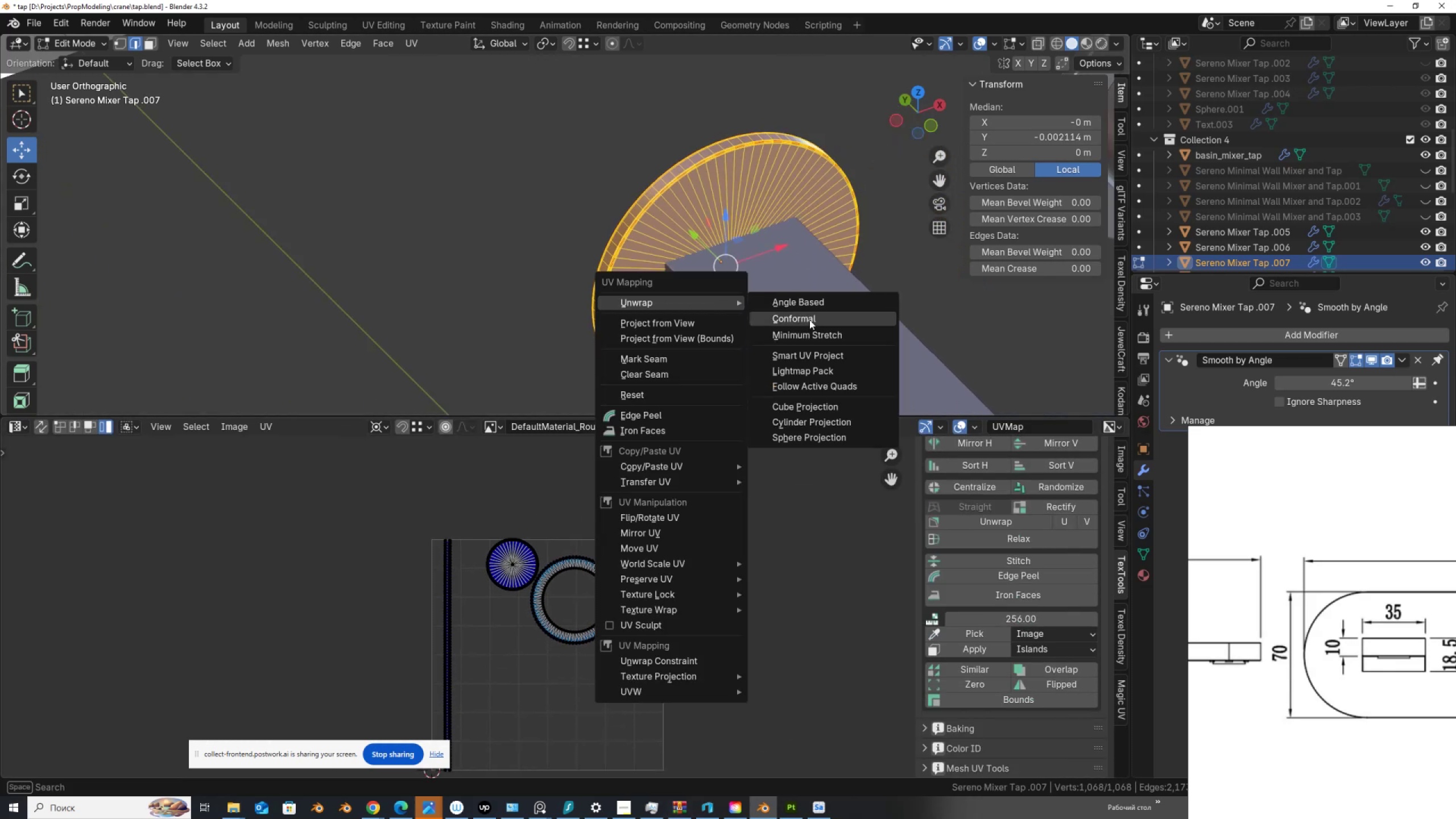 
left_click([809, 318])
 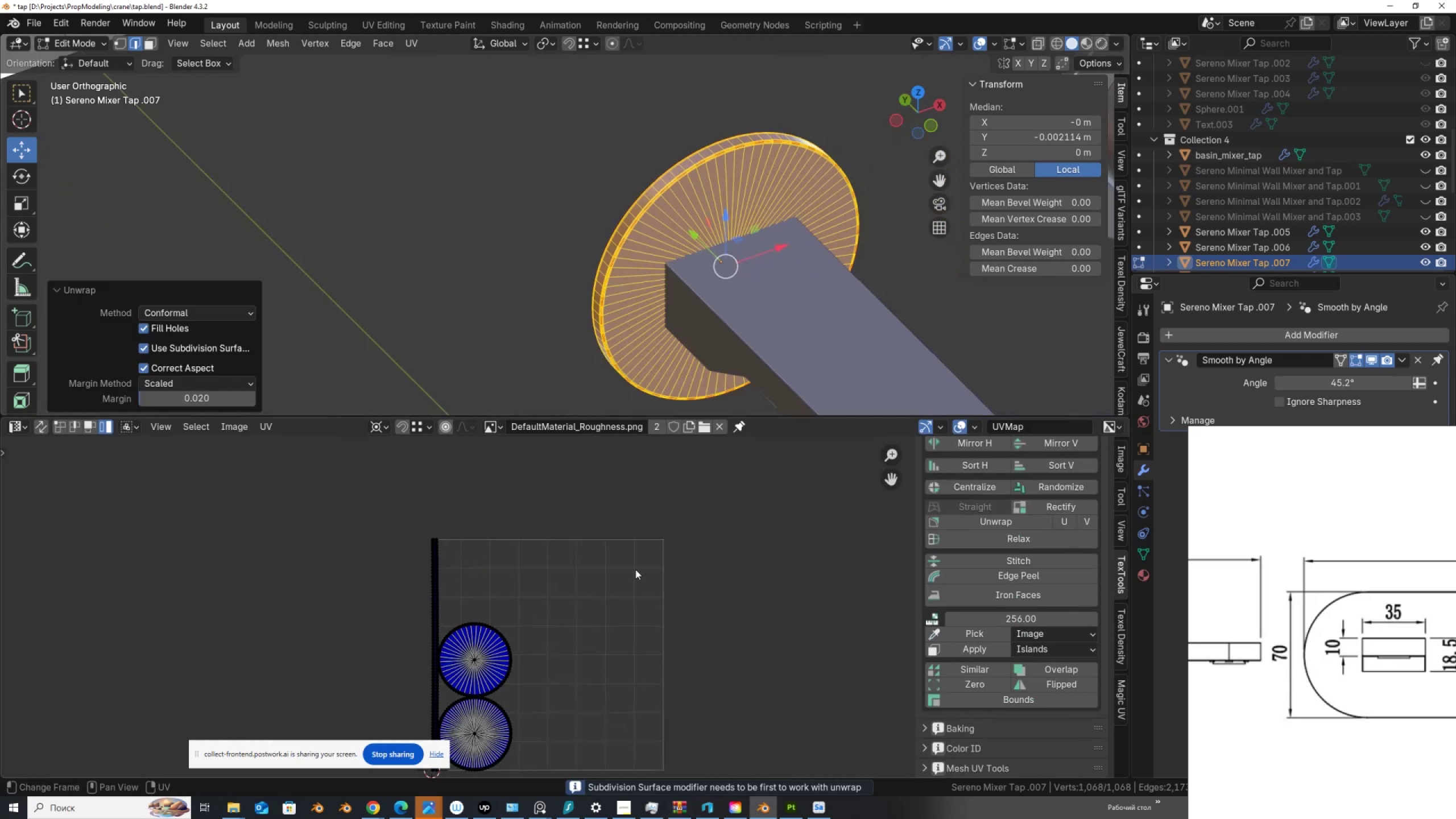 
scroll: coordinate [556, 680], scroll_direction: down, amount: 2.0
 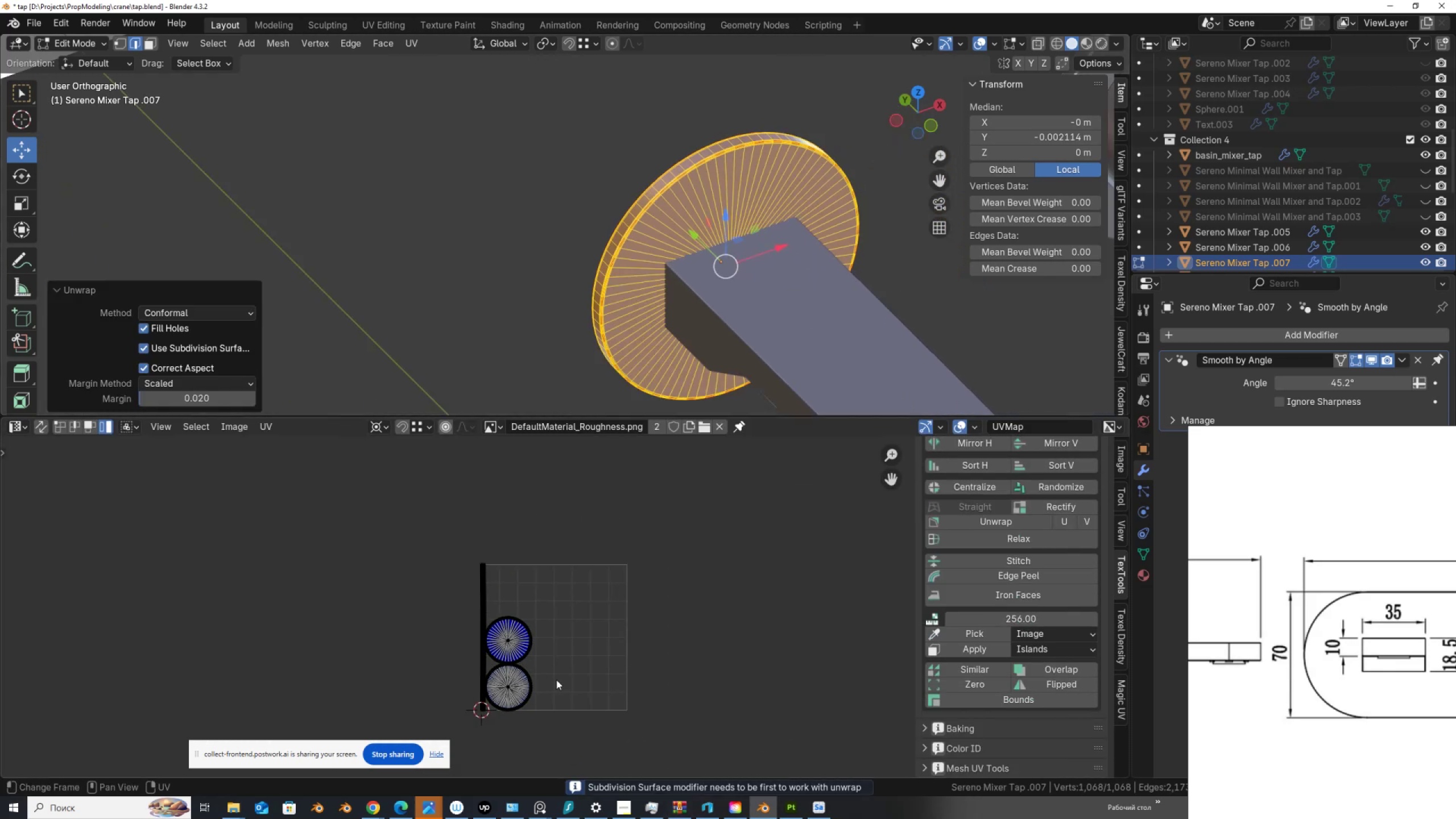 
type(agx)
 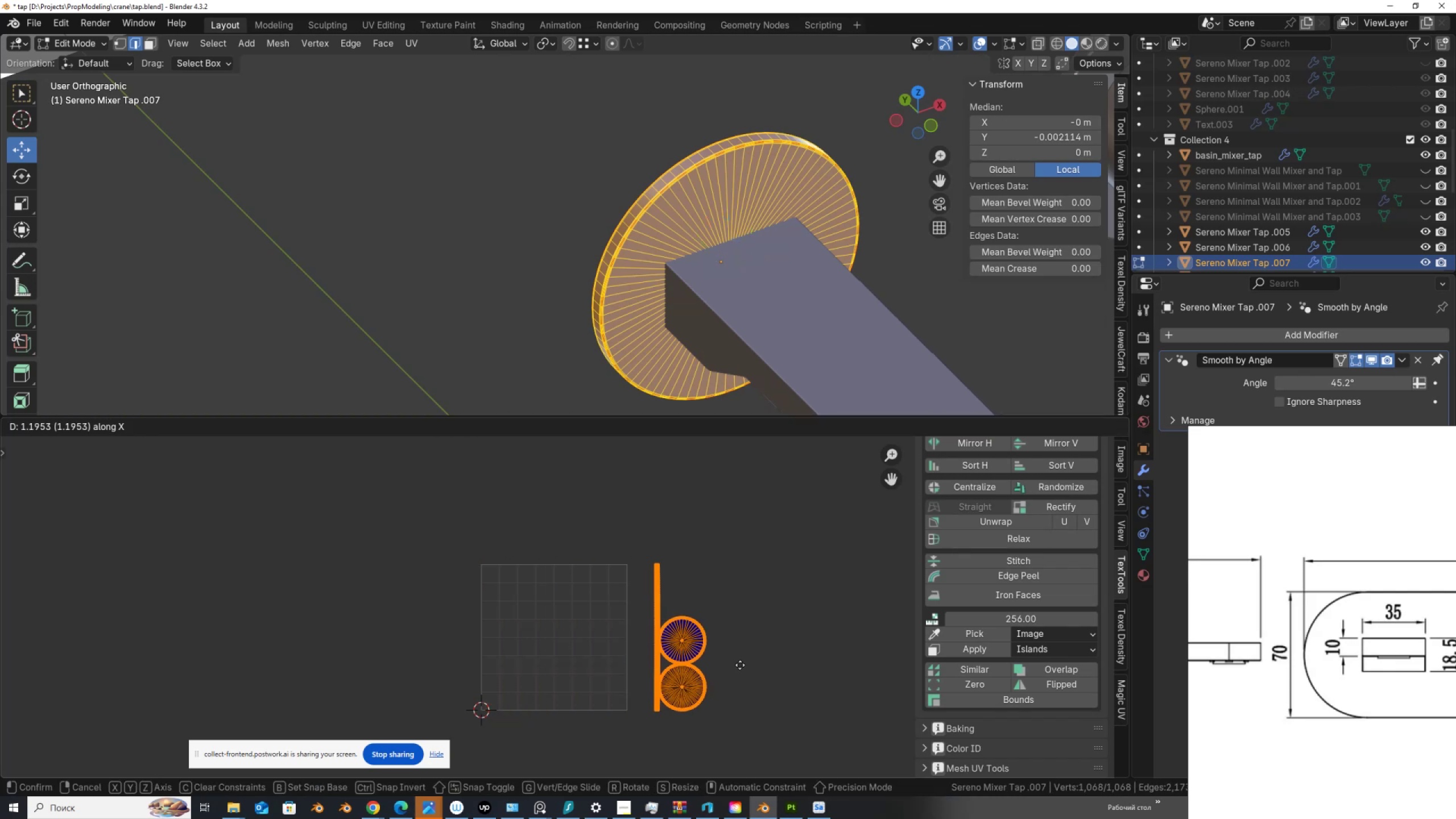 
left_click([740, 665])
 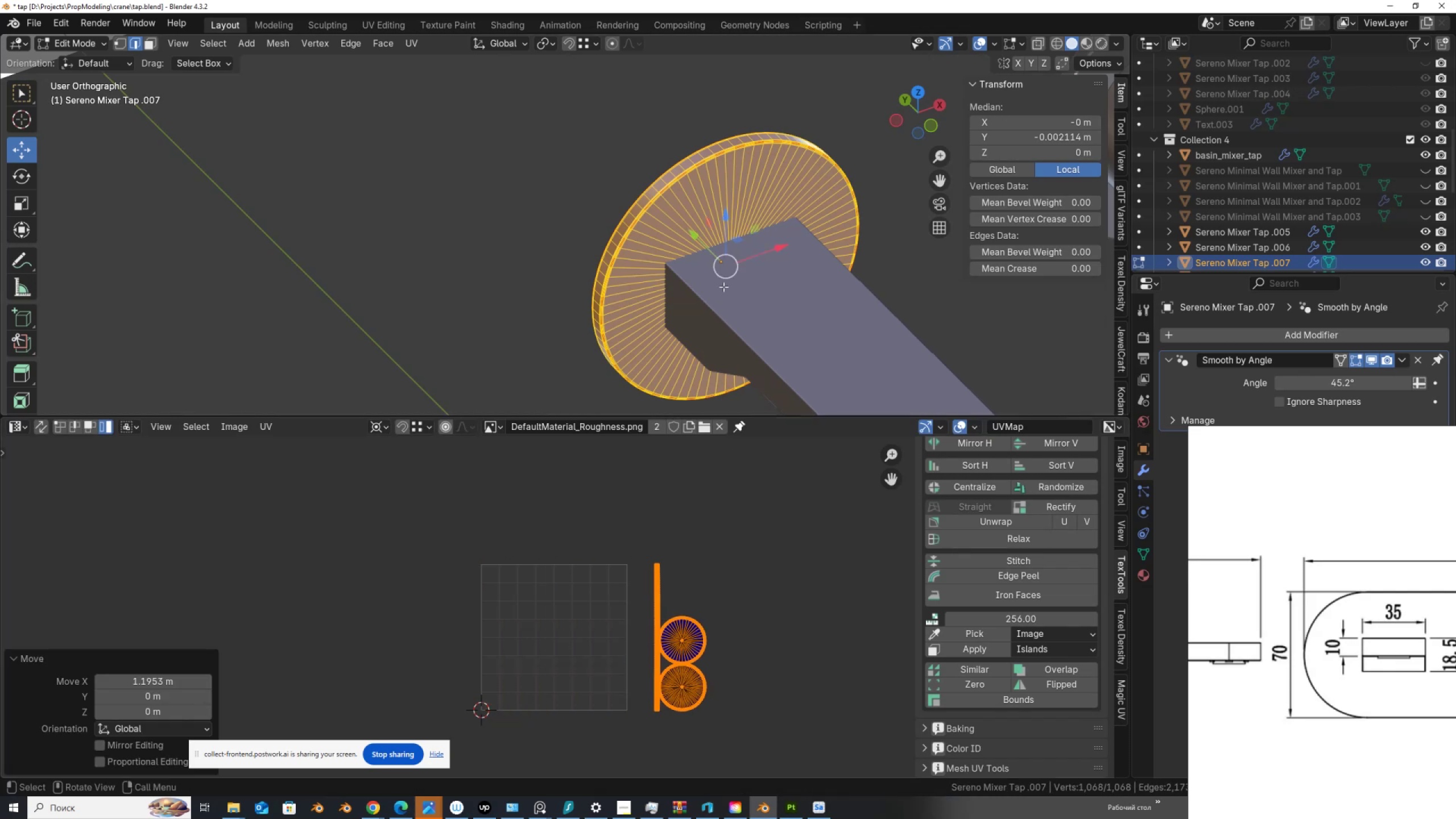 
scroll: coordinate [705, 287], scroll_direction: down, amount: 6.0
 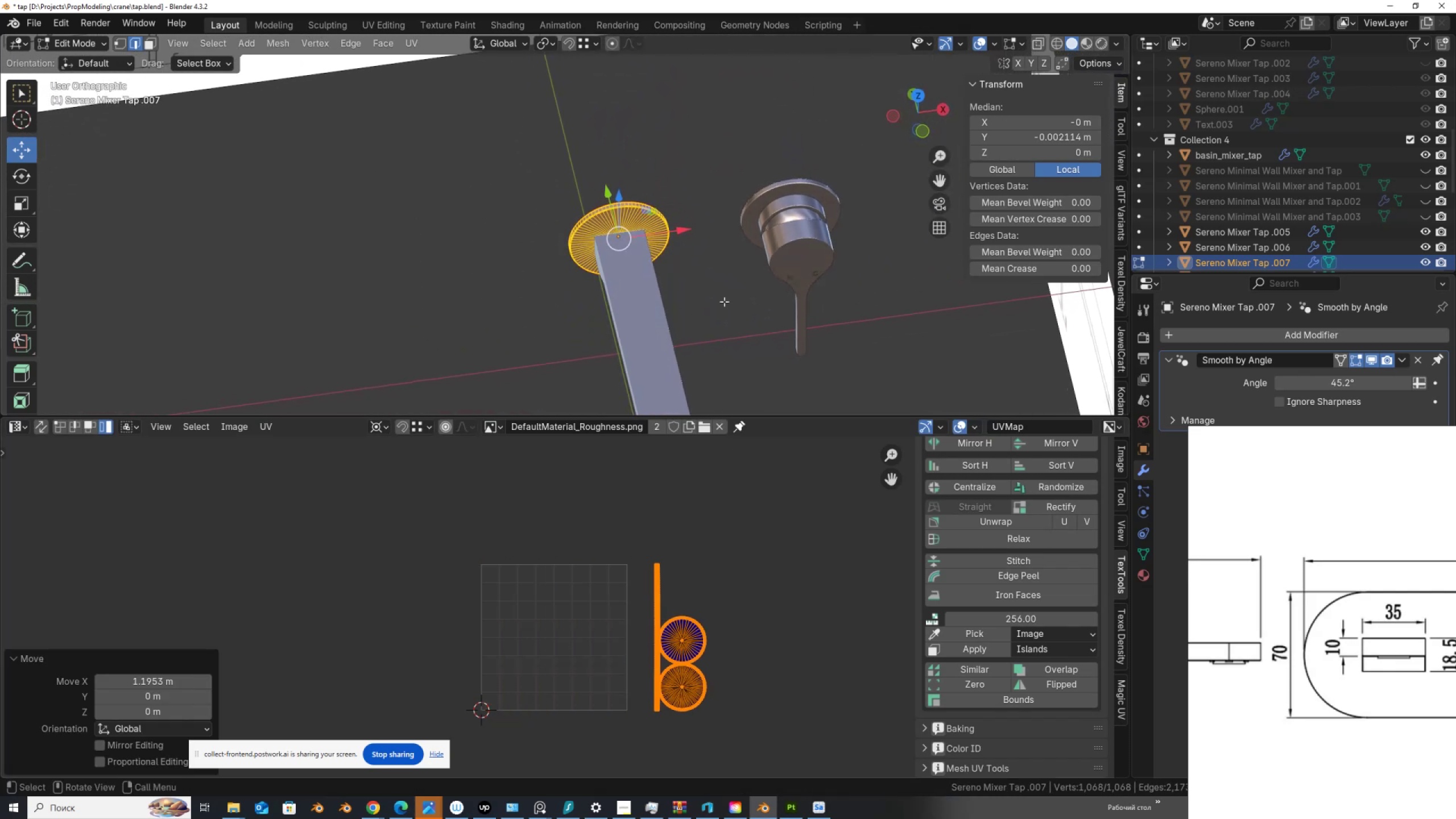 
key(Tab)
 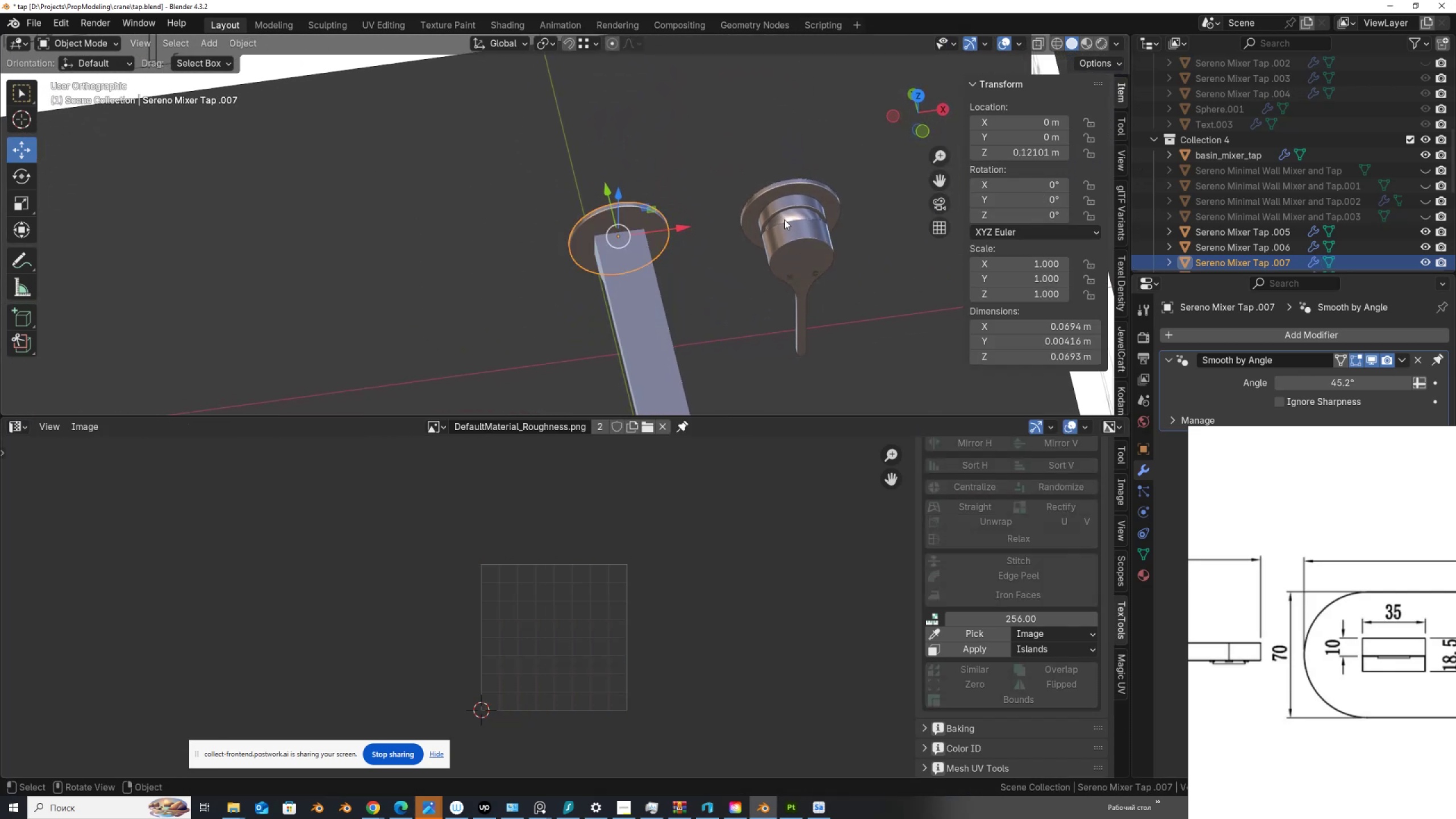 
left_click([785, 221])
 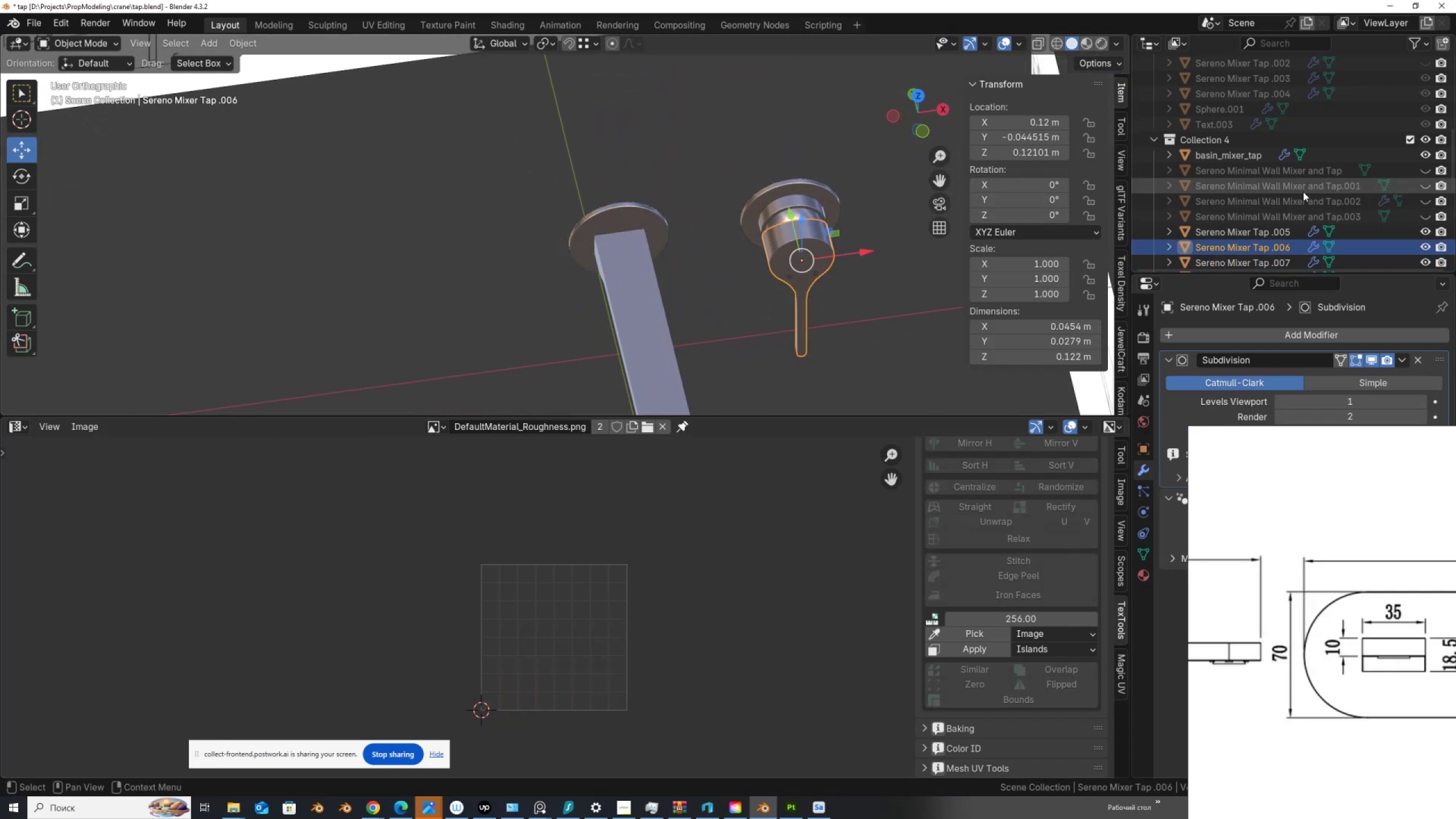 
scroll: coordinate [1298, 216], scroll_direction: down, amount: 5.0
 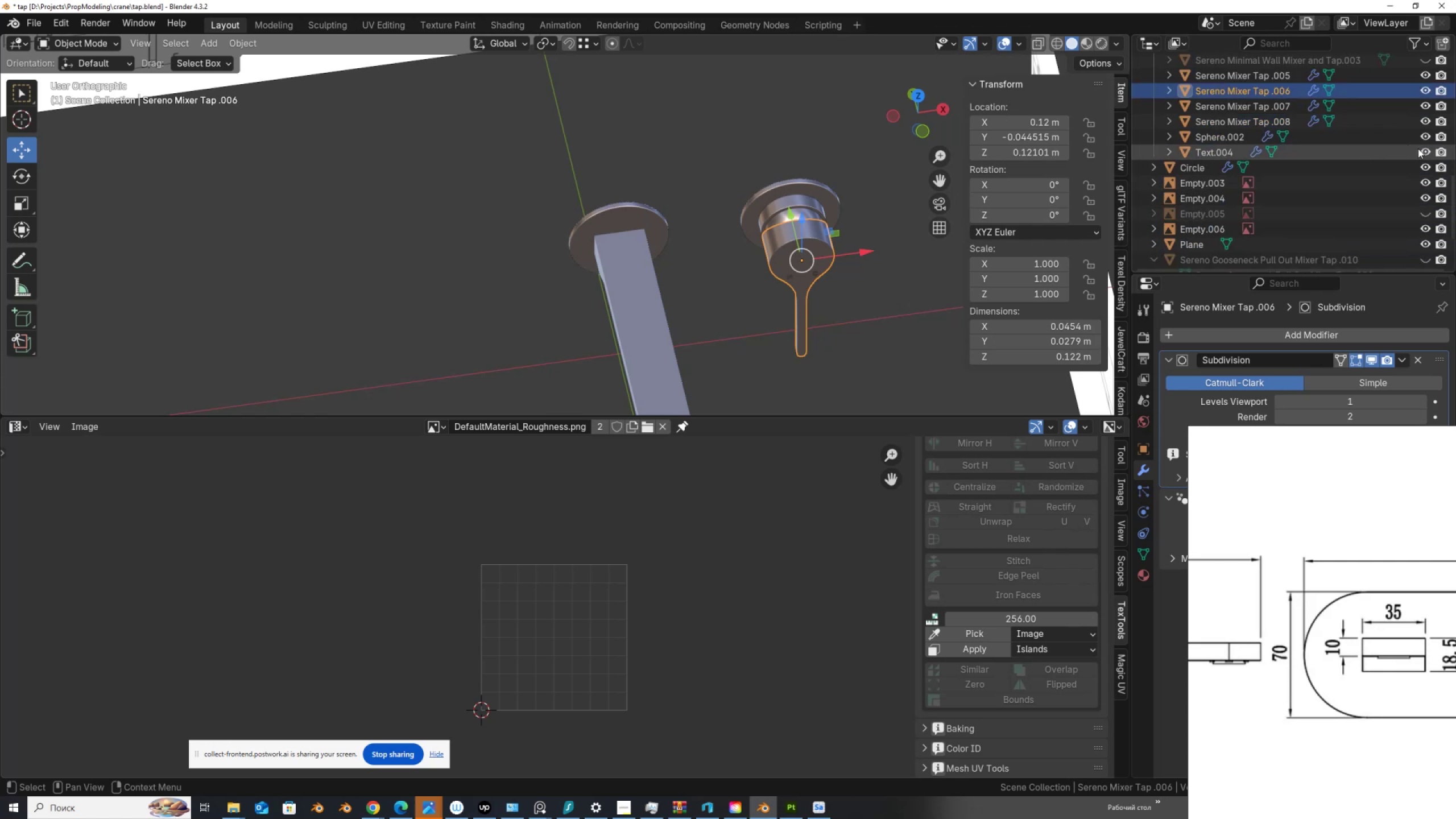 
left_click([1420, 151])
 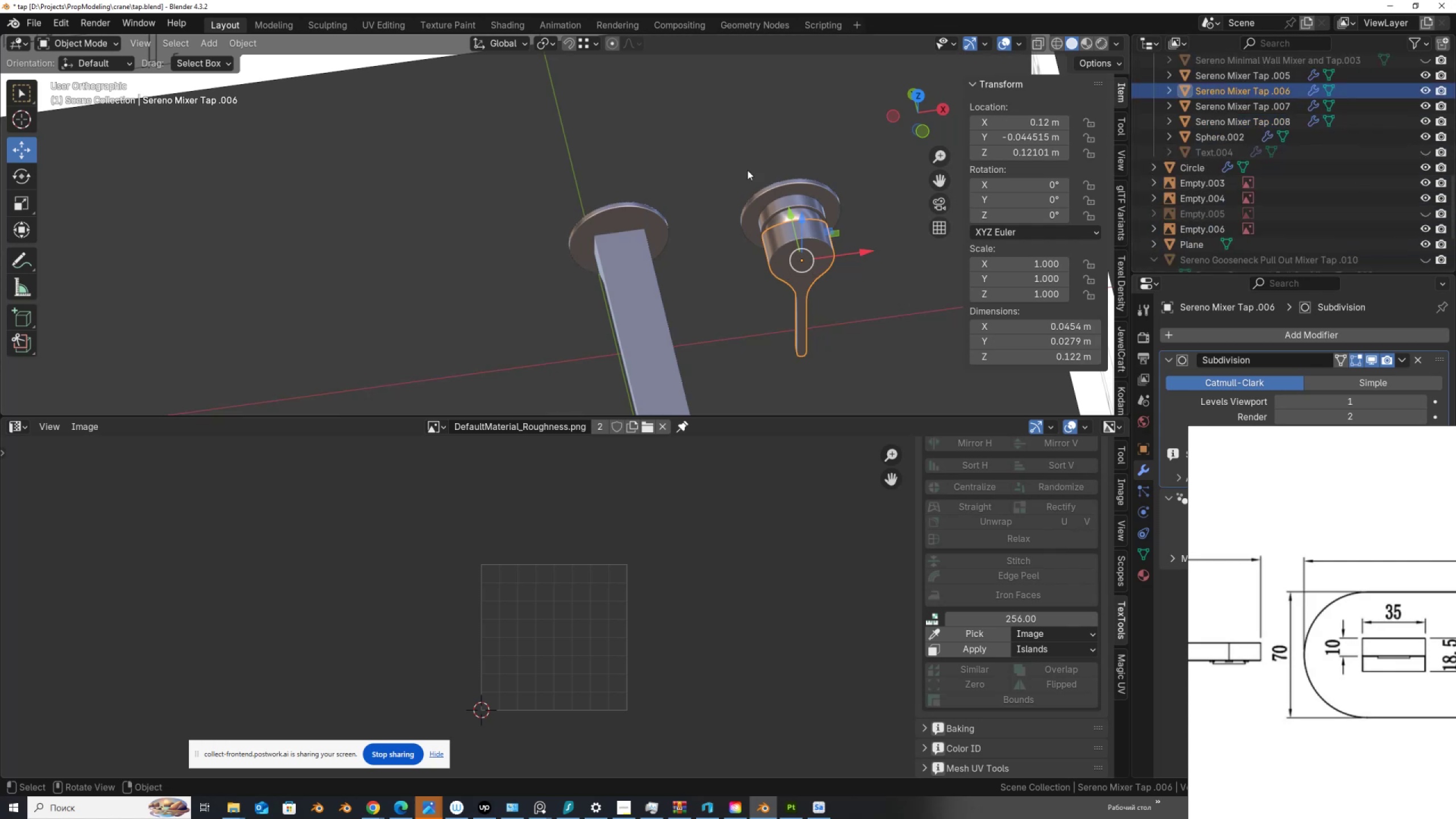 
left_click_drag(start_coordinate=[732, 171], to_coordinate=[845, 293])
 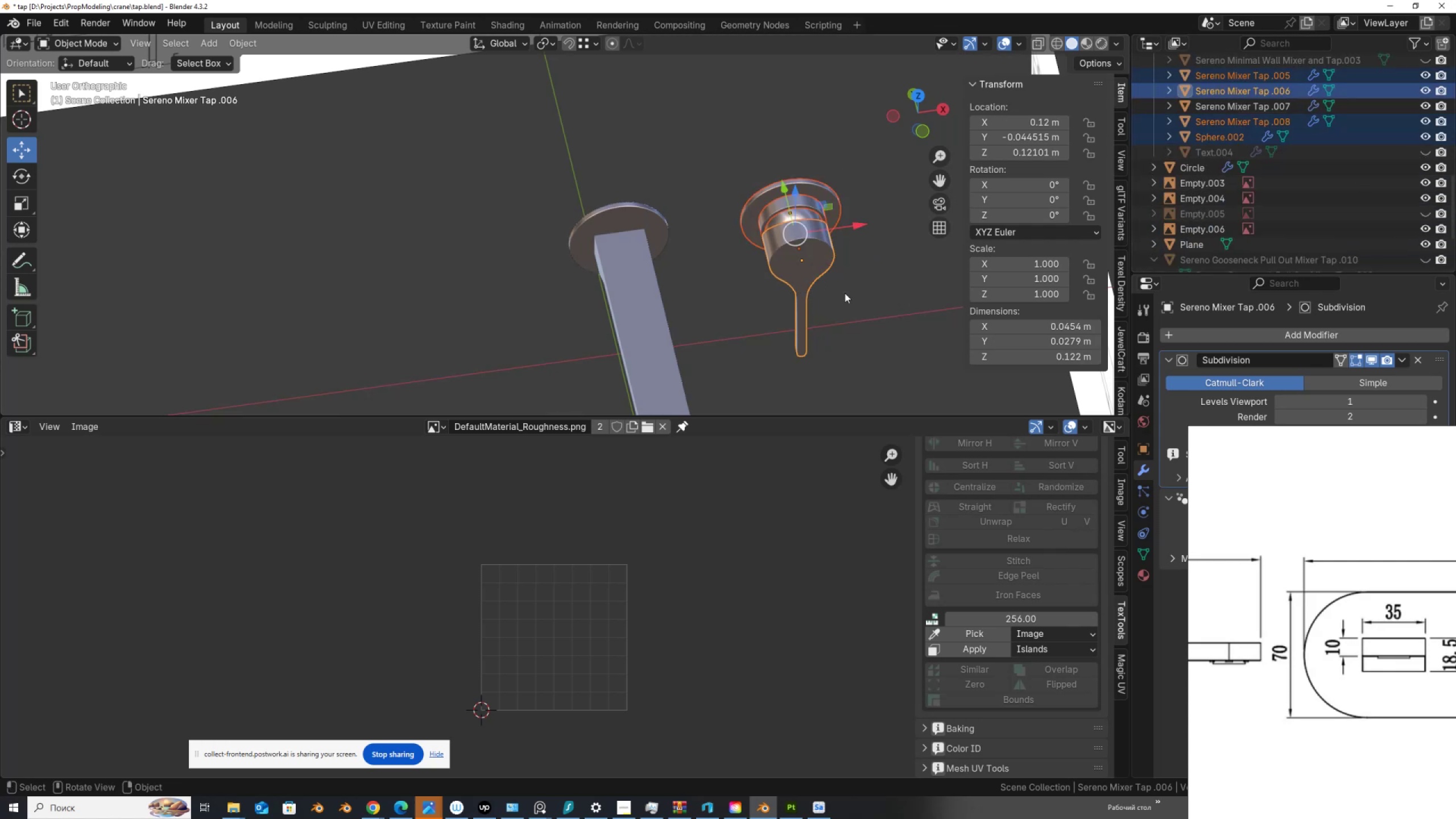 
key(Tab)
 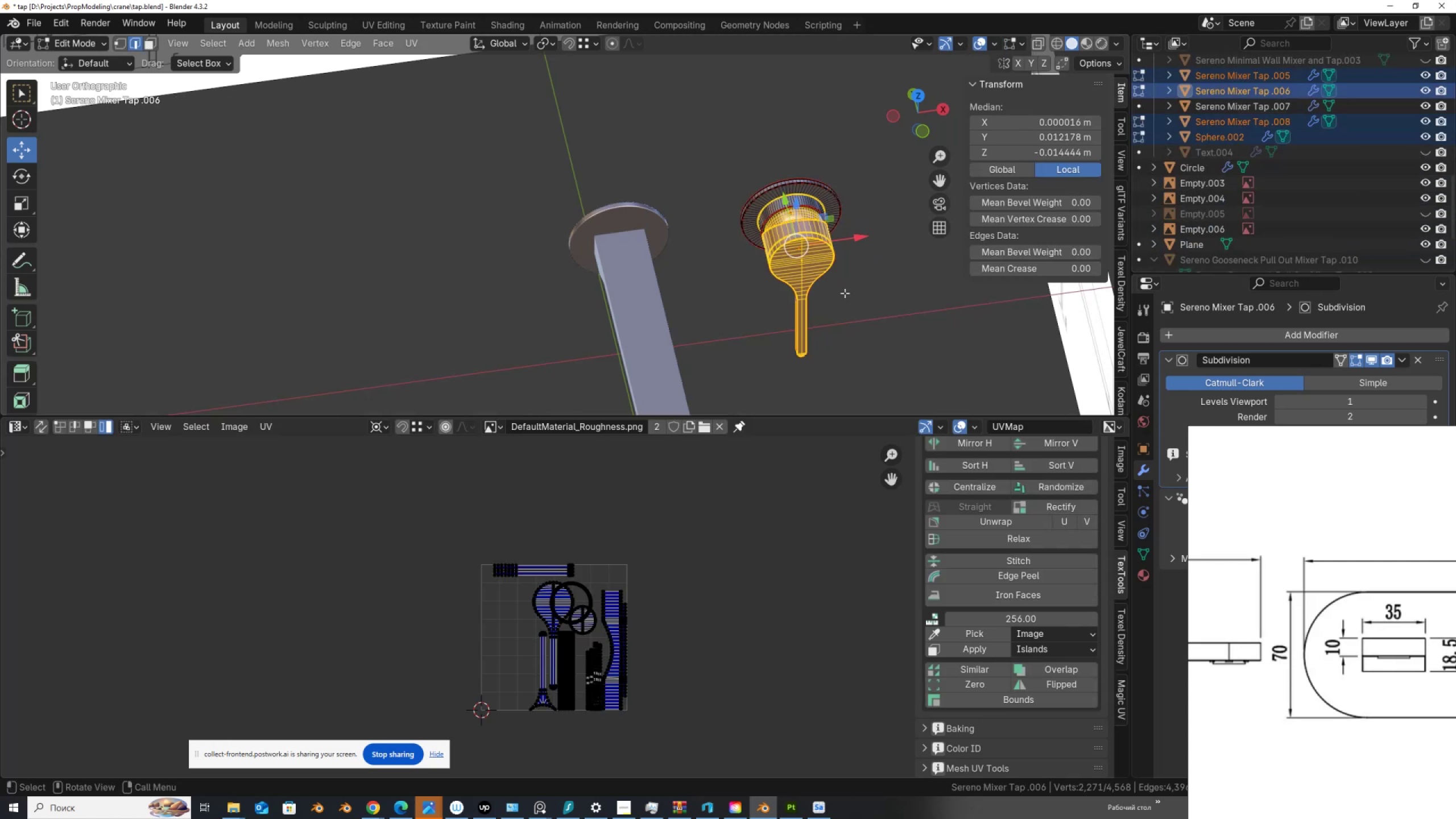 
key(A)
 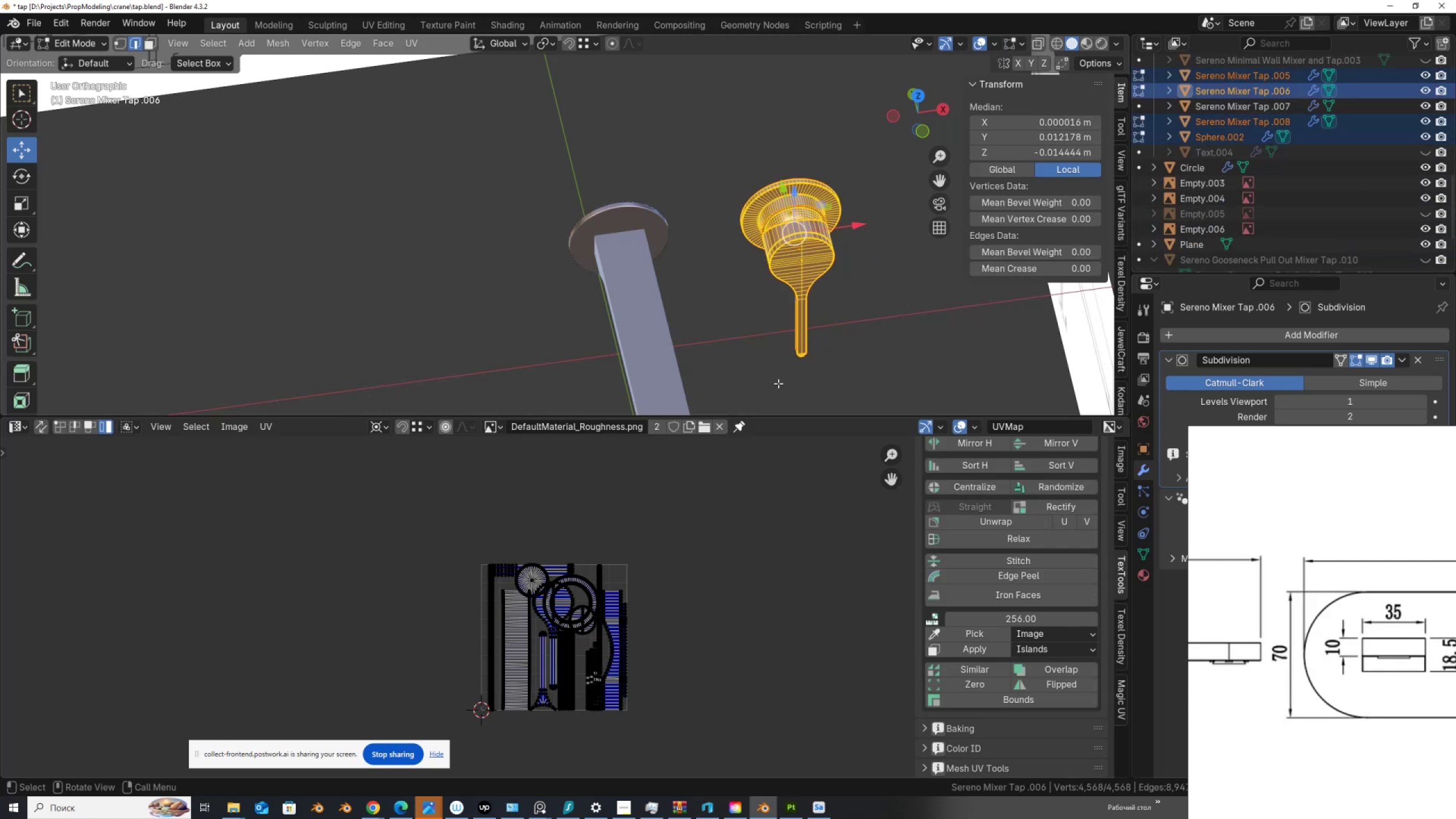 
scroll: coordinate [594, 609], scroll_direction: up, amount: 6.0
 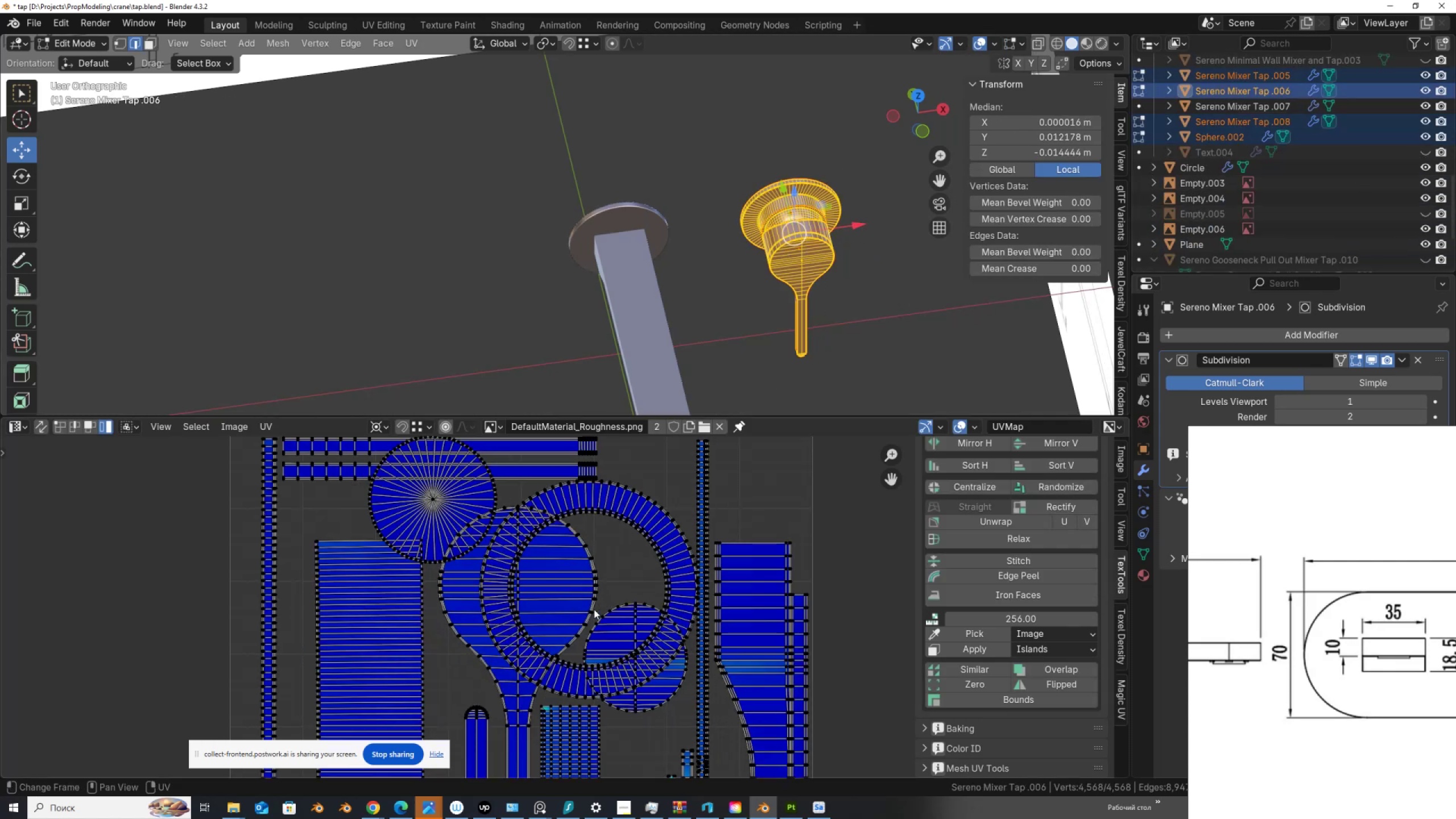 
scroll: coordinate [594, 609], scroll_direction: down, amount: 3.0
 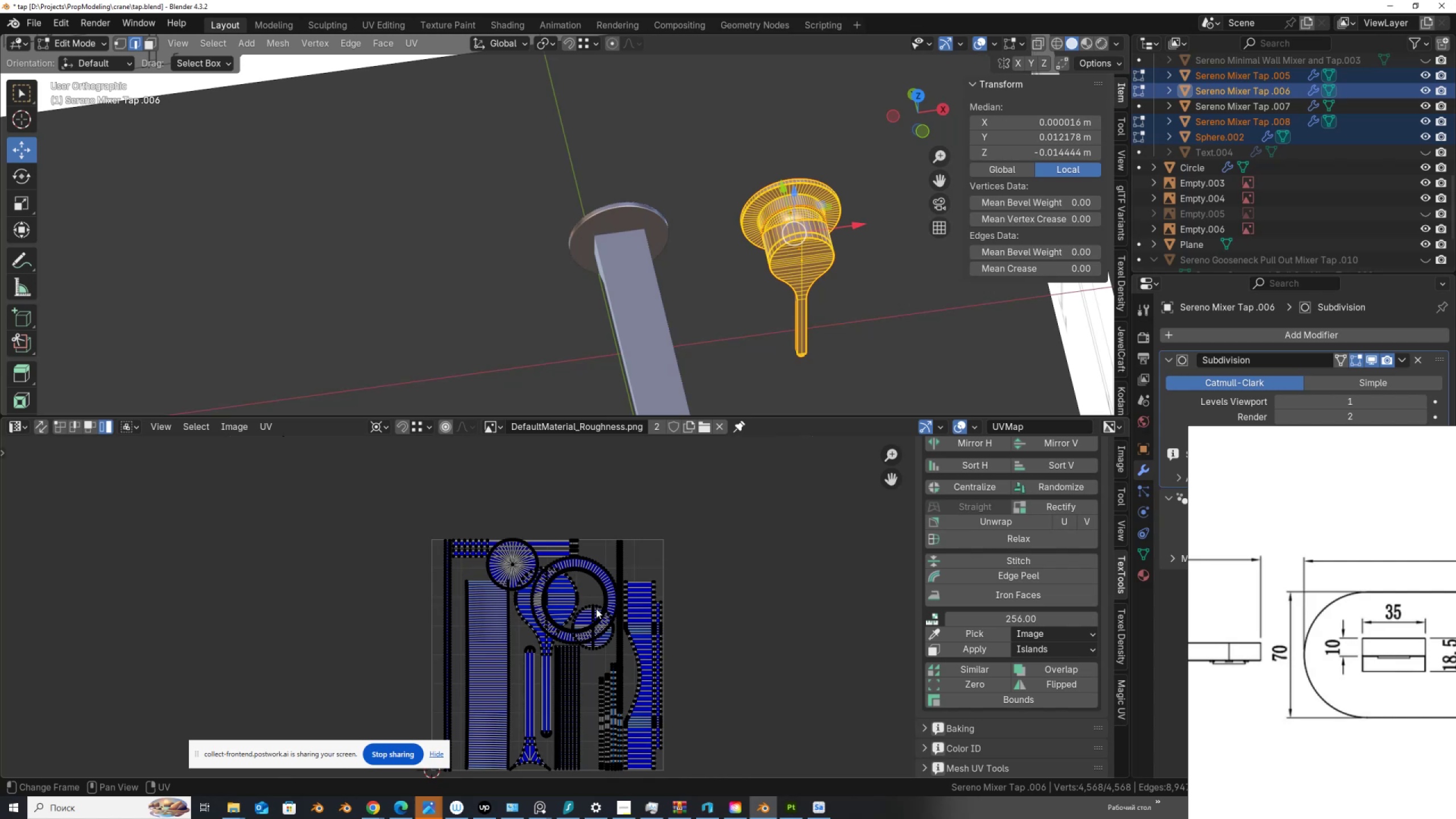 
scroll: coordinate [597, 609], scroll_direction: up, amount: 1.0
 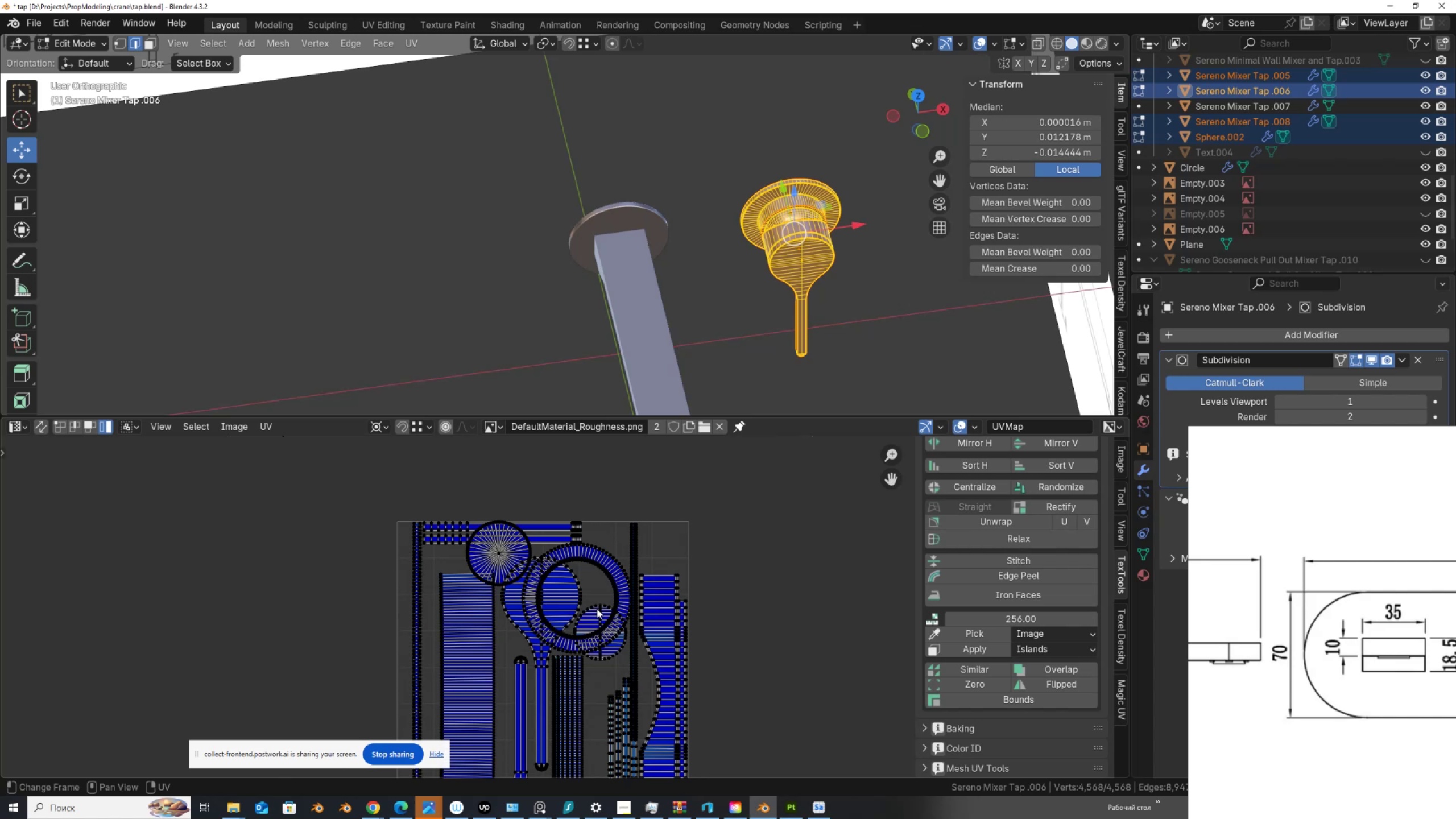 
wait(16.99)
 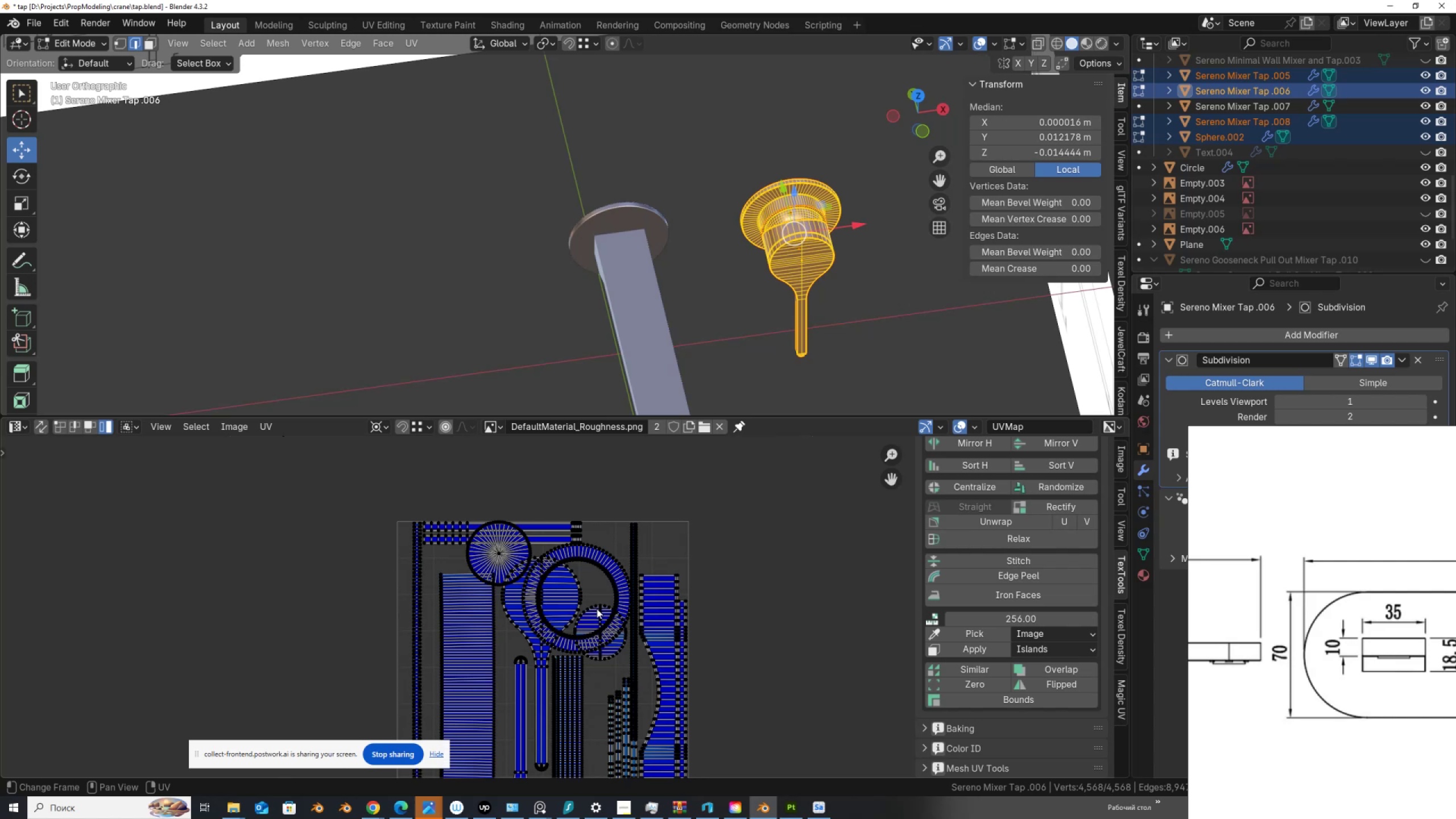 
scroll: coordinate [676, 628], scroll_direction: down, amount: 2.0
 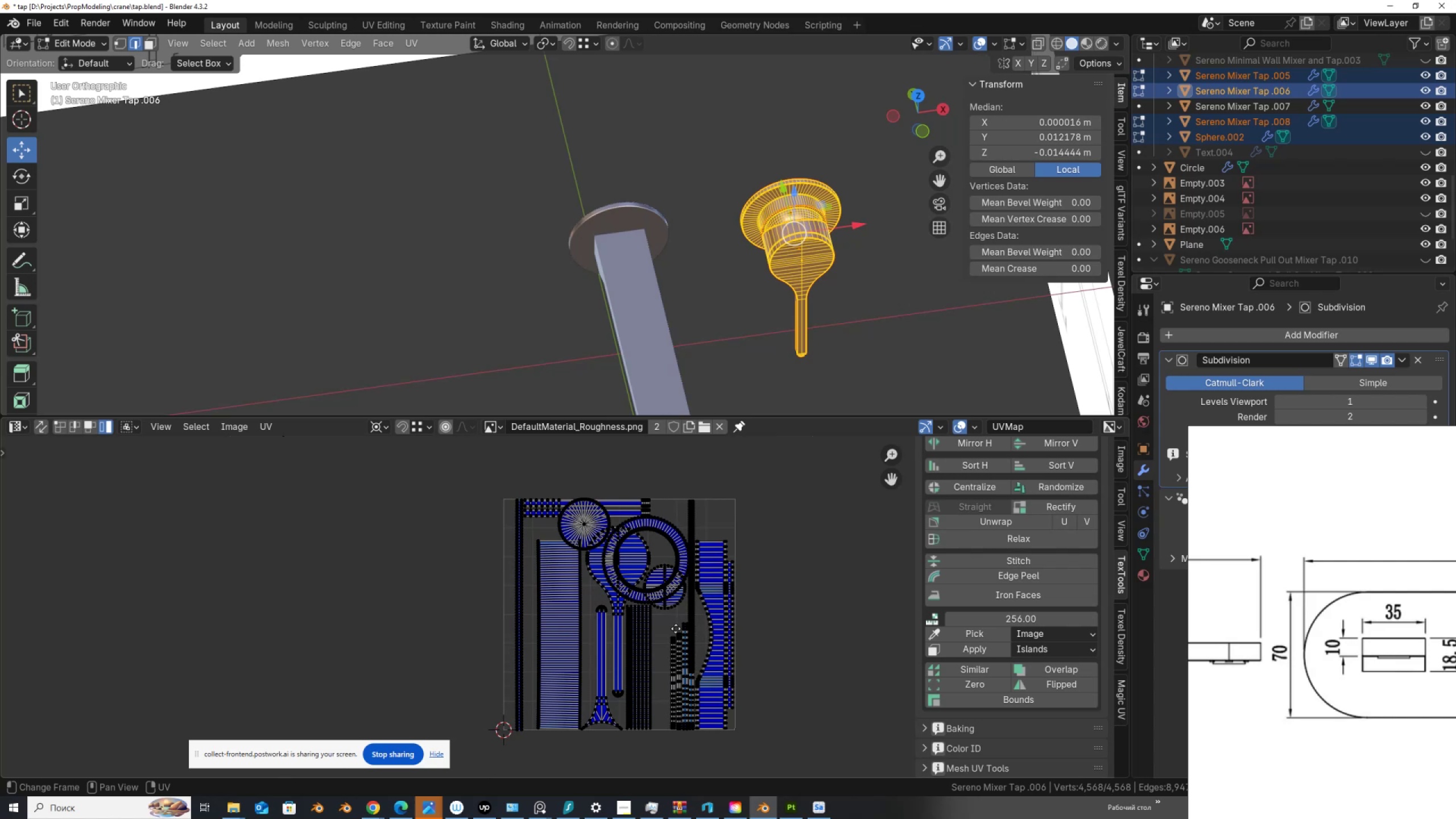 
scroll: coordinate [676, 628], scroll_direction: up, amount: 4.0
 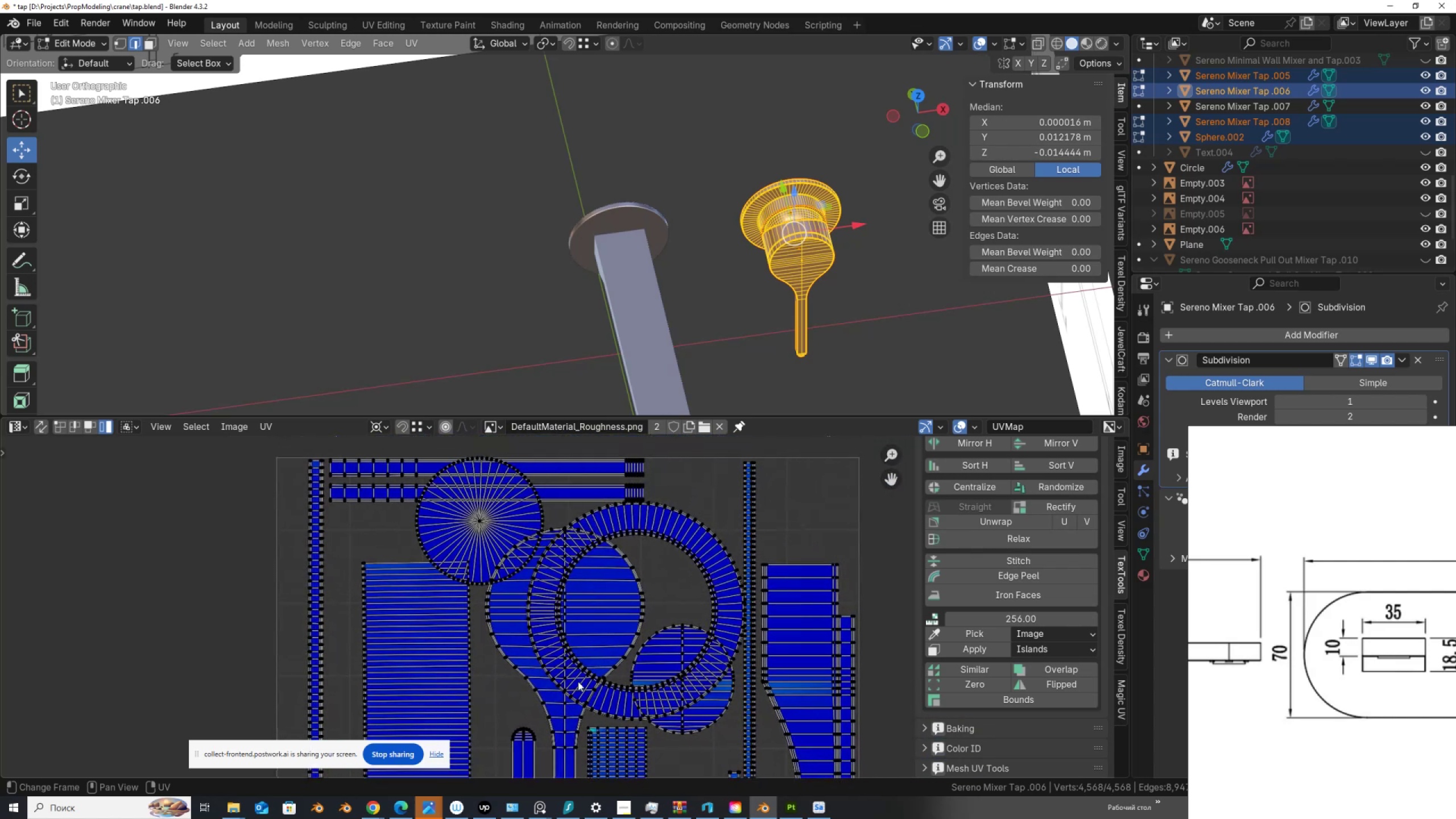 
scroll: coordinate [598, 598], scroll_direction: down, amount: 4.0
 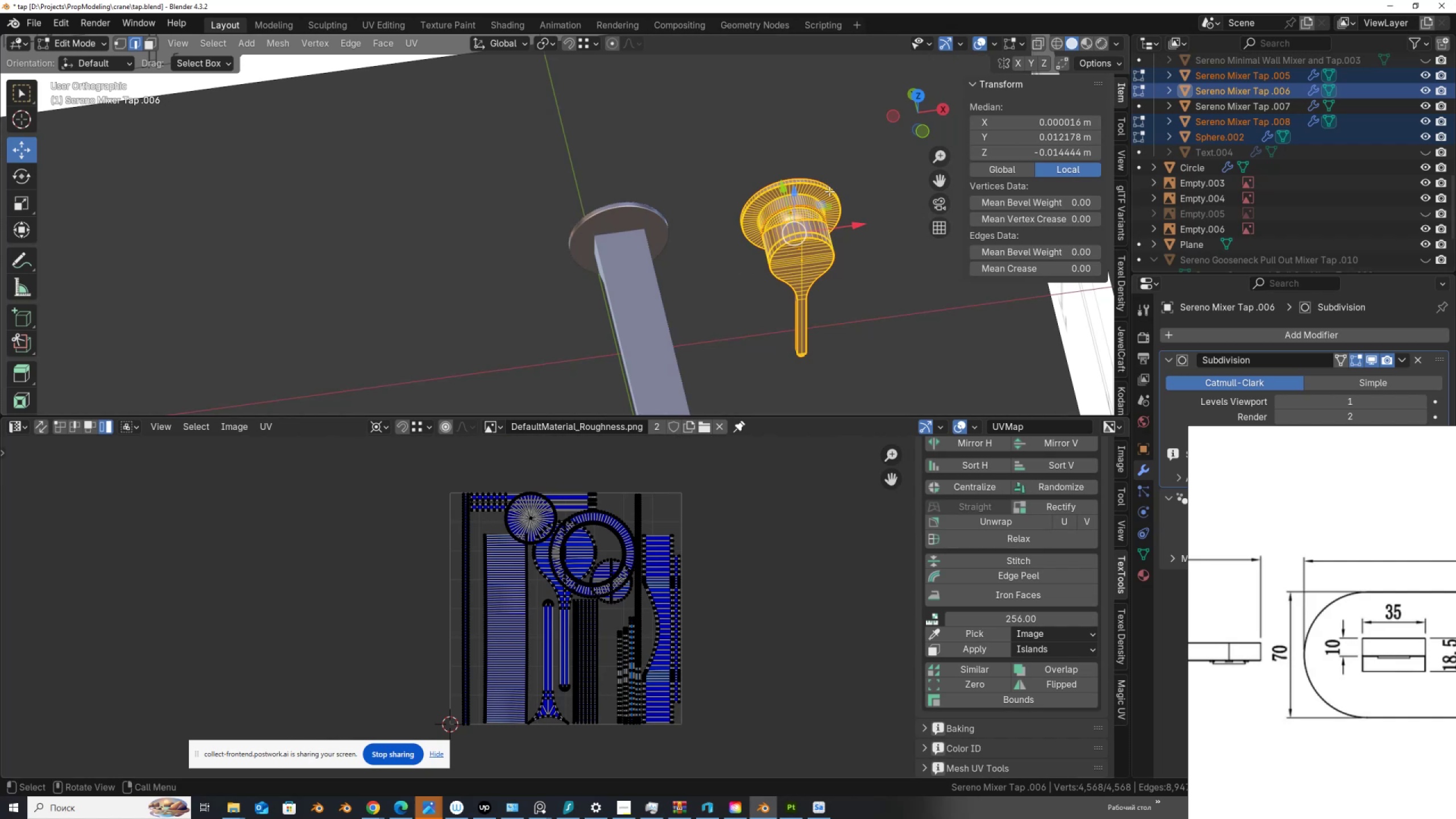 
wait(12.04)
 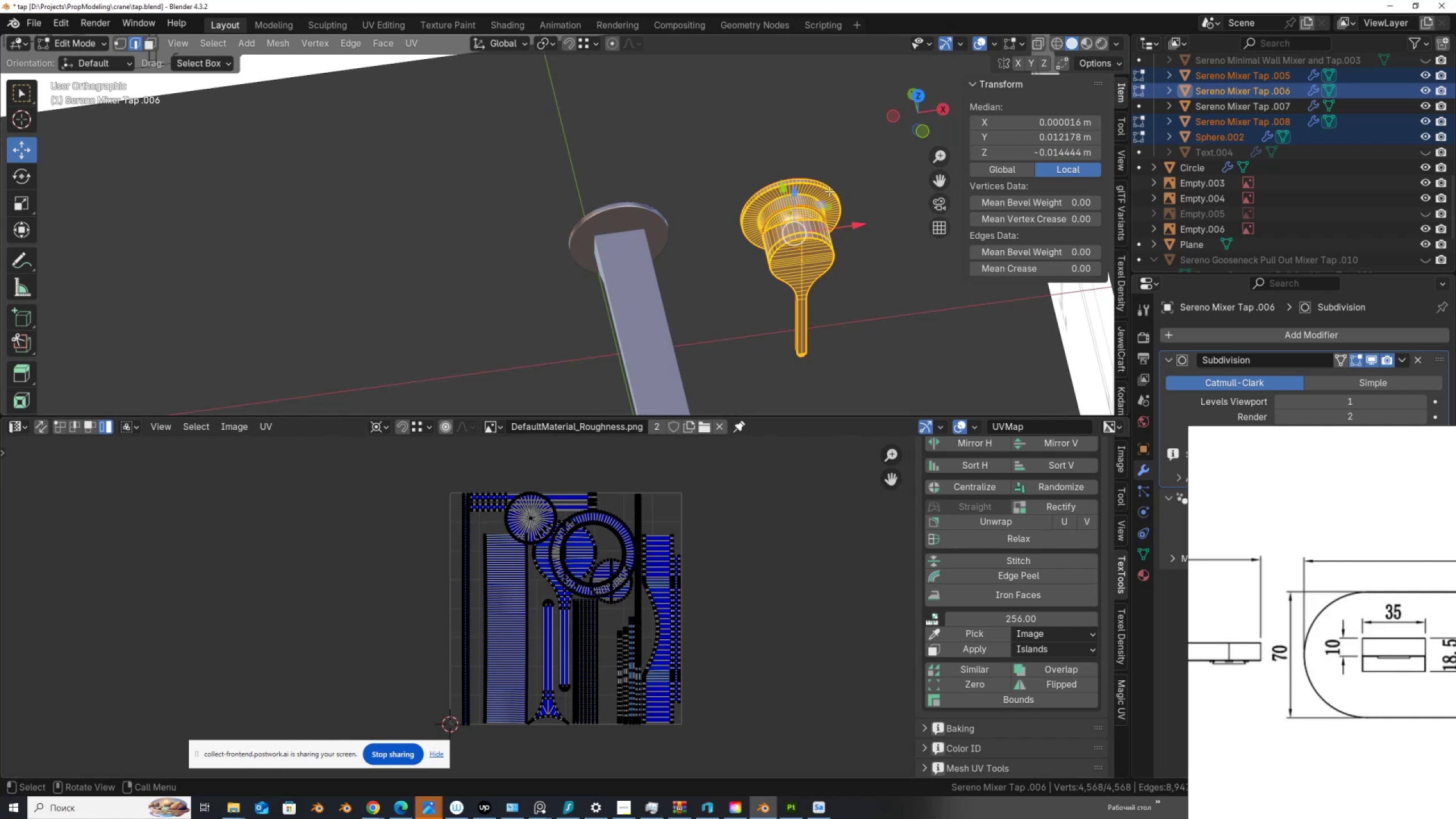 
key(3)
 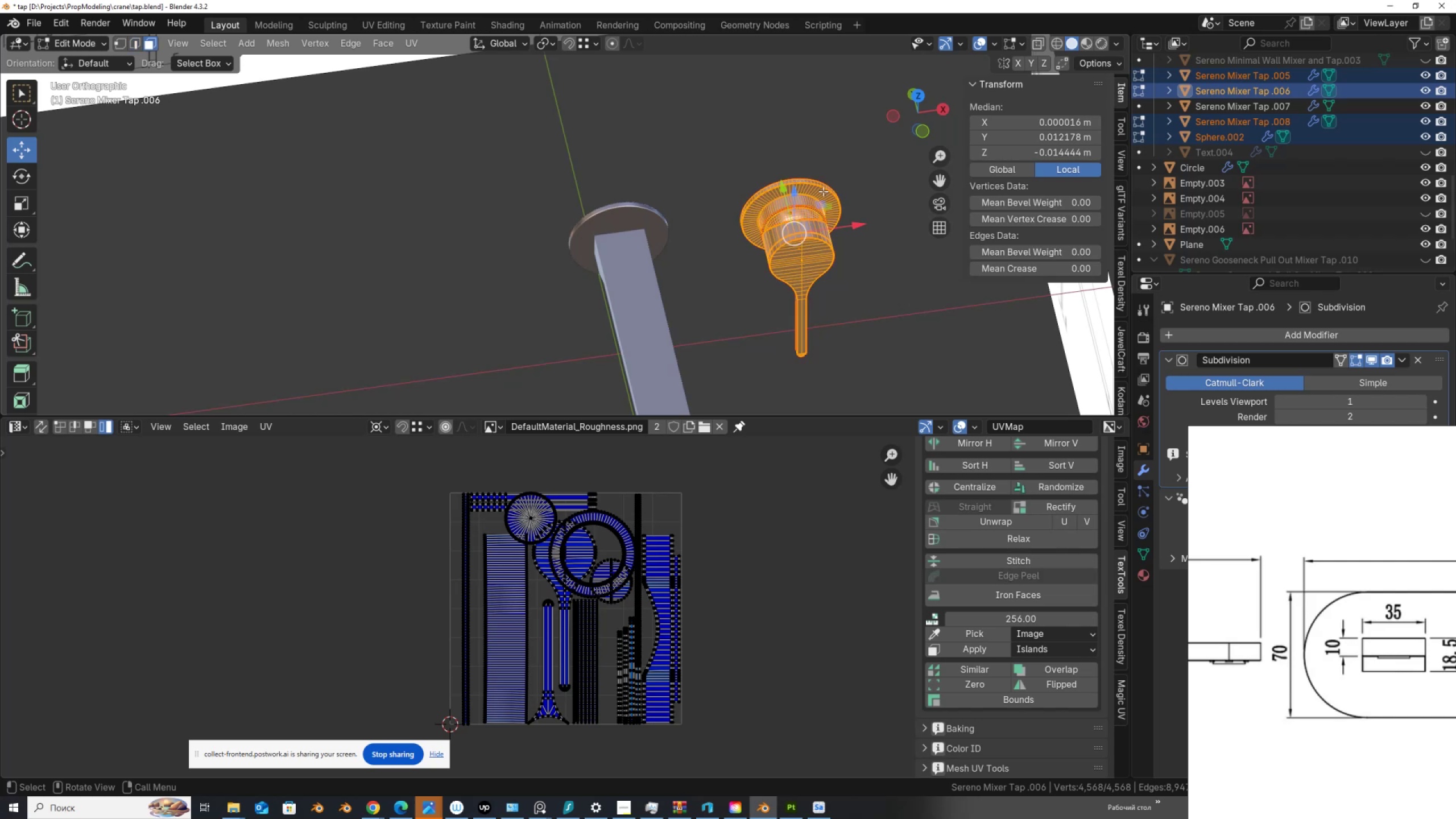 
left_click([823, 191])
 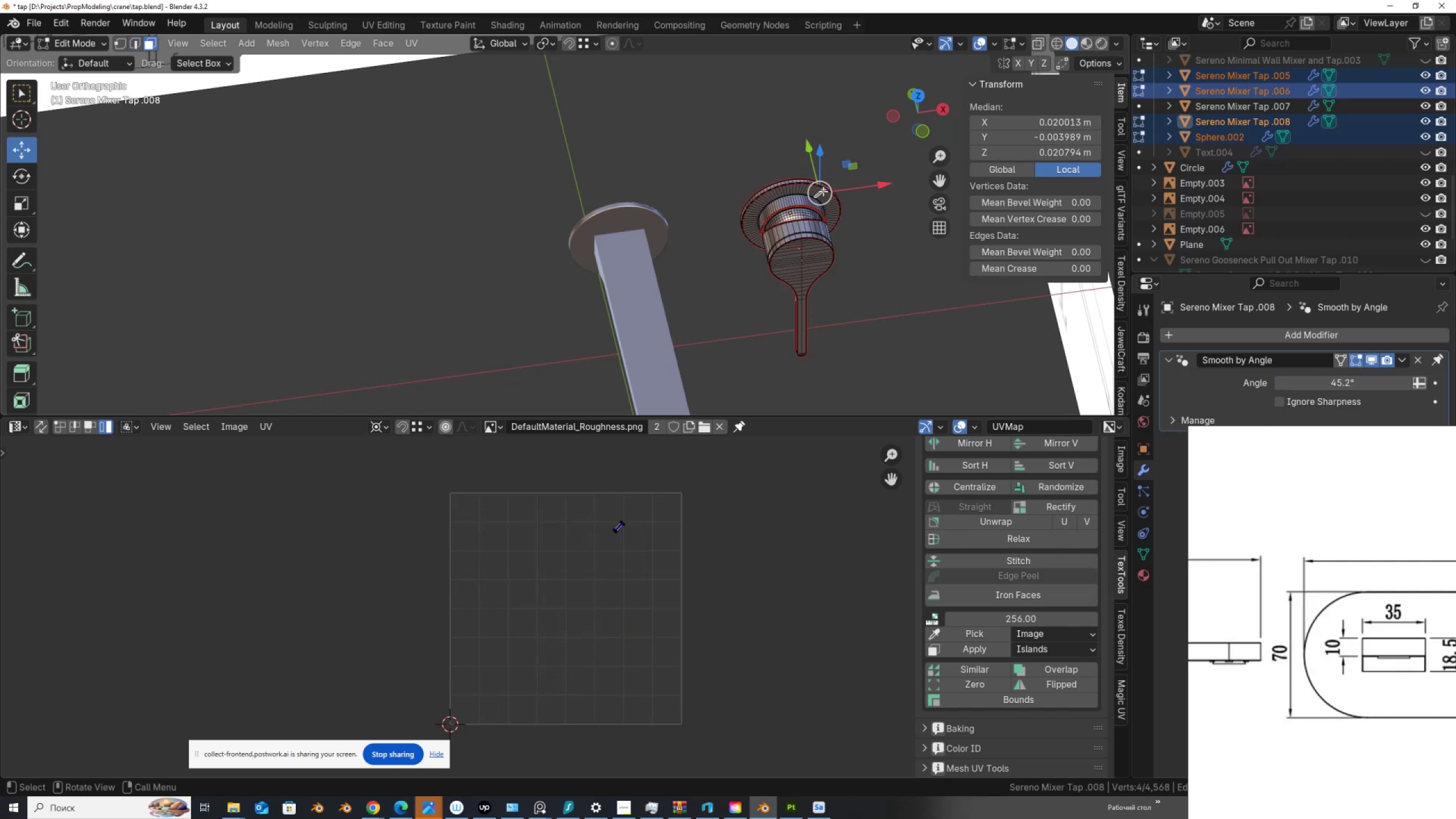 
key(L)
 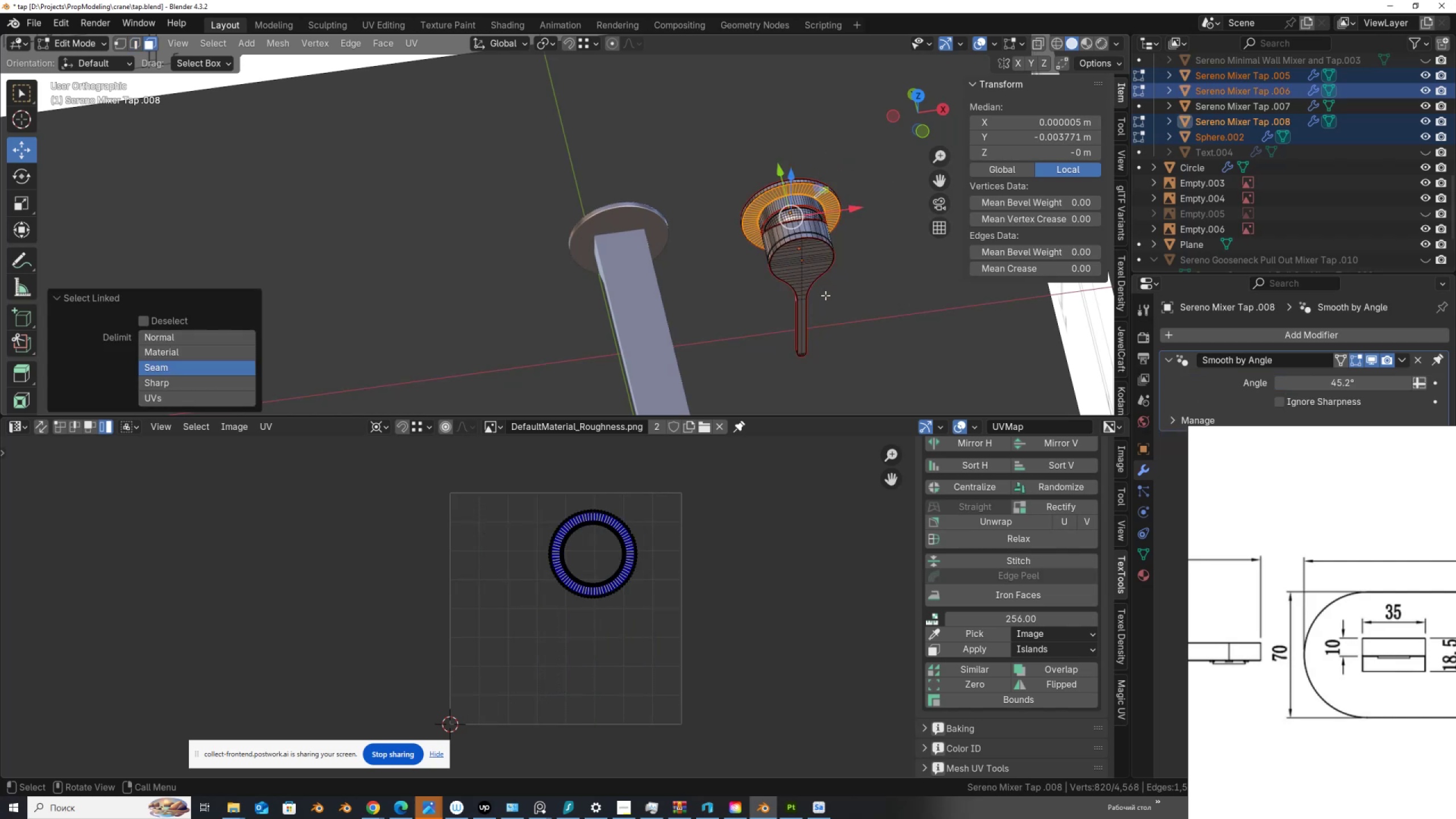 
hold_key(key=ShiftLeft, duration=0.36)
 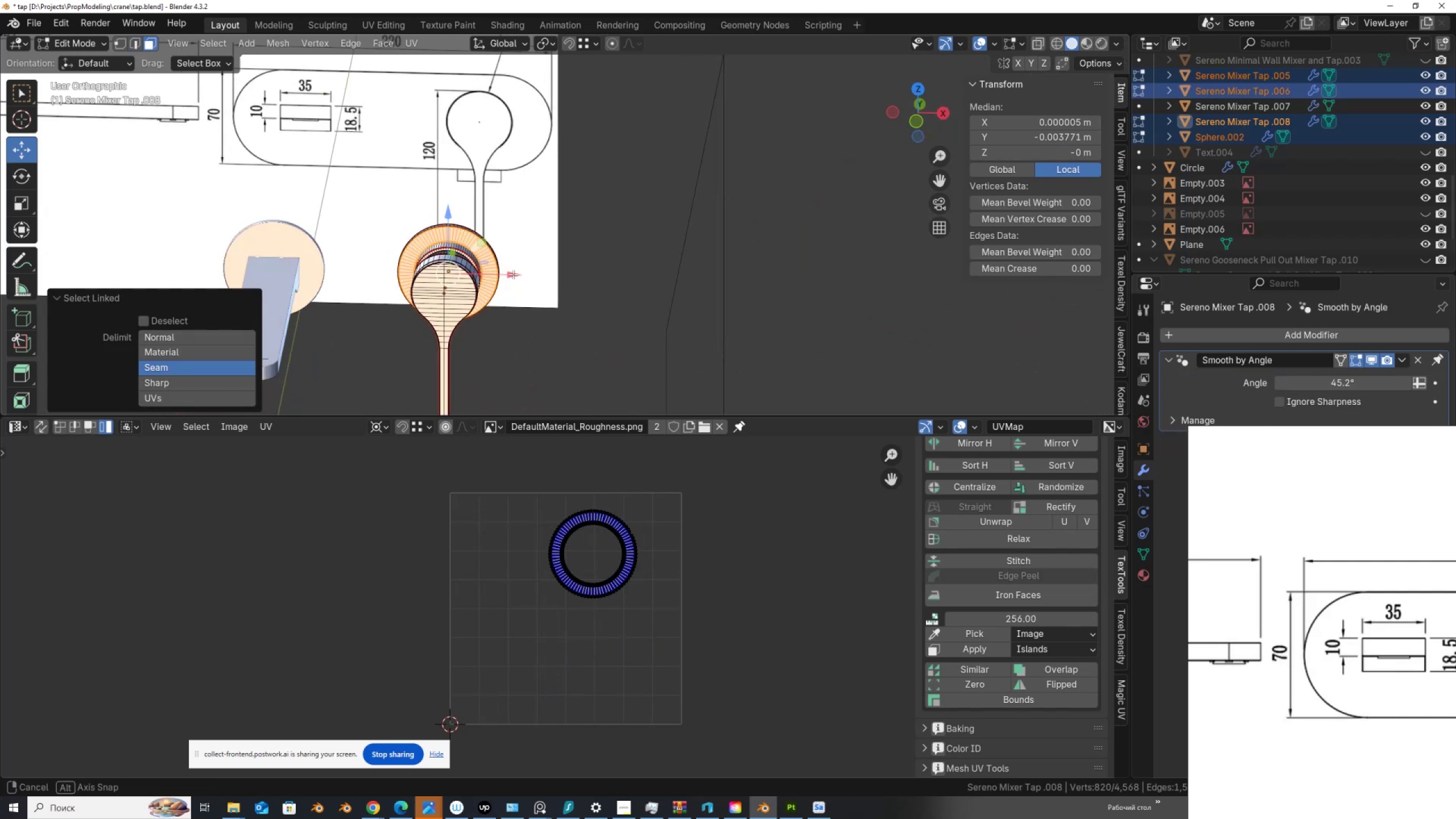 
hold_key(key=AltLeft, duration=0.46)
 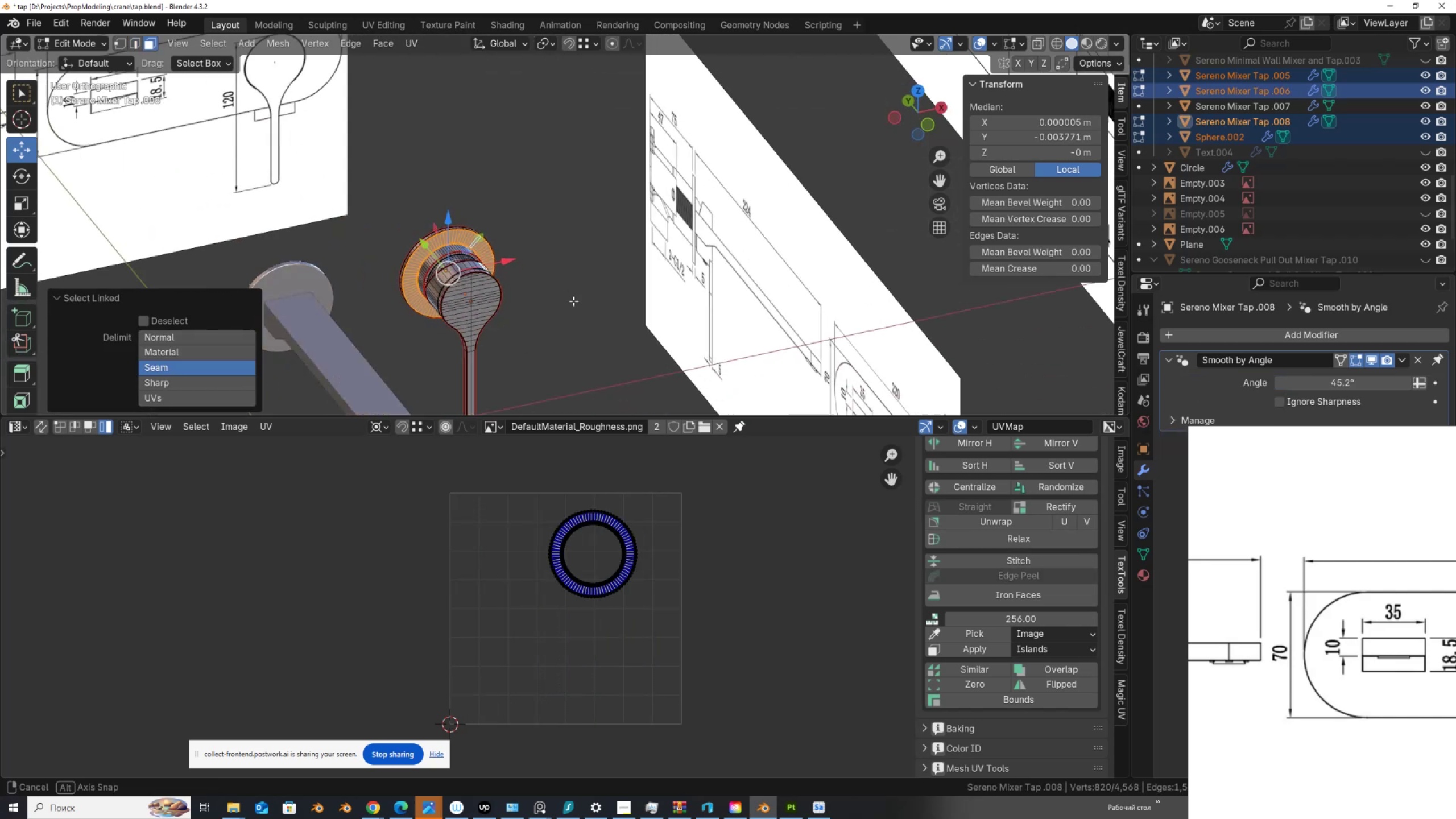 
scroll: coordinate [384, 315], scroll_direction: up, amount: 7.0
 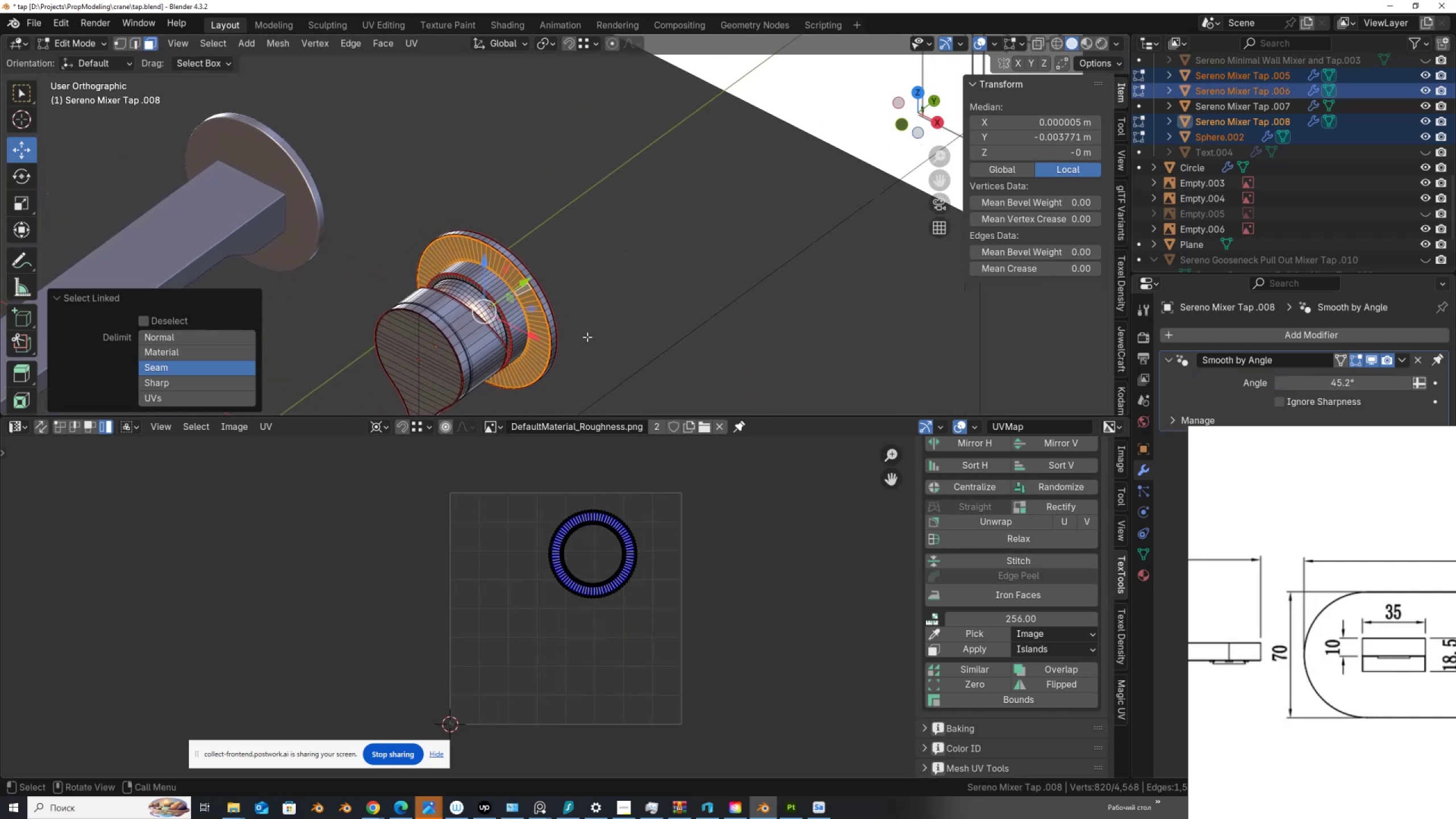 
hold_key(key=ShiftLeft, duration=0.48)
 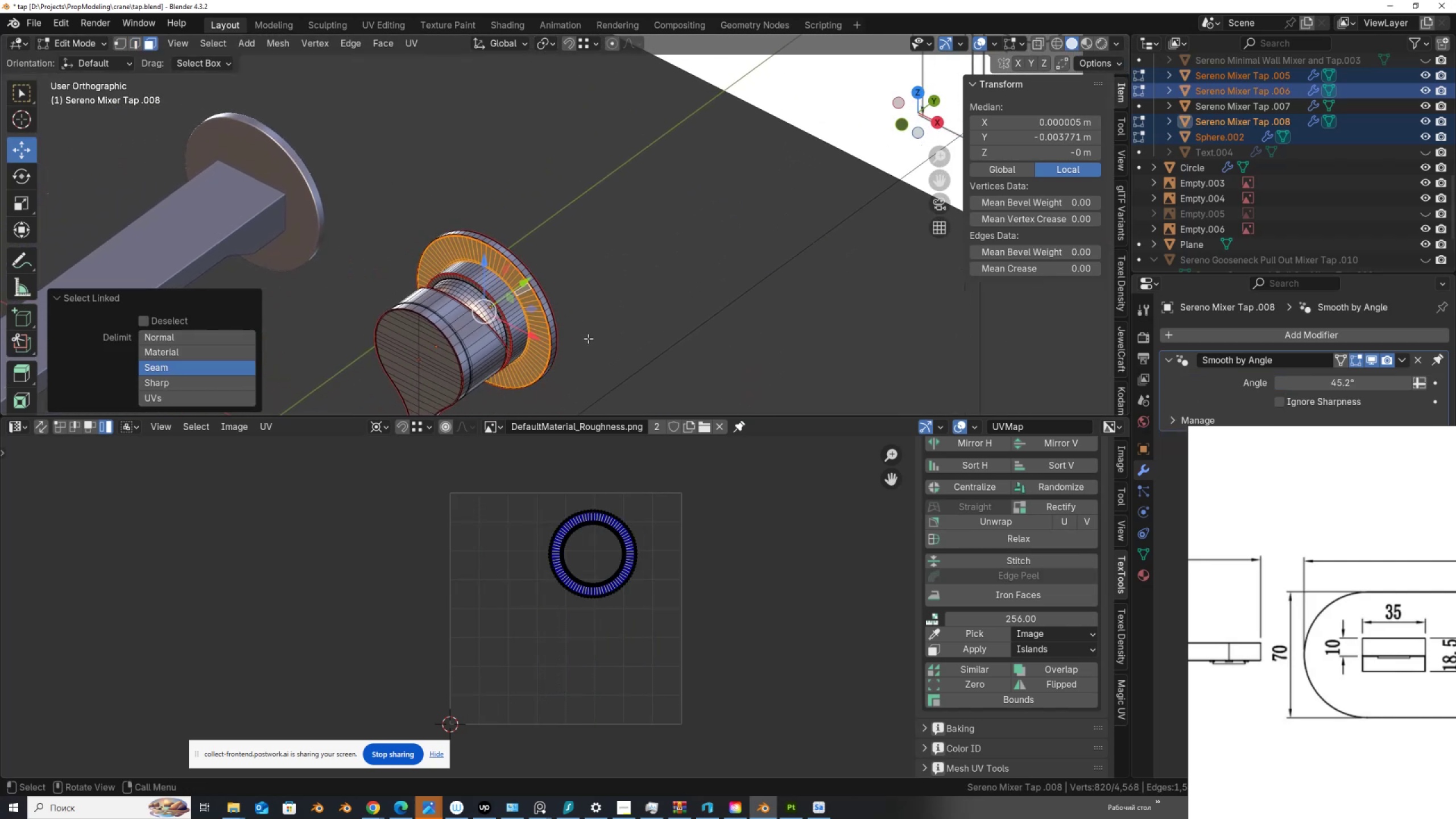 
scroll: coordinate [1014, 515], scroll_direction: up, amount: 19.0
 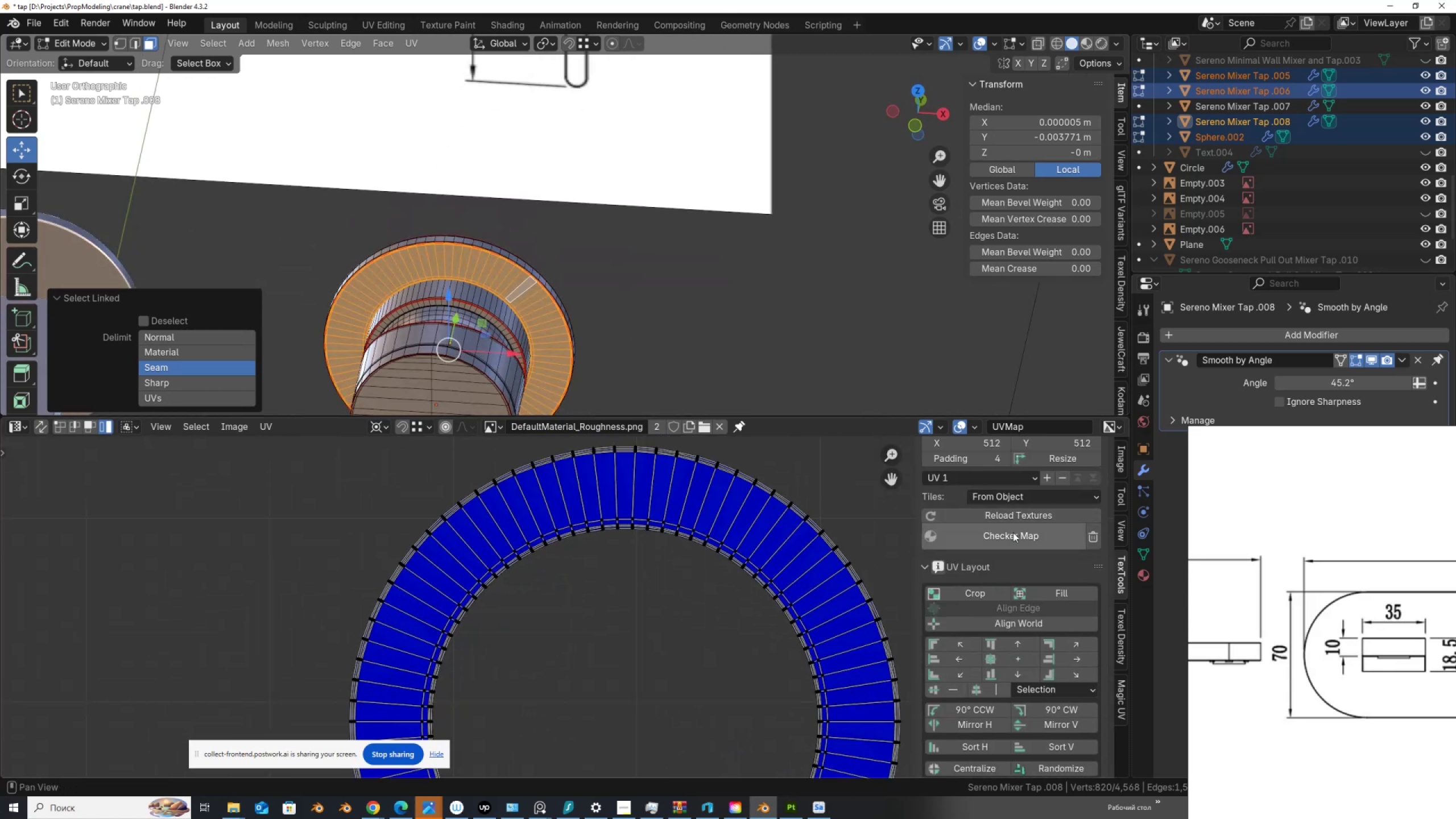 
left_click([1013, 532])
 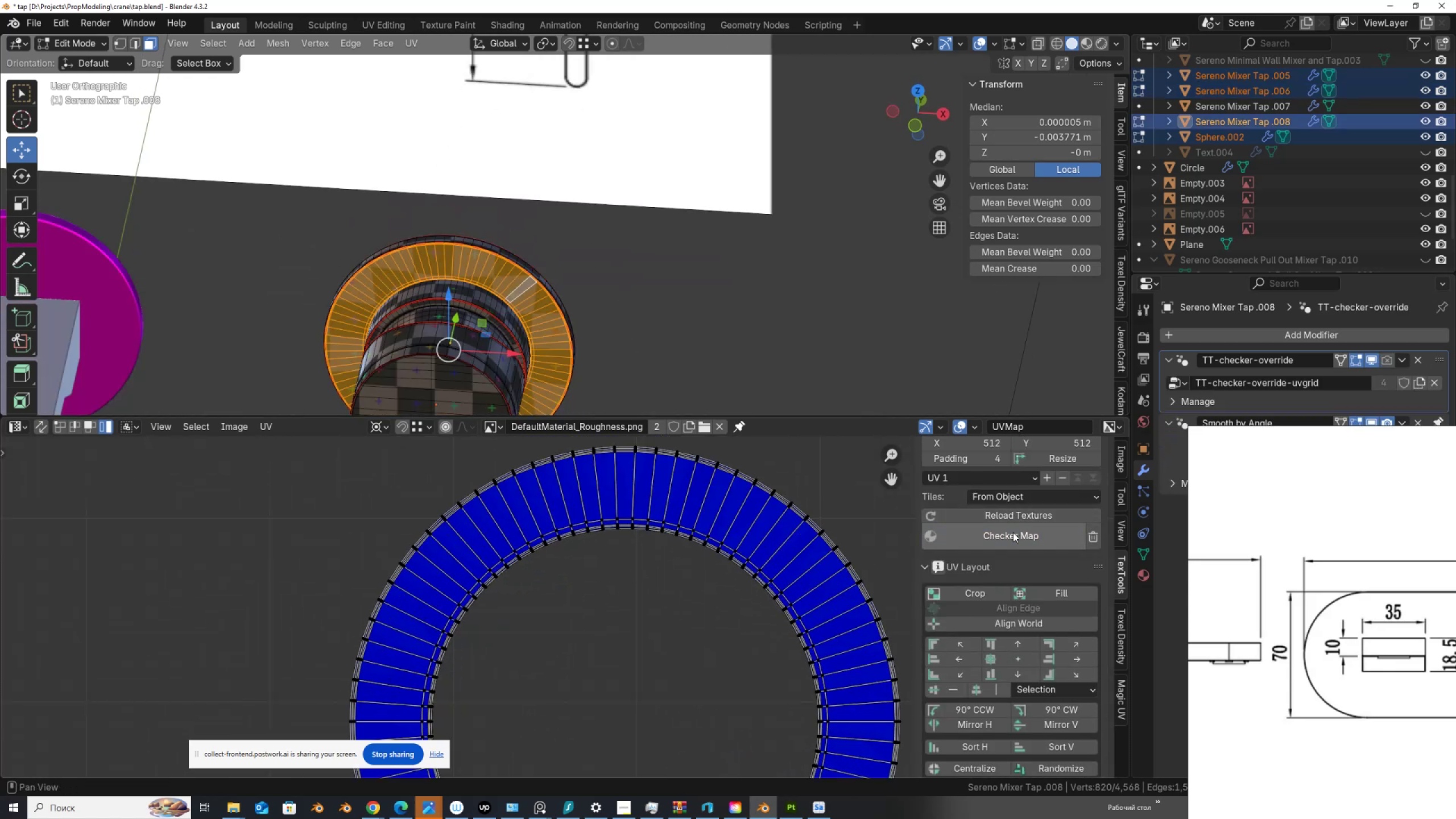 
left_click([1013, 532])
 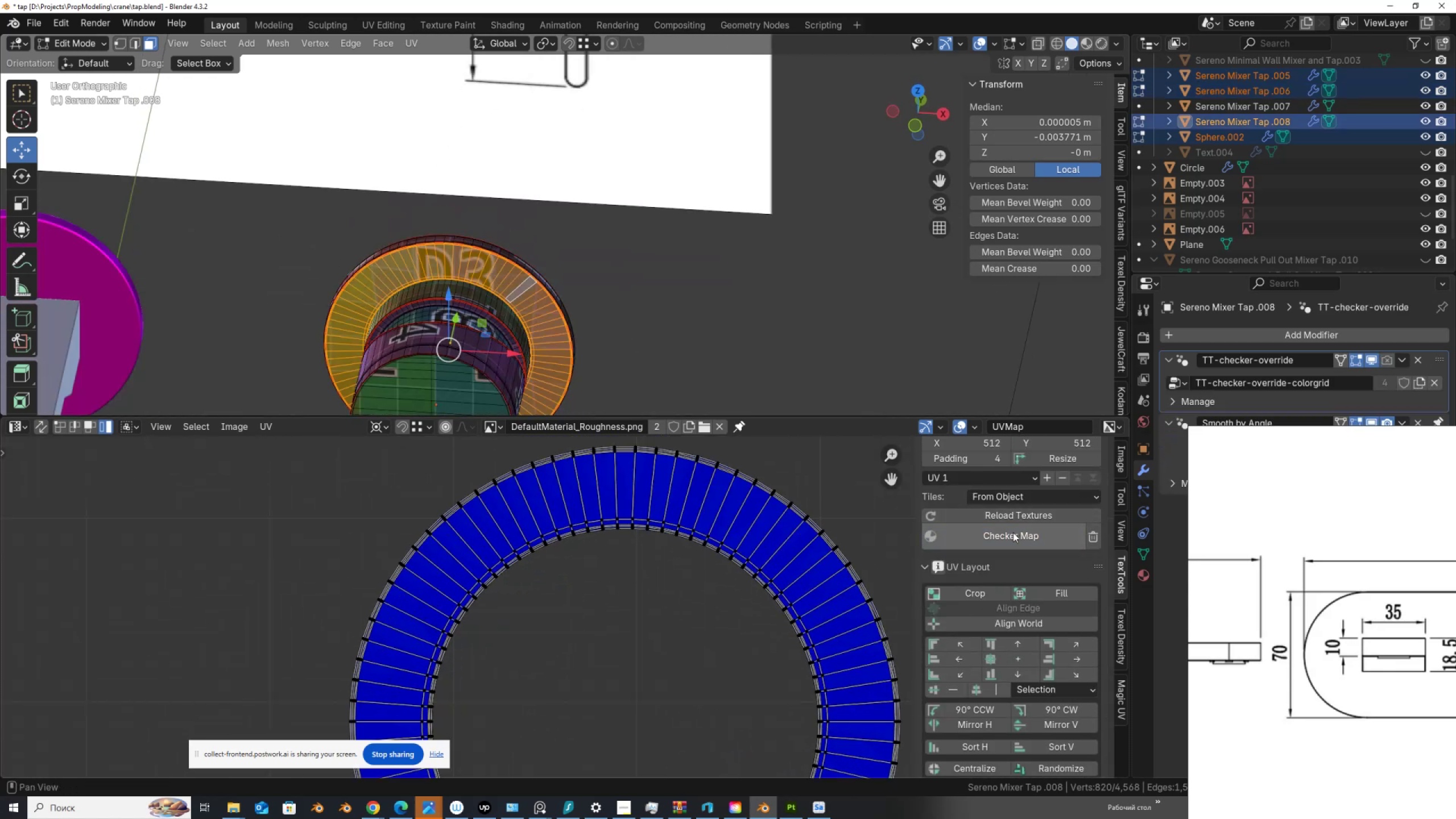 
scroll: coordinate [353, 361], scroll_direction: up, amount: 3.0
 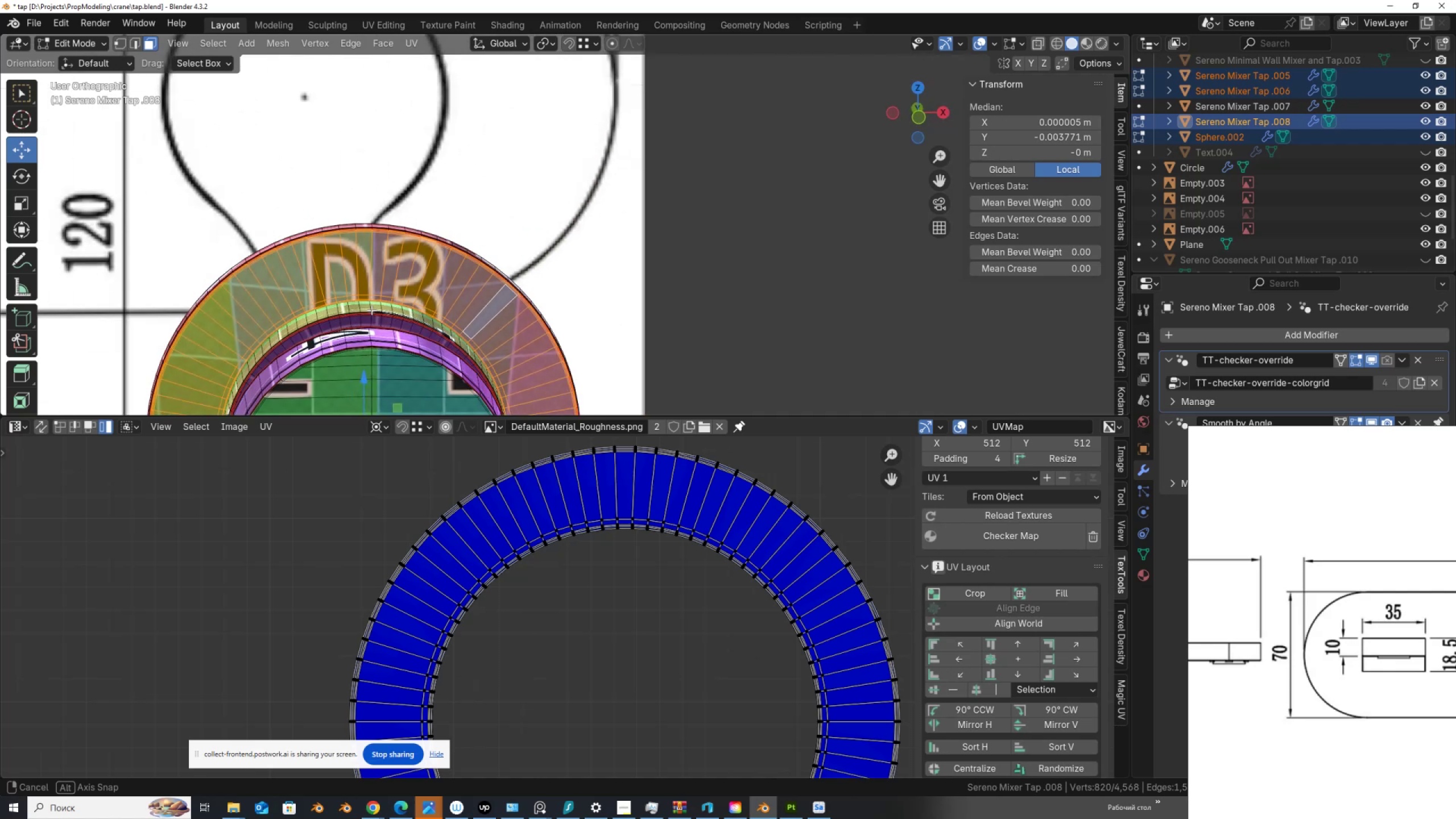 
scroll: coordinate [553, 346], scroll_direction: down, amount: 4.0
 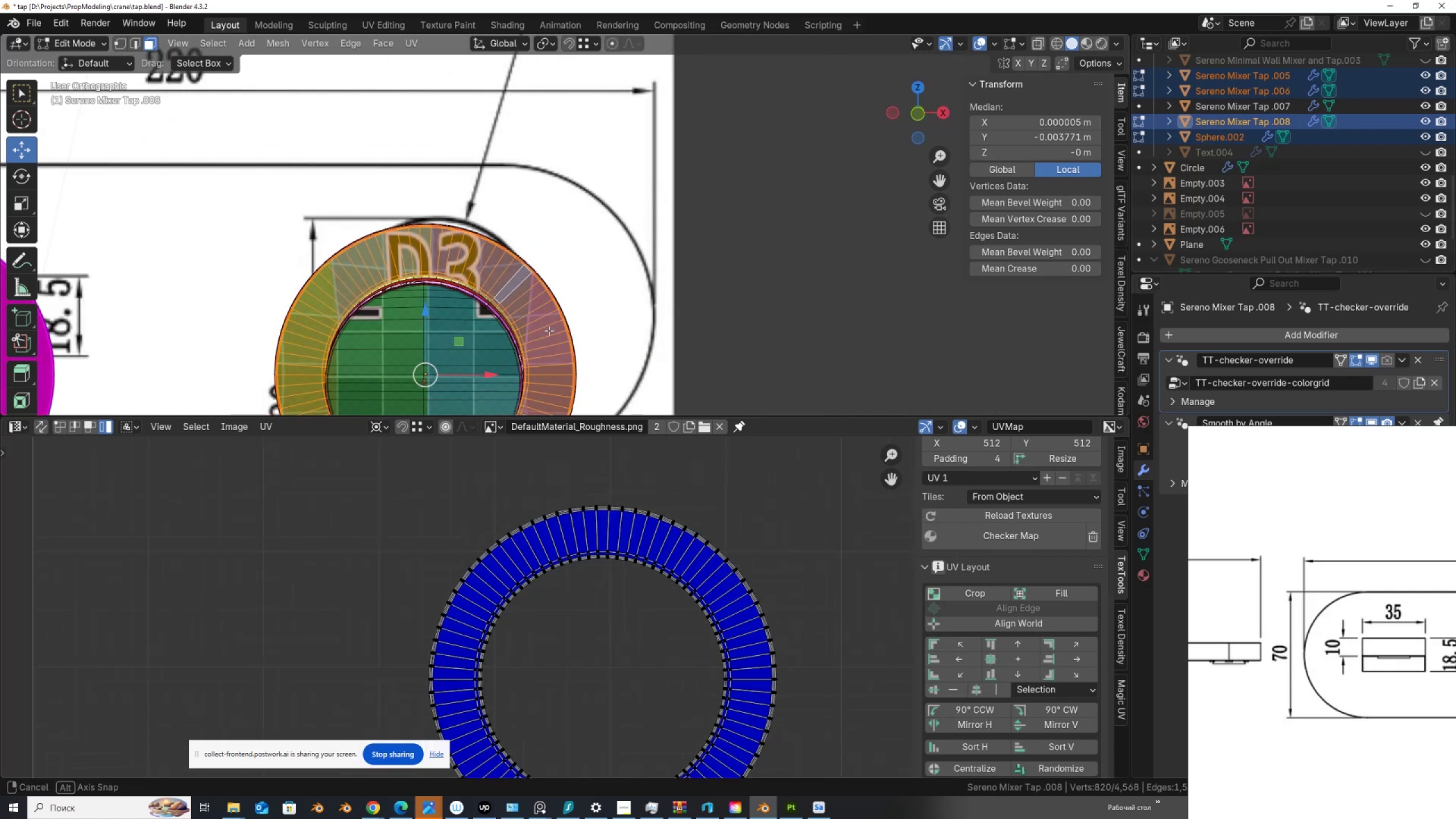 
hold_key(key=AltLeft, duration=0.51)
 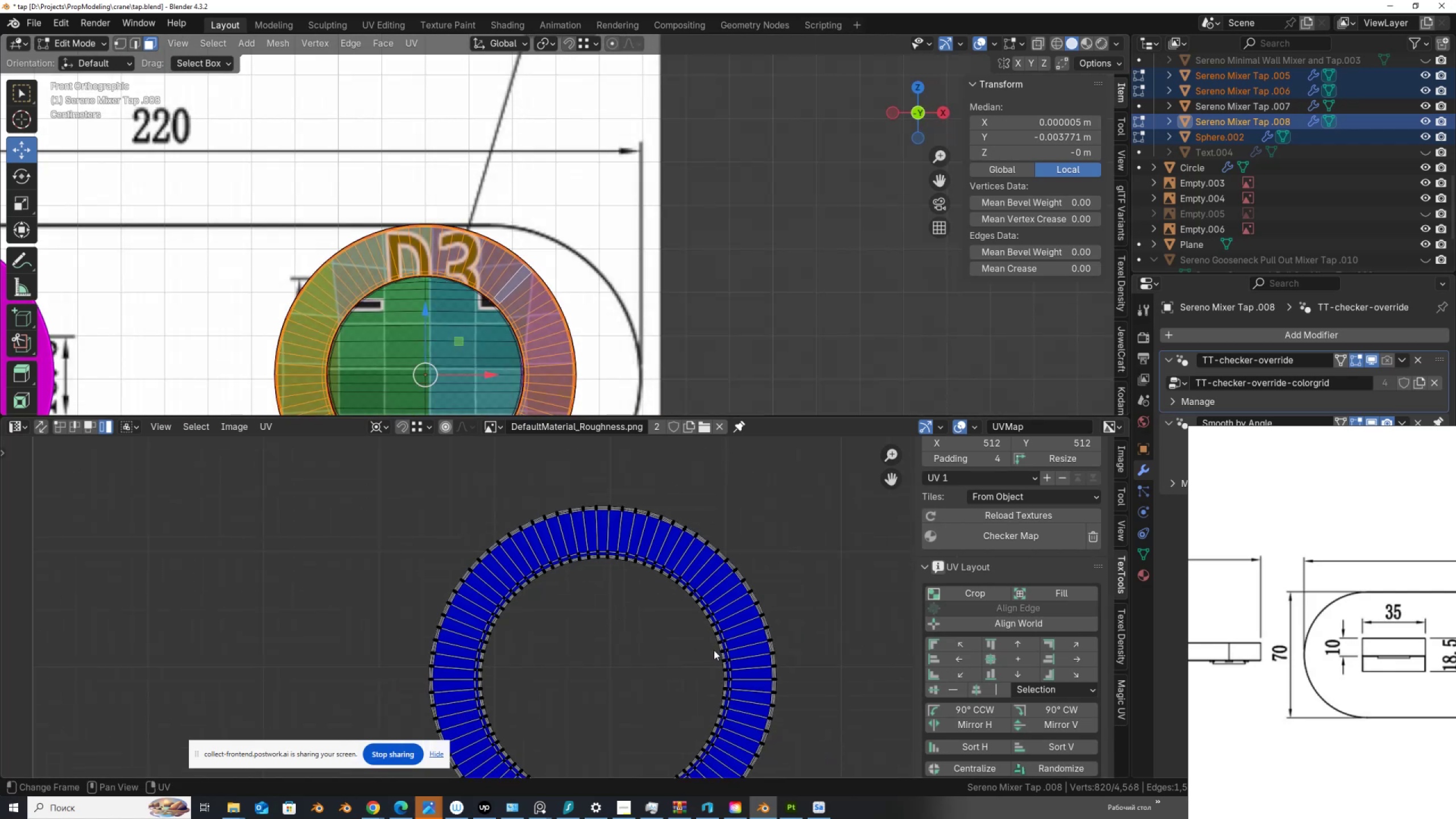 
scroll: coordinate [692, 647], scroll_direction: down, amount: 3.0
 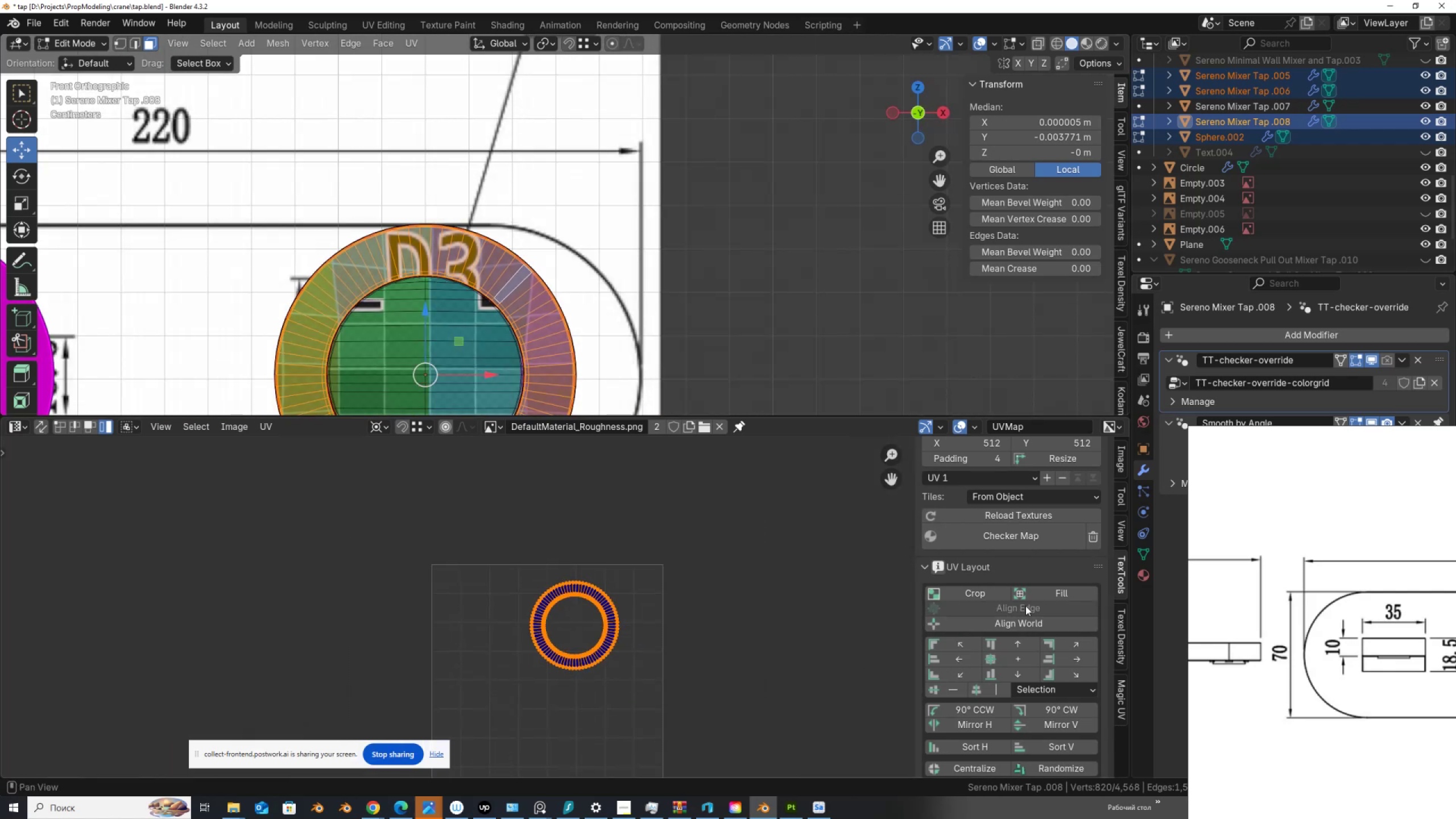 
key(A)
 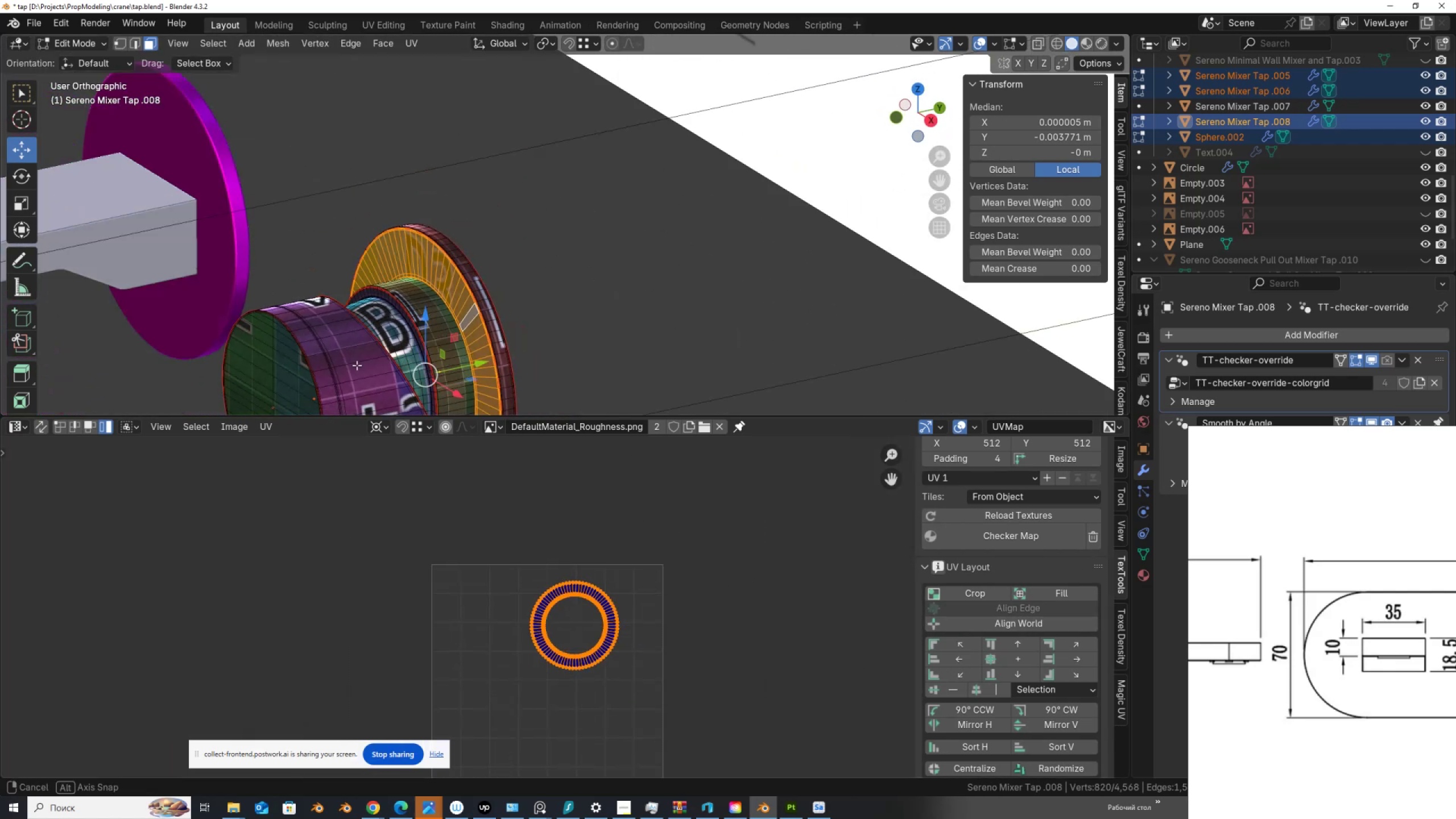 
hold_key(key=ShiftLeft, duration=0.5)
 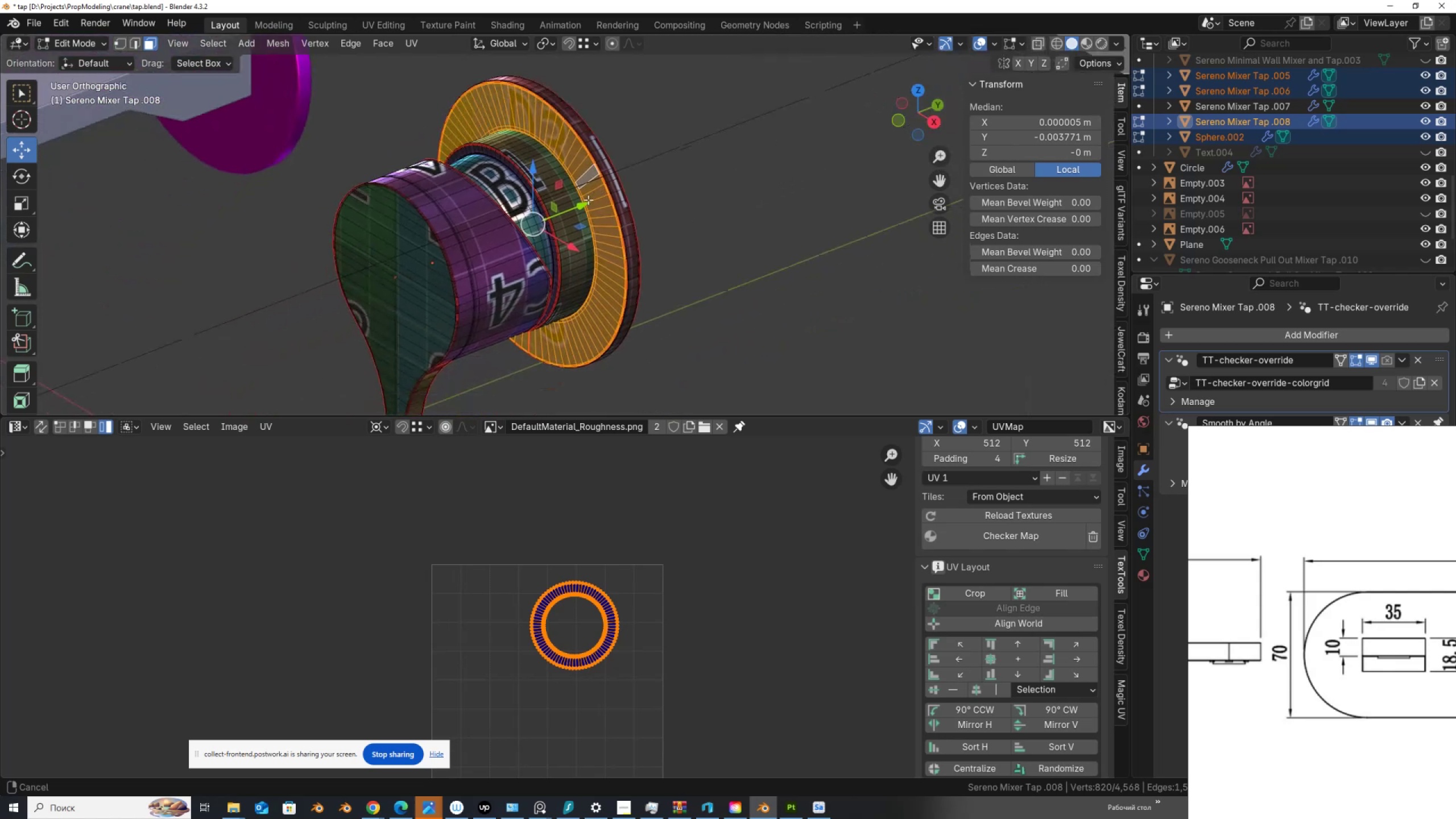 
scroll: coordinate [500, 235], scroll_direction: up, amount: 4.0
 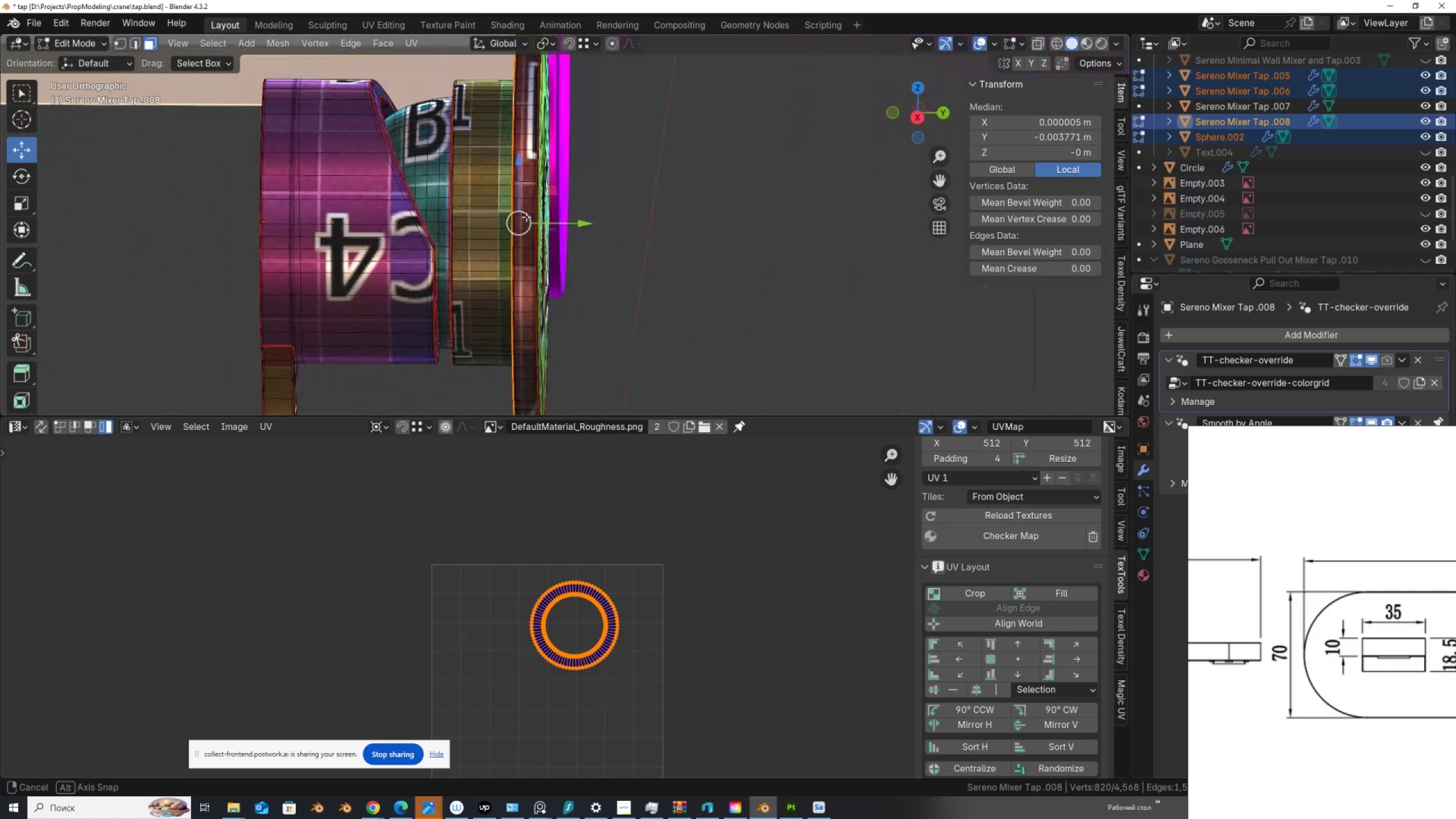 
wait(11.98)
 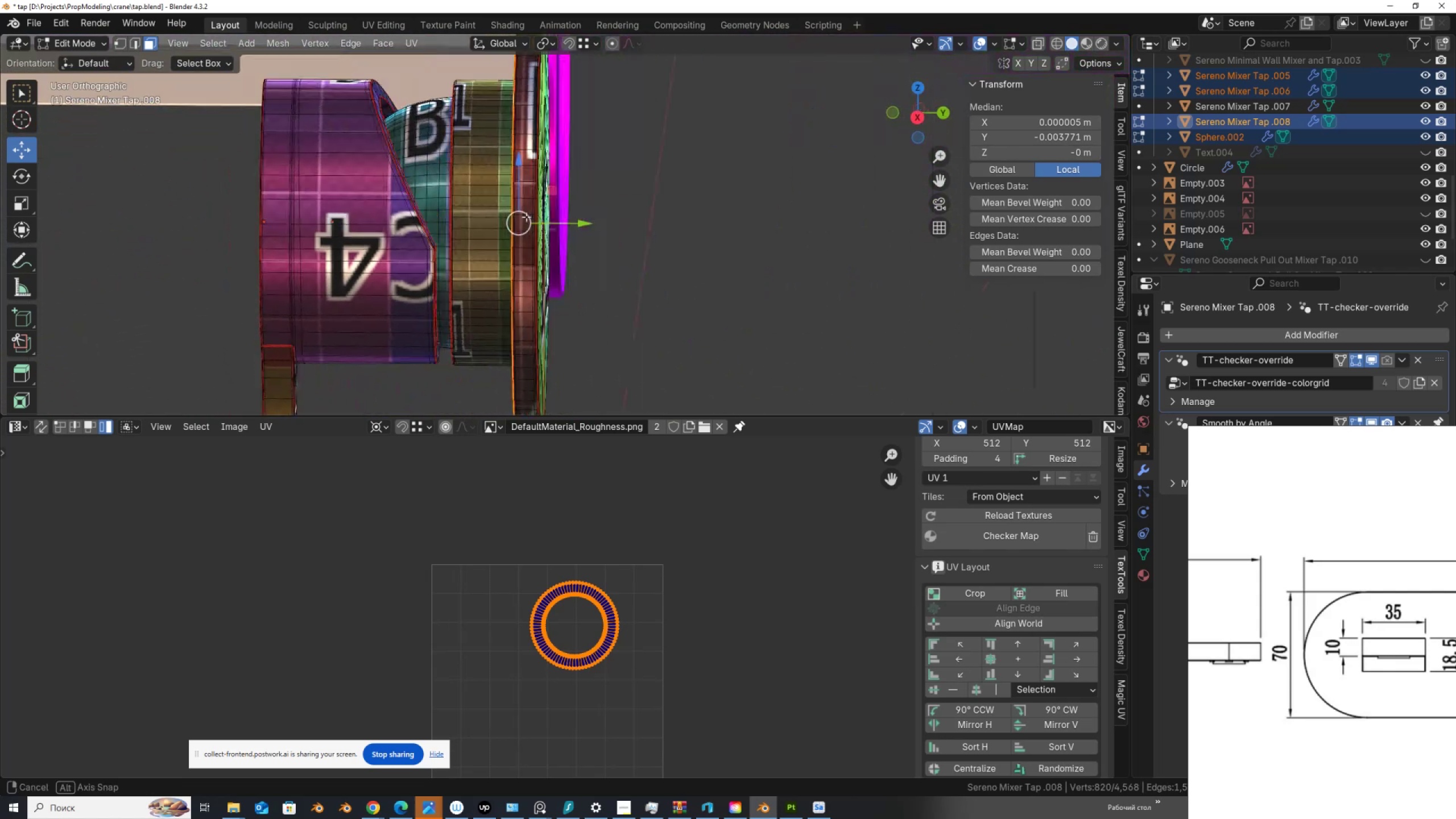 
key(L)
 